 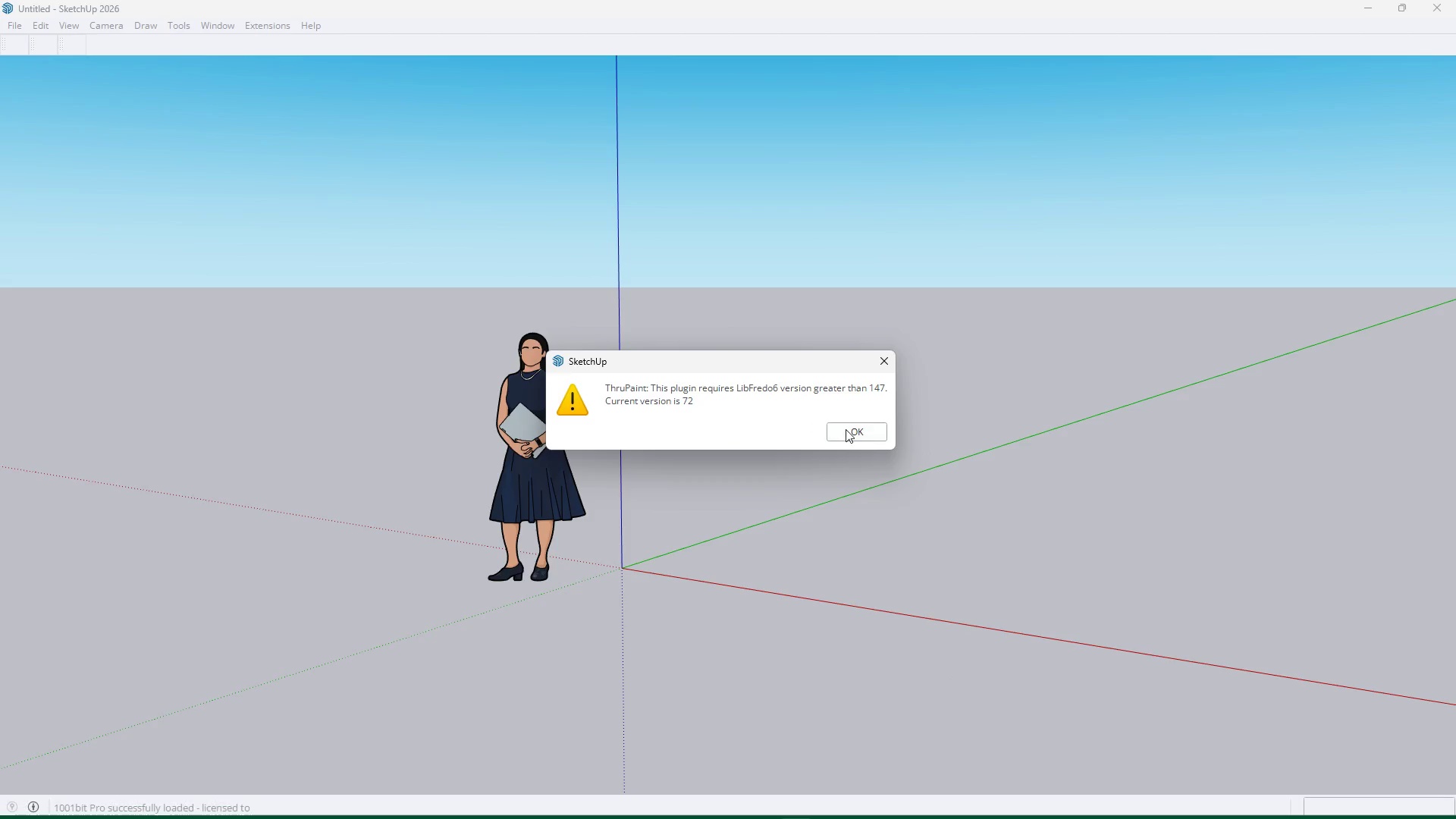 
left_click([935, 669])
 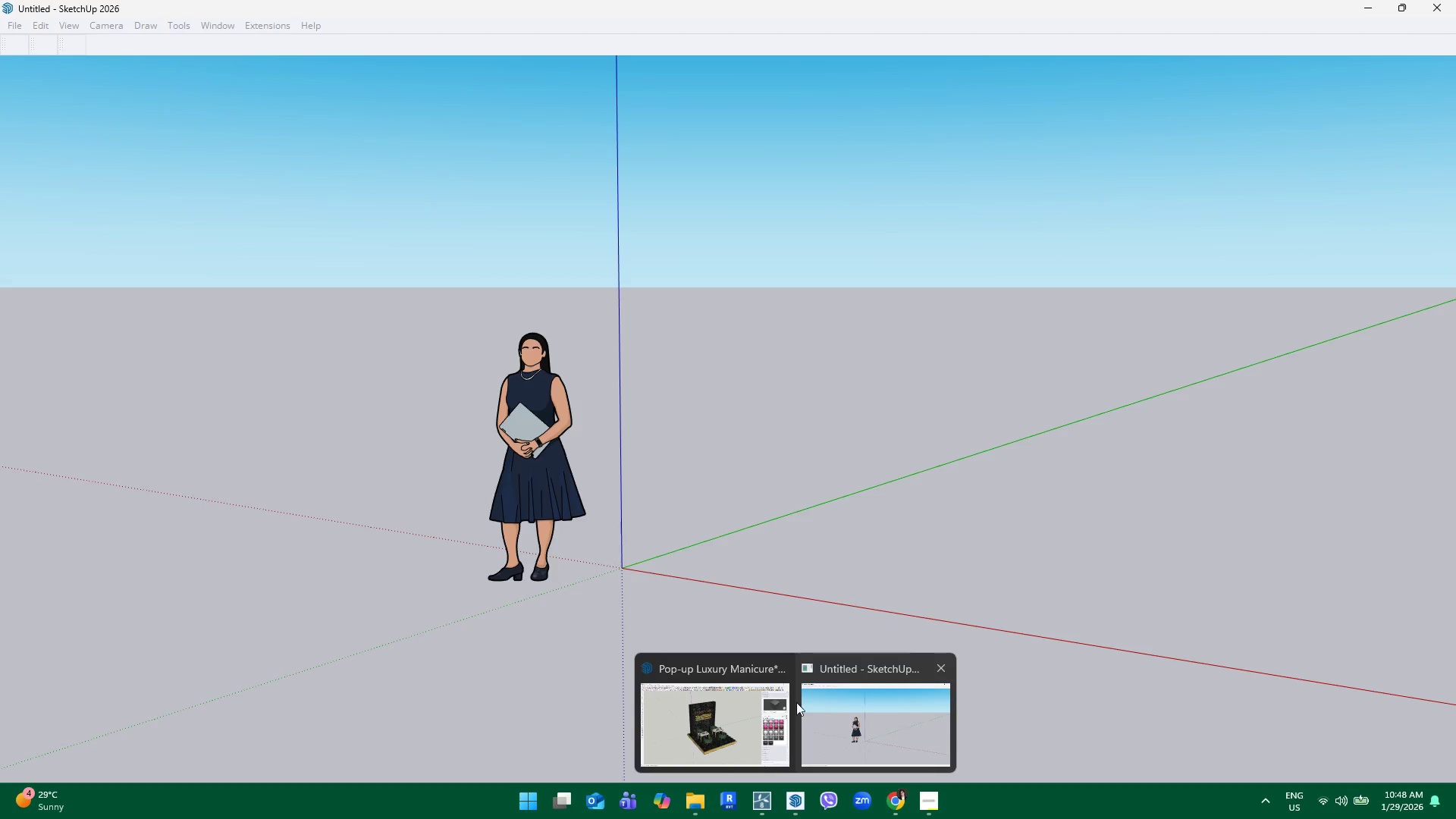 
left_click([775, 706])
 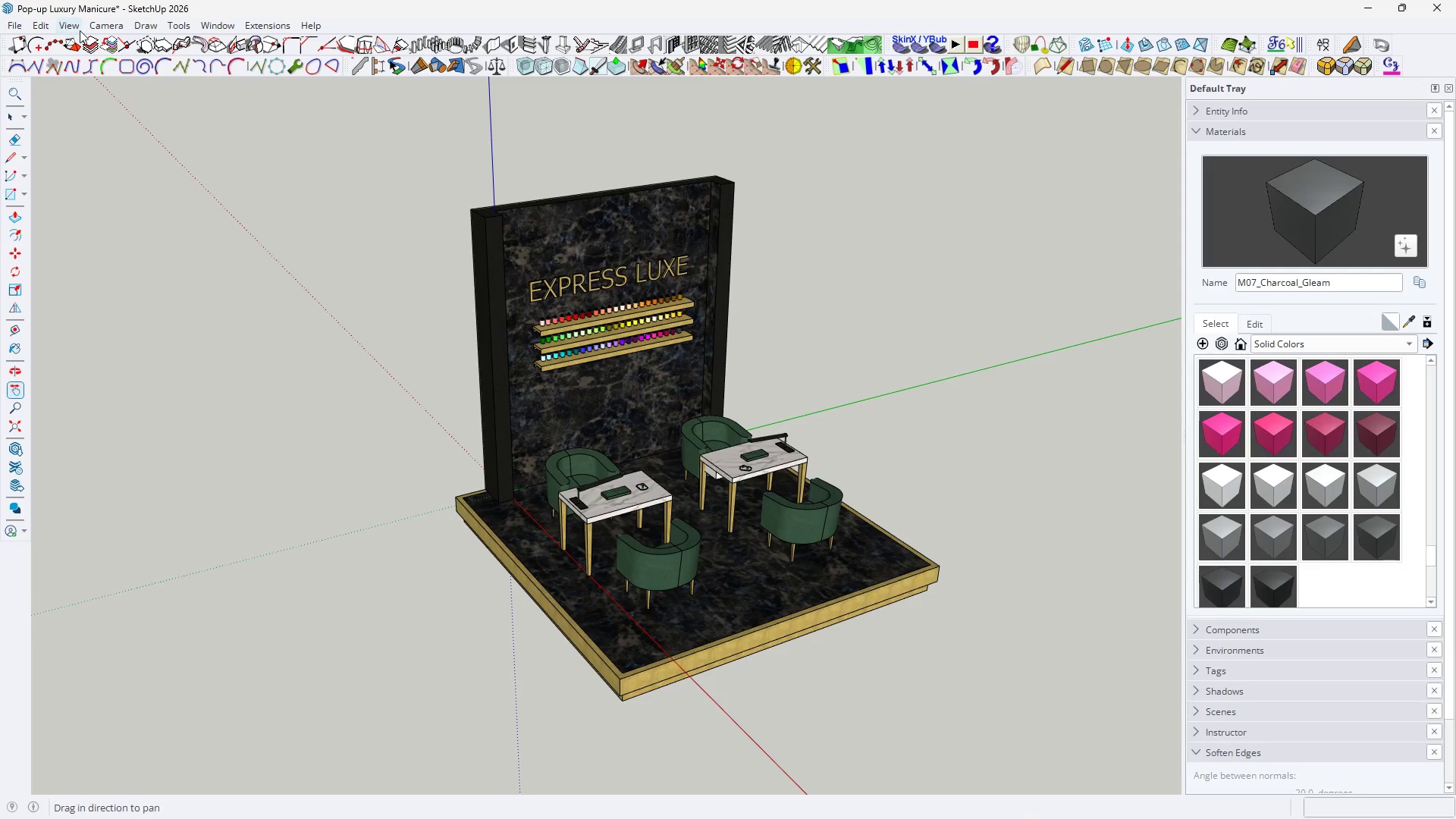 
left_click([91, 31])
 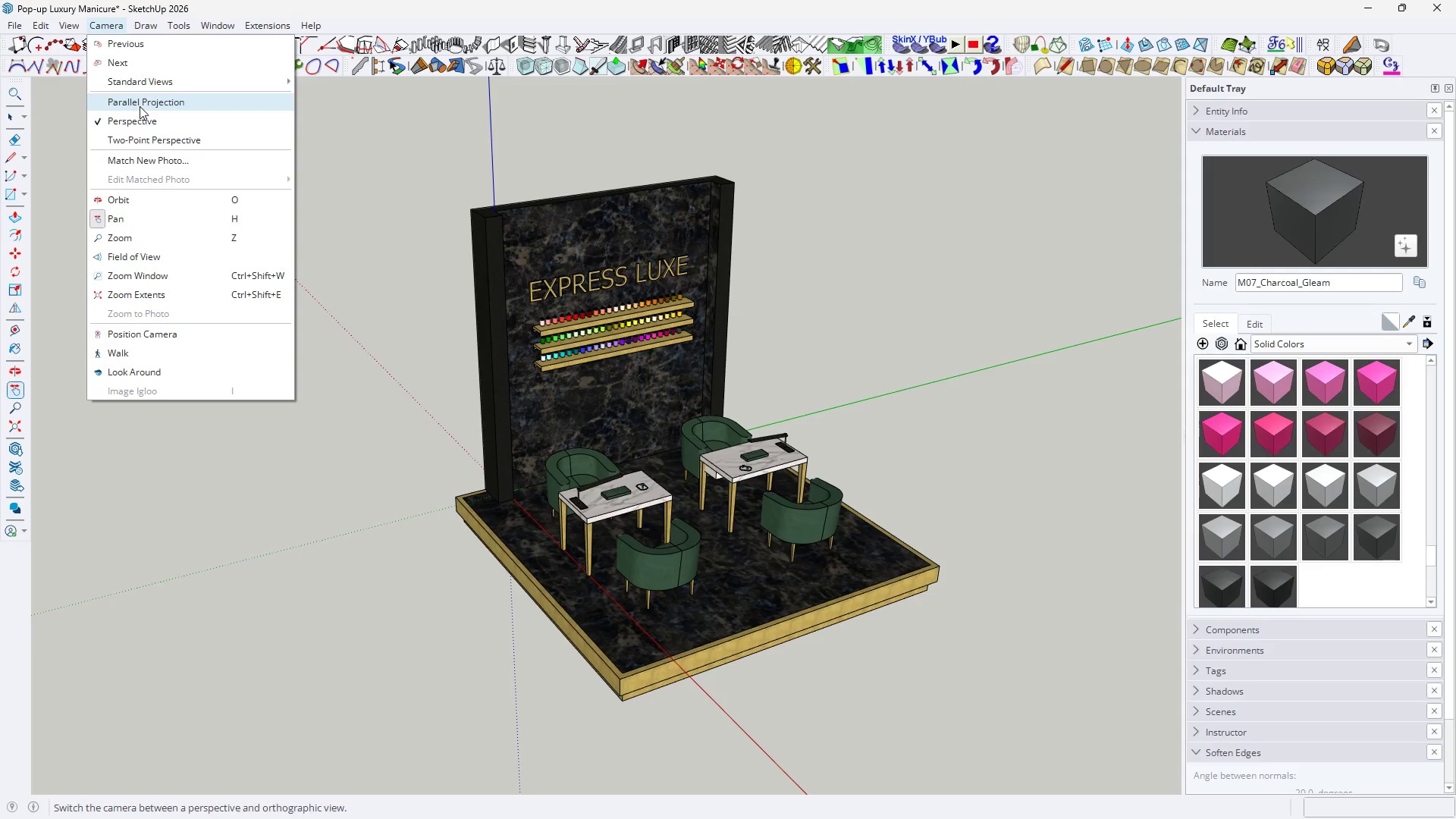 
left_click([140, 77])
 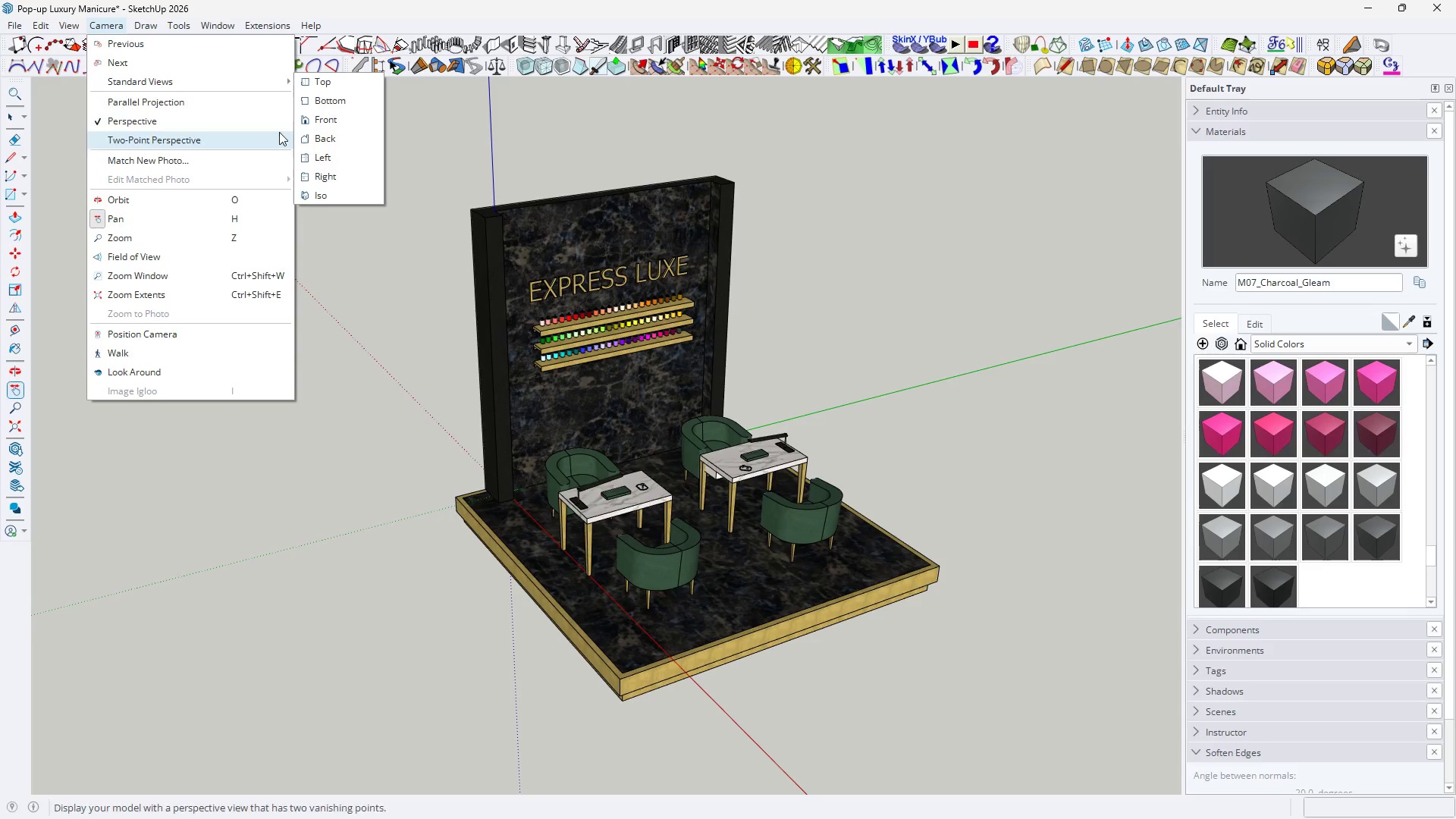 
left_click([306, 122])
 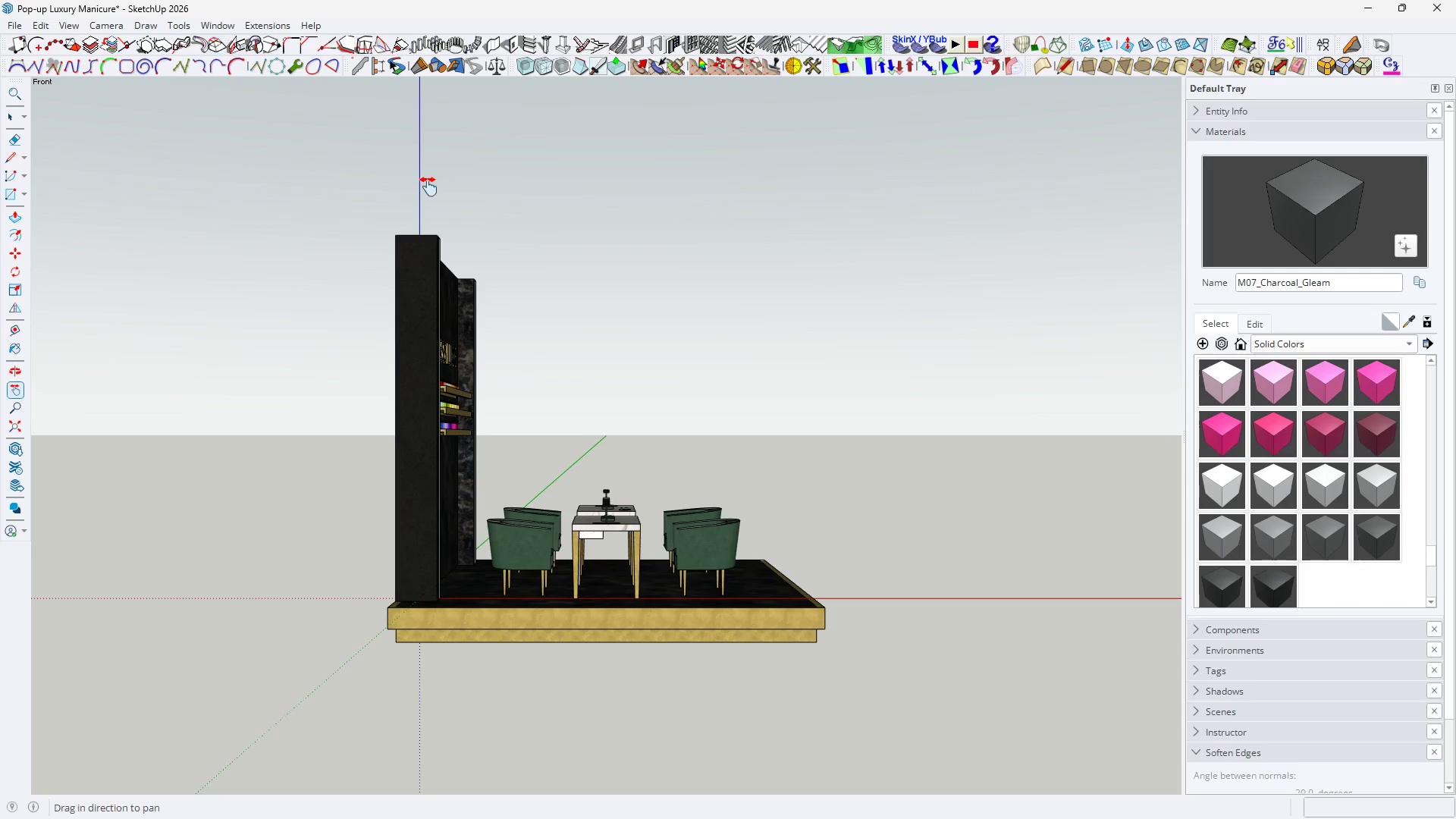 
key(Space)
 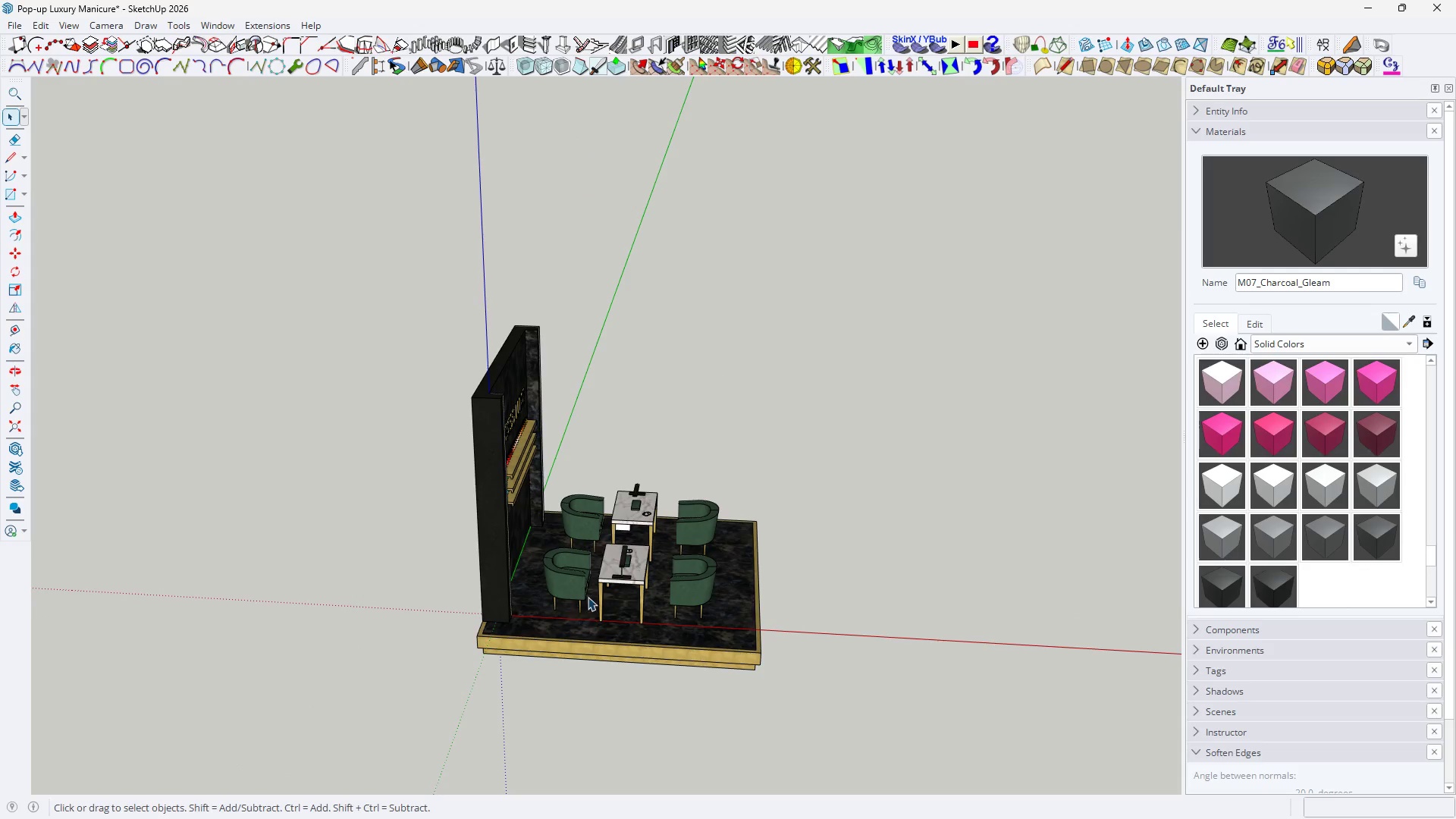 
scroll: coordinate [623, 522], scroll_direction: down, amount: 4.0
 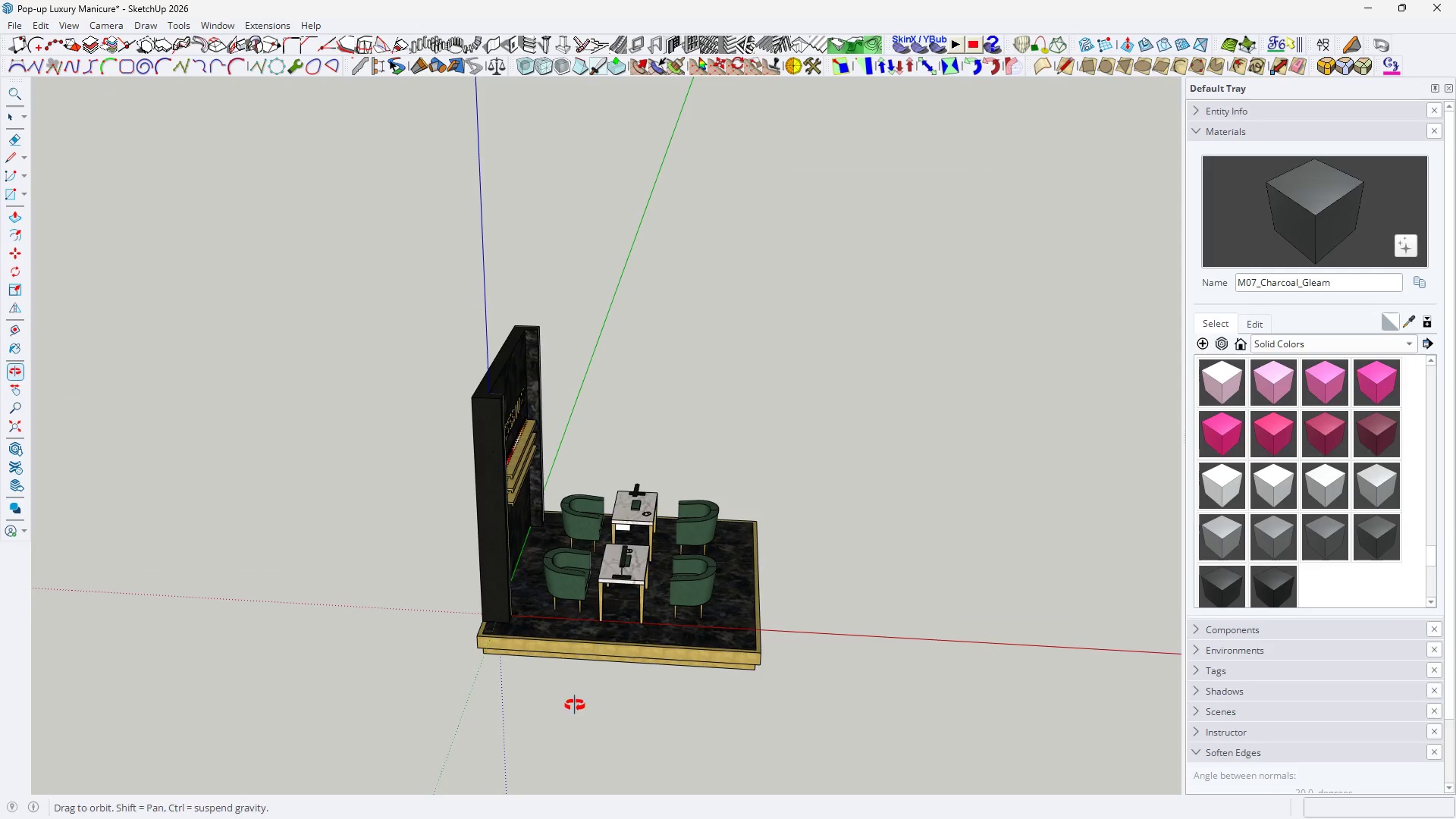 
left_click([588, 597])
 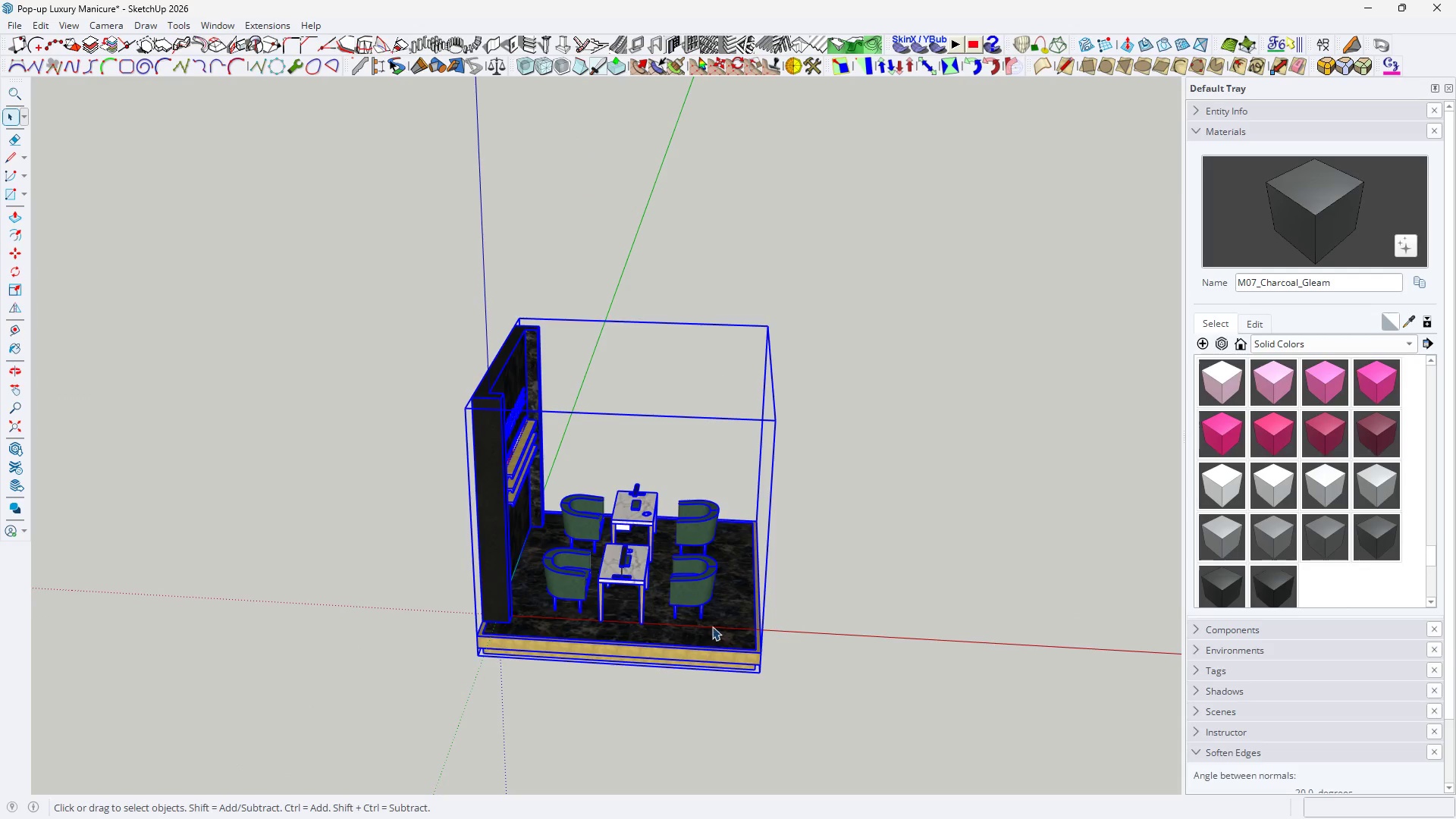 
key(Q)
 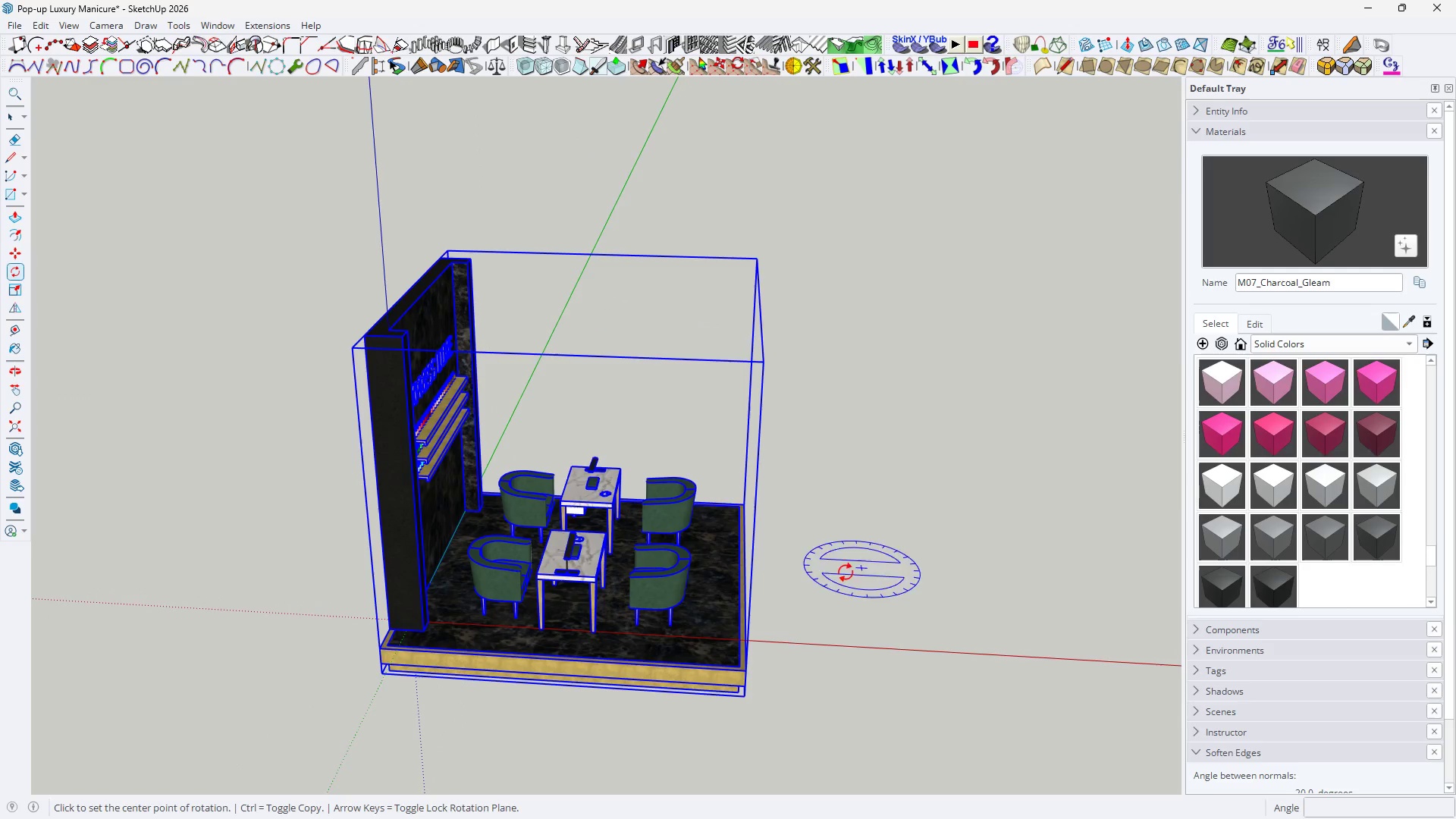 
left_click_drag(start_coordinate=[821, 583], to_coordinate=[824, 581])
 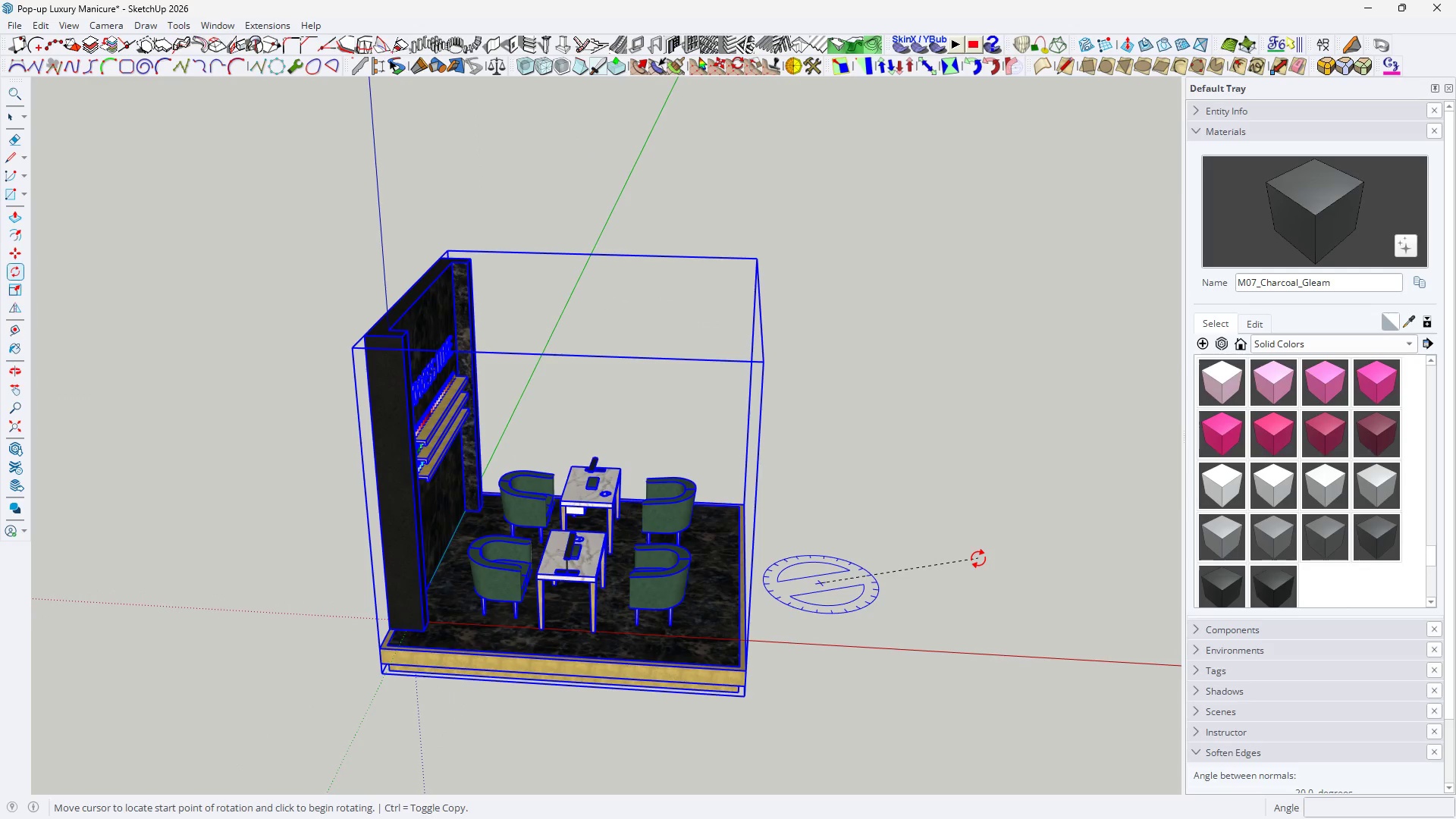 
scroll: coordinate [837, 582], scroll_direction: up, amount: 3.0
 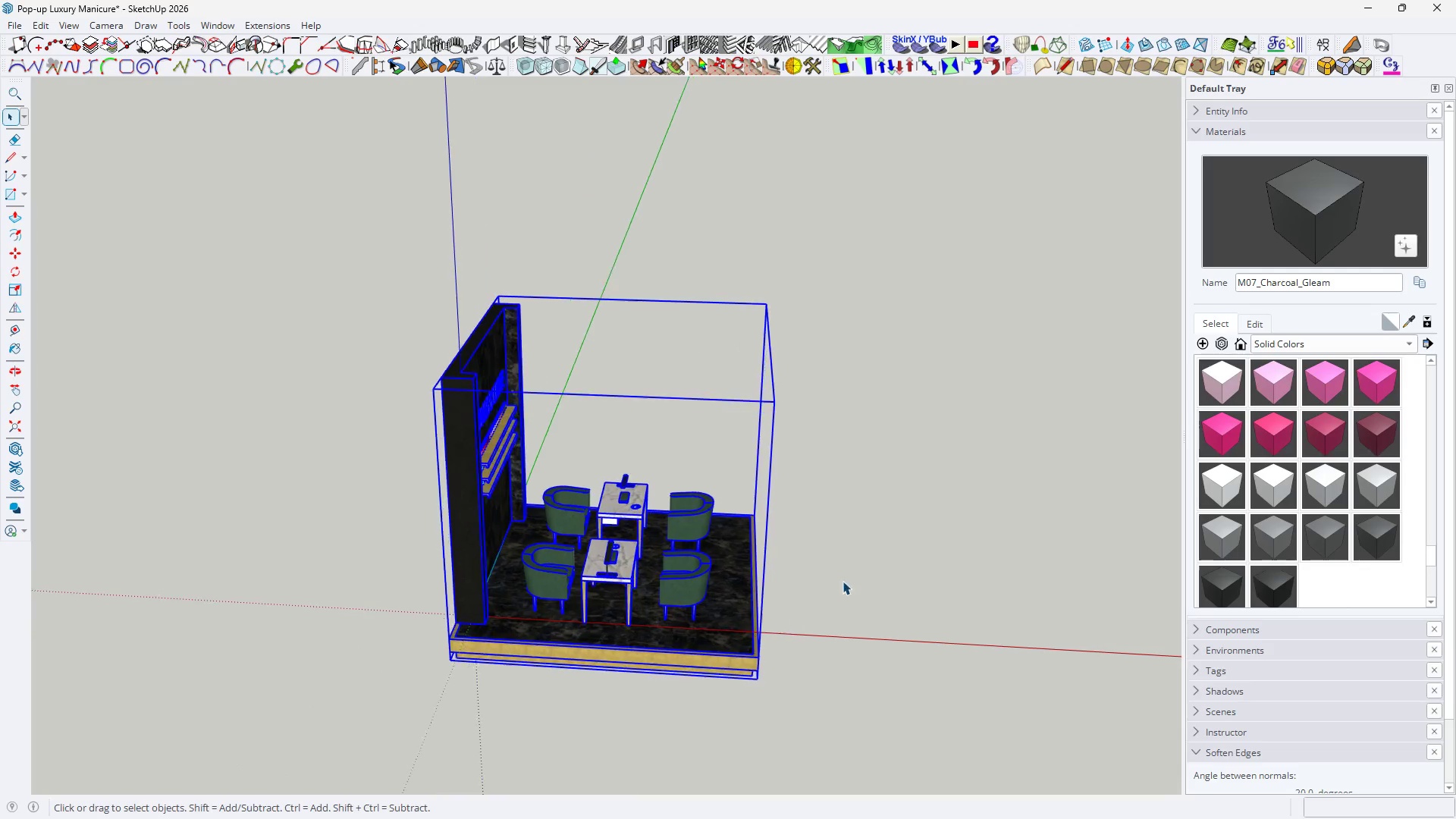 
left_click([978, 558])
 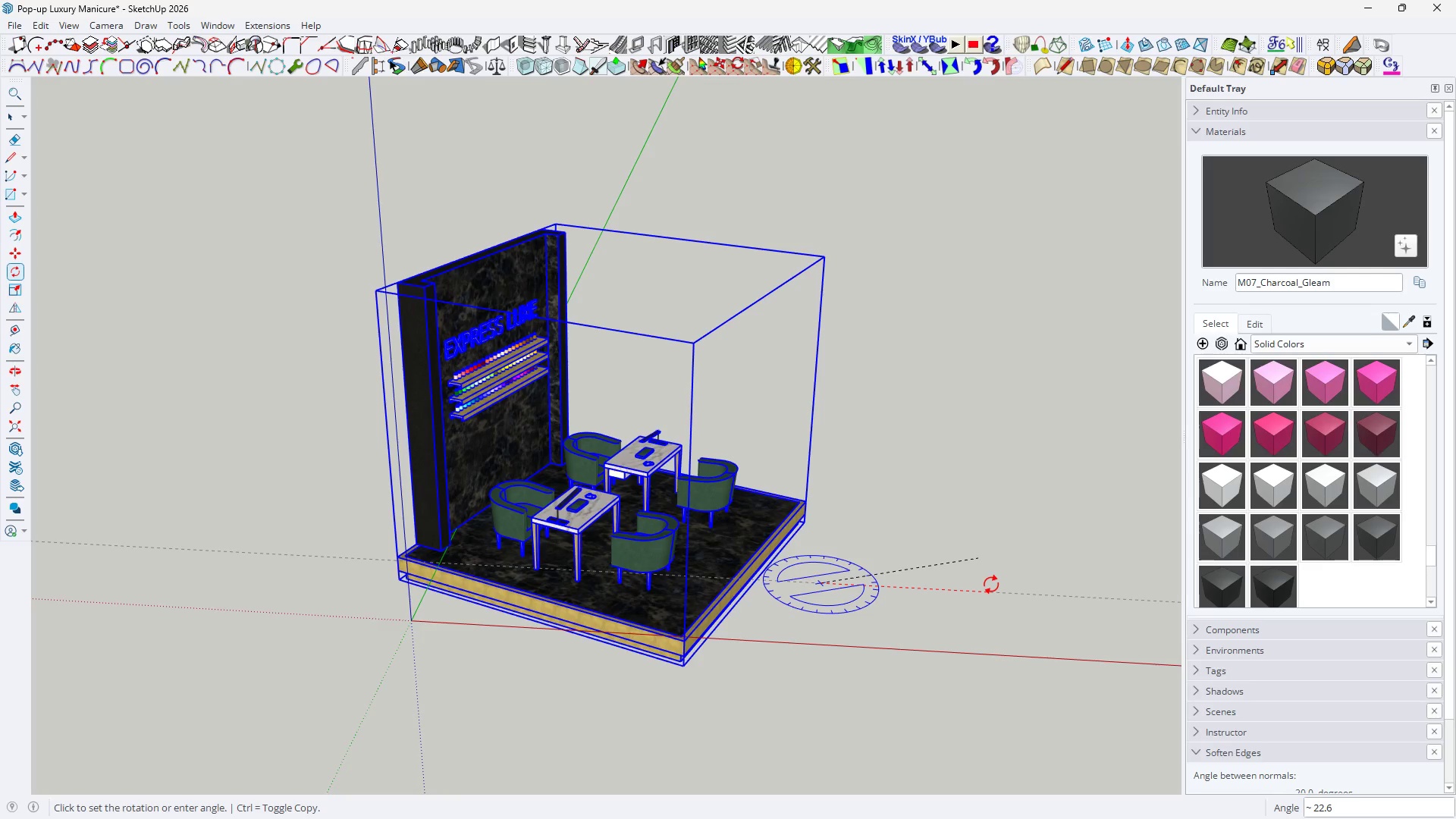 
type(90)
 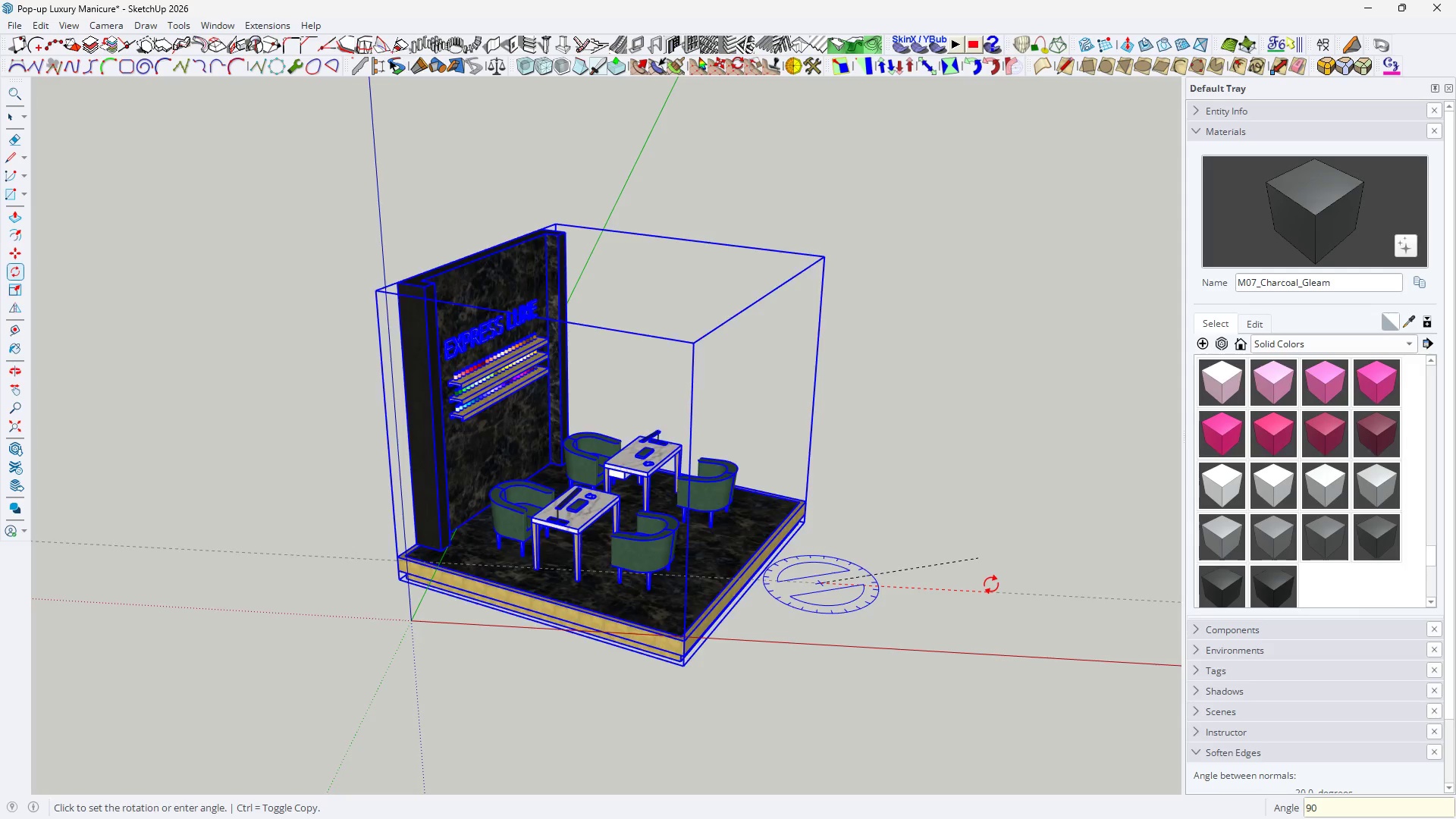 
key(Enter)
 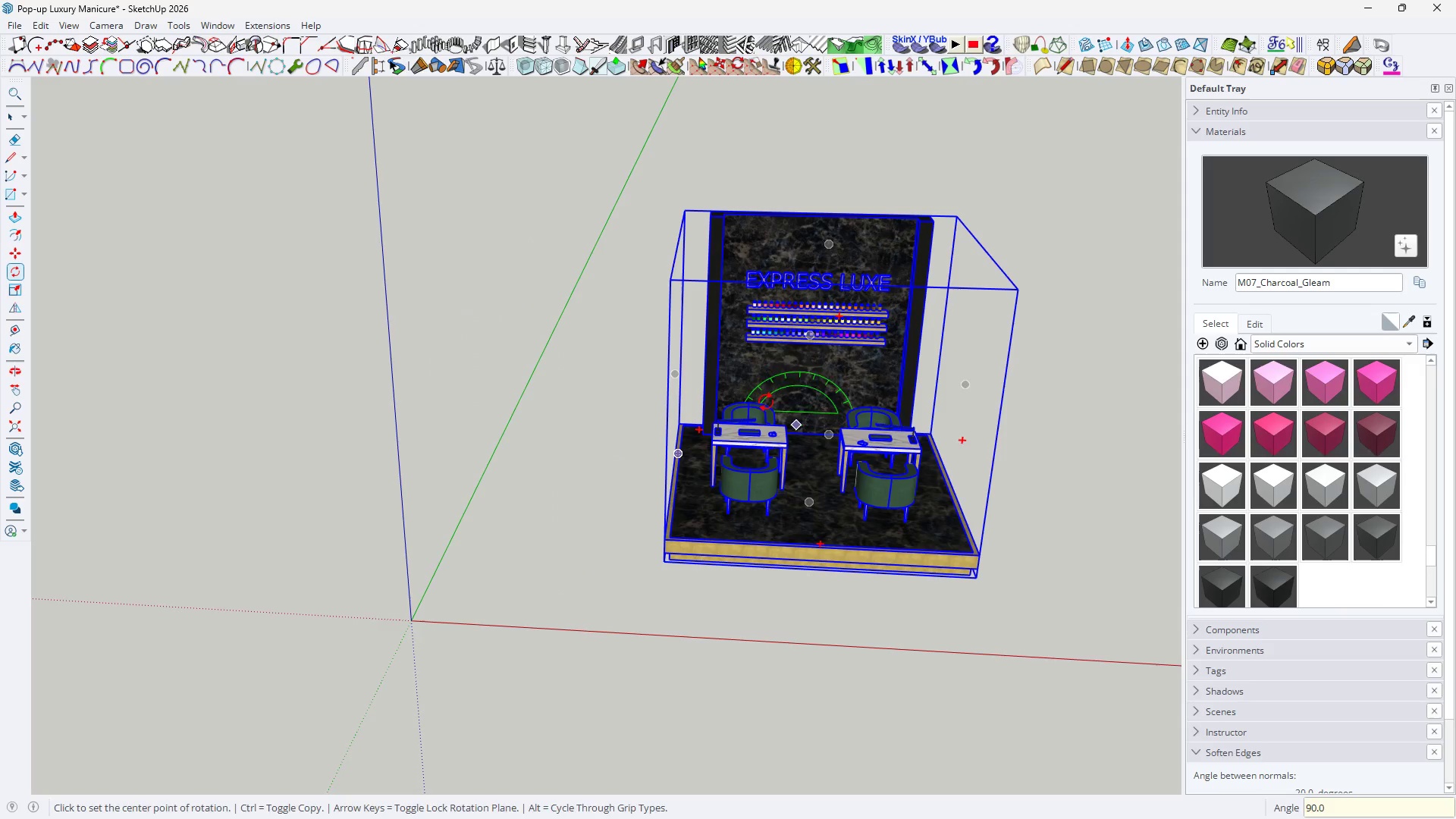 
key(Space)
 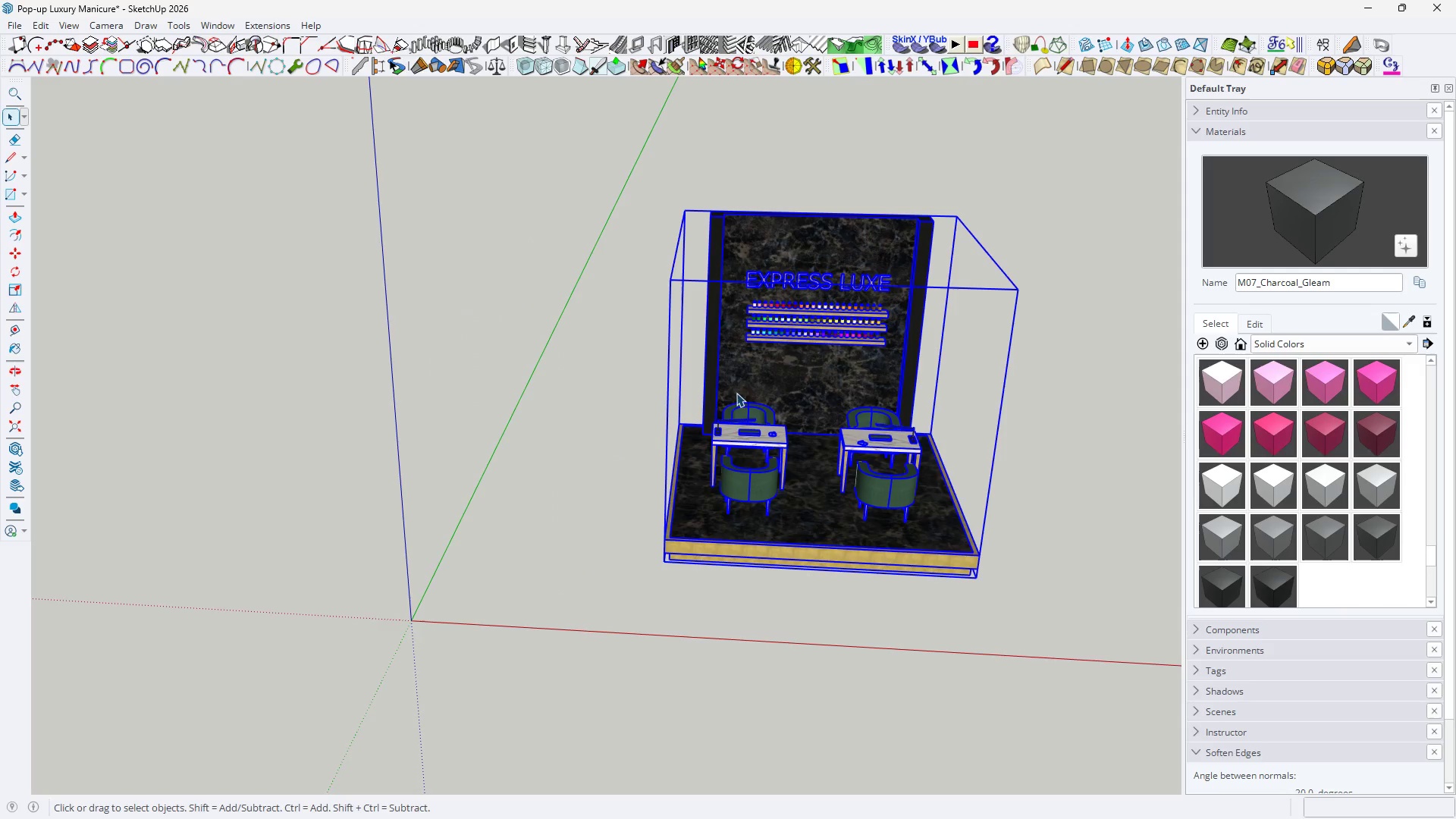 
key(H)
 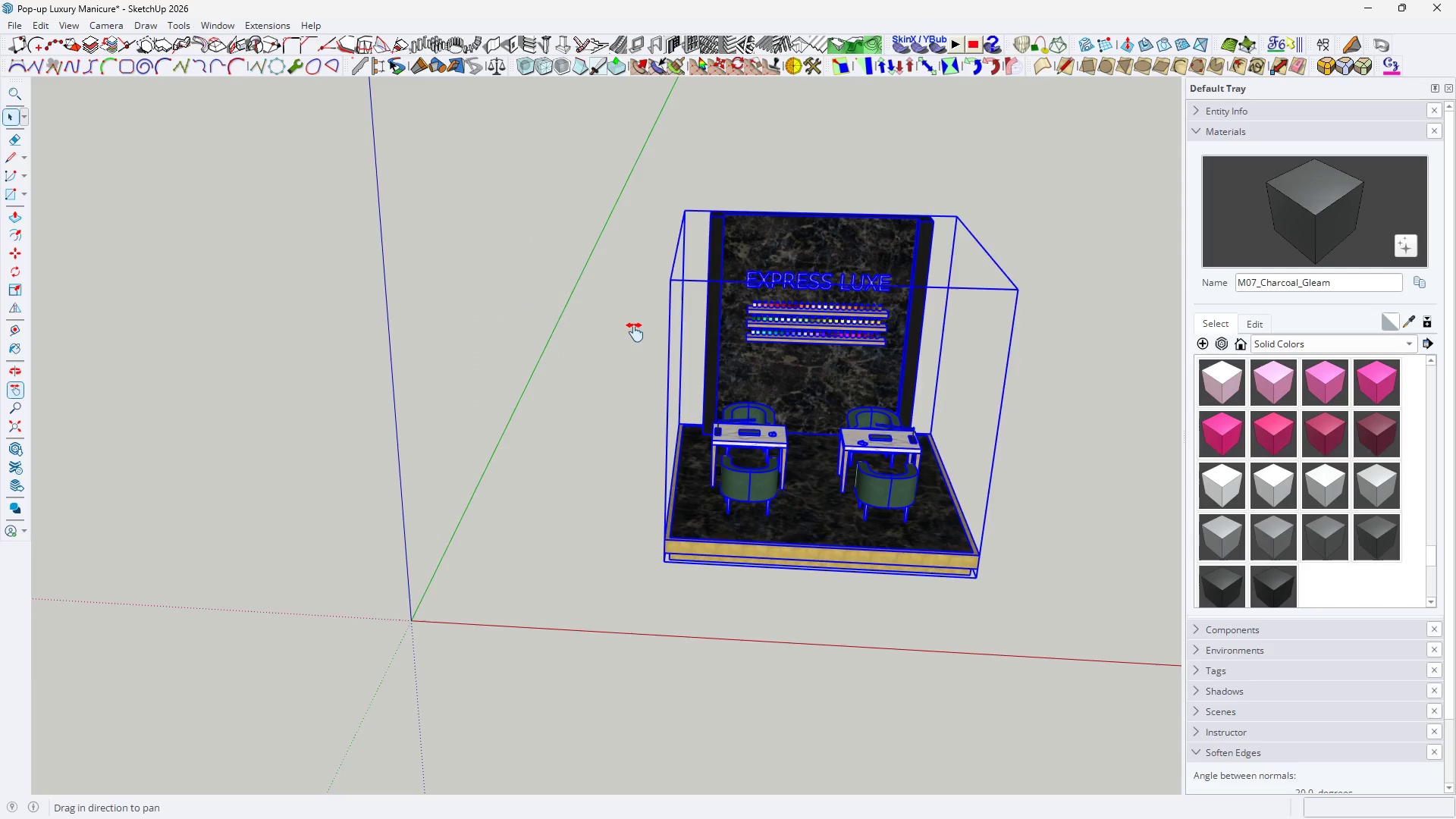 
scroll: coordinate [686, 484], scroll_direction: up, amount: 10.0
 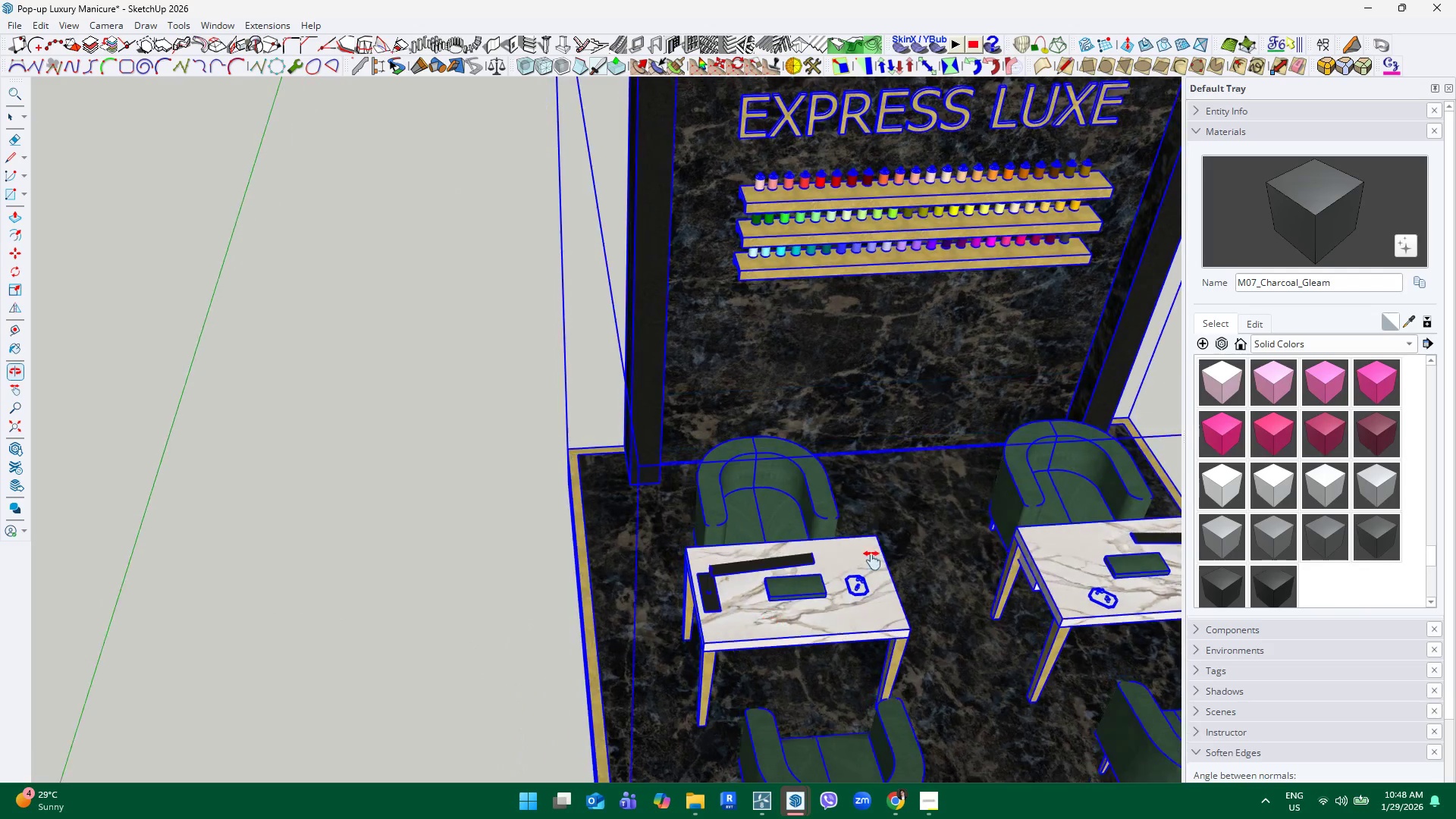 
key(Space)
 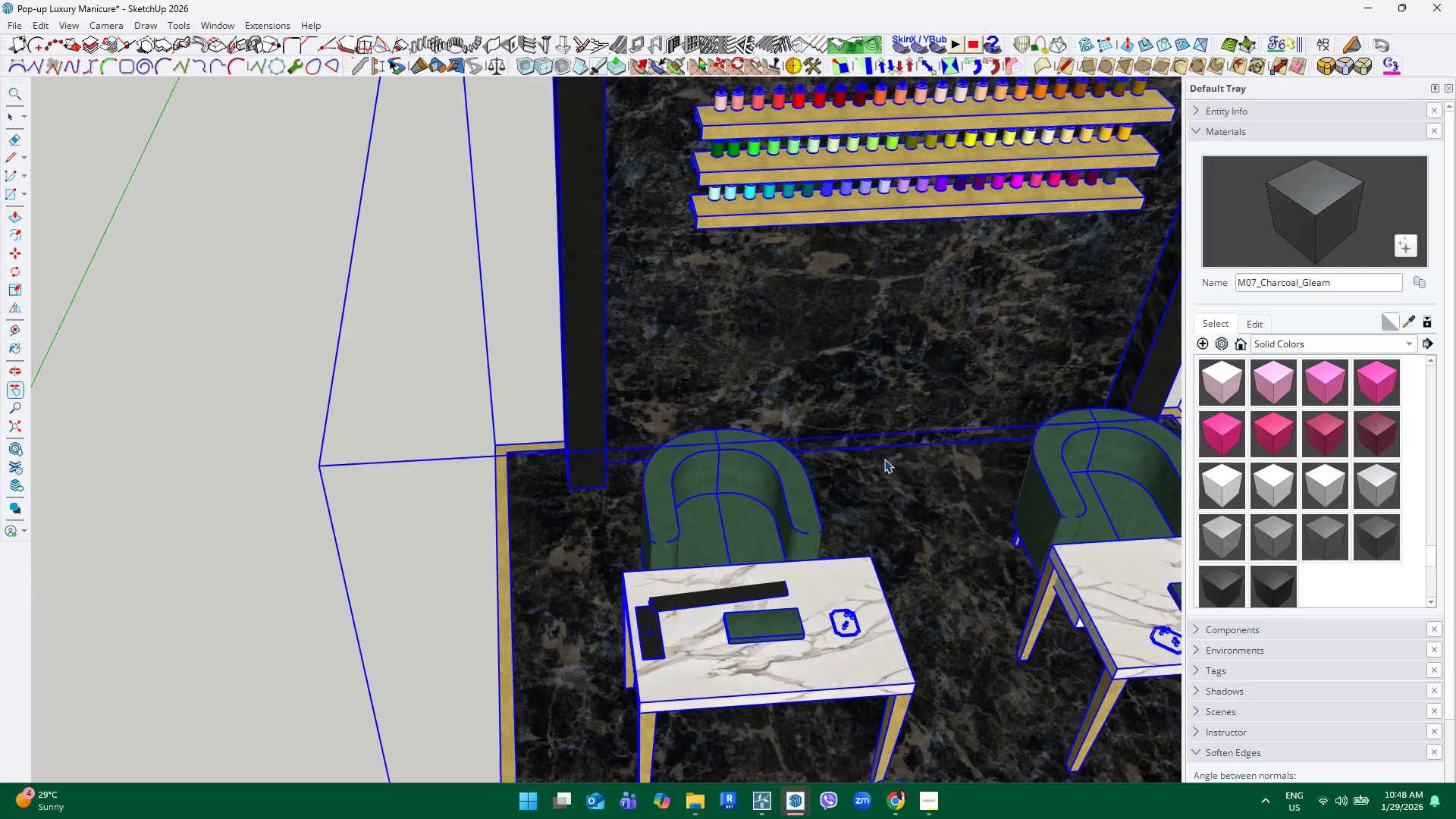 
key(M)
 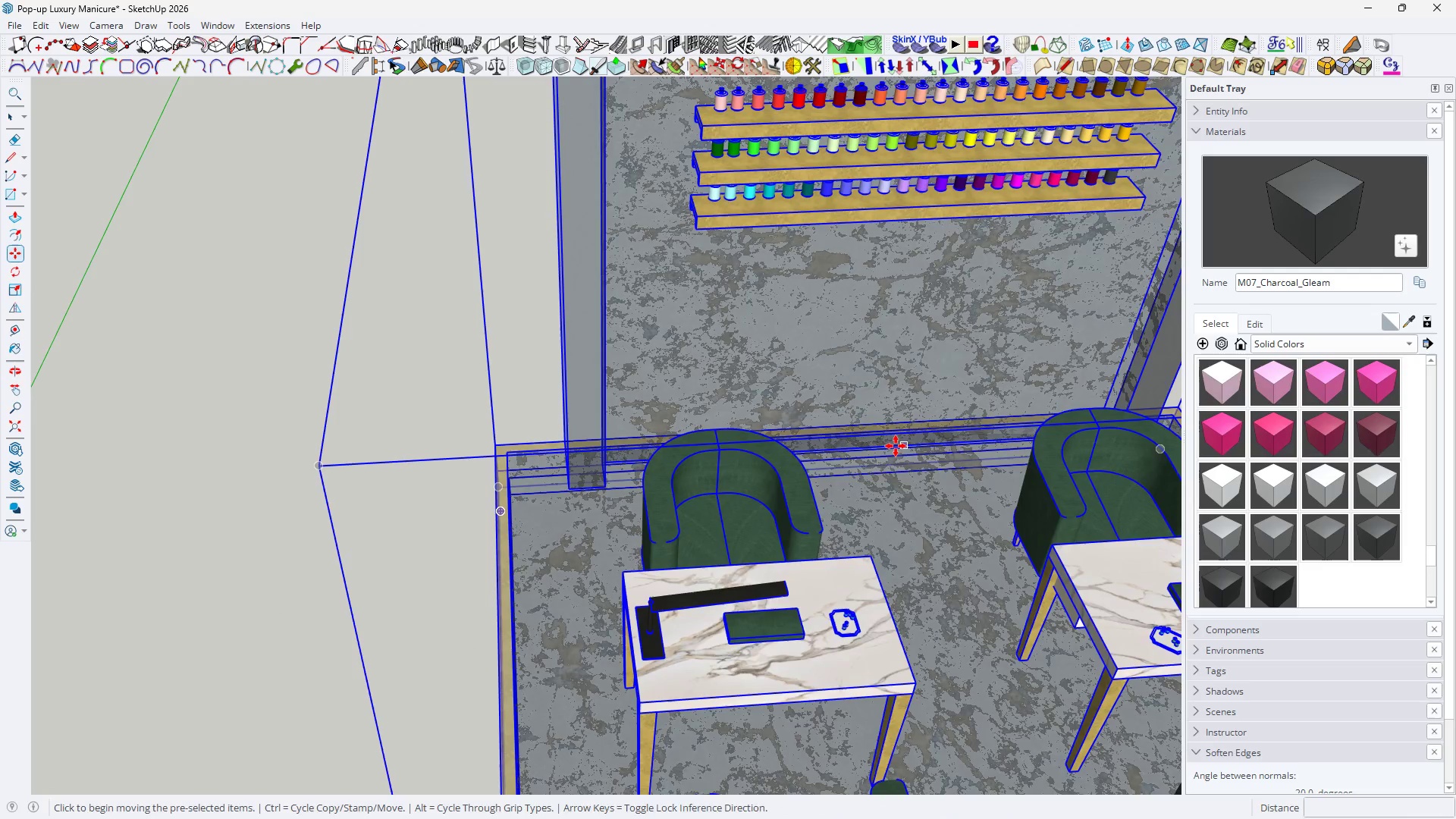 
scroll: coordinate [695, 415], scroll_direction: up, amount: 8.0
 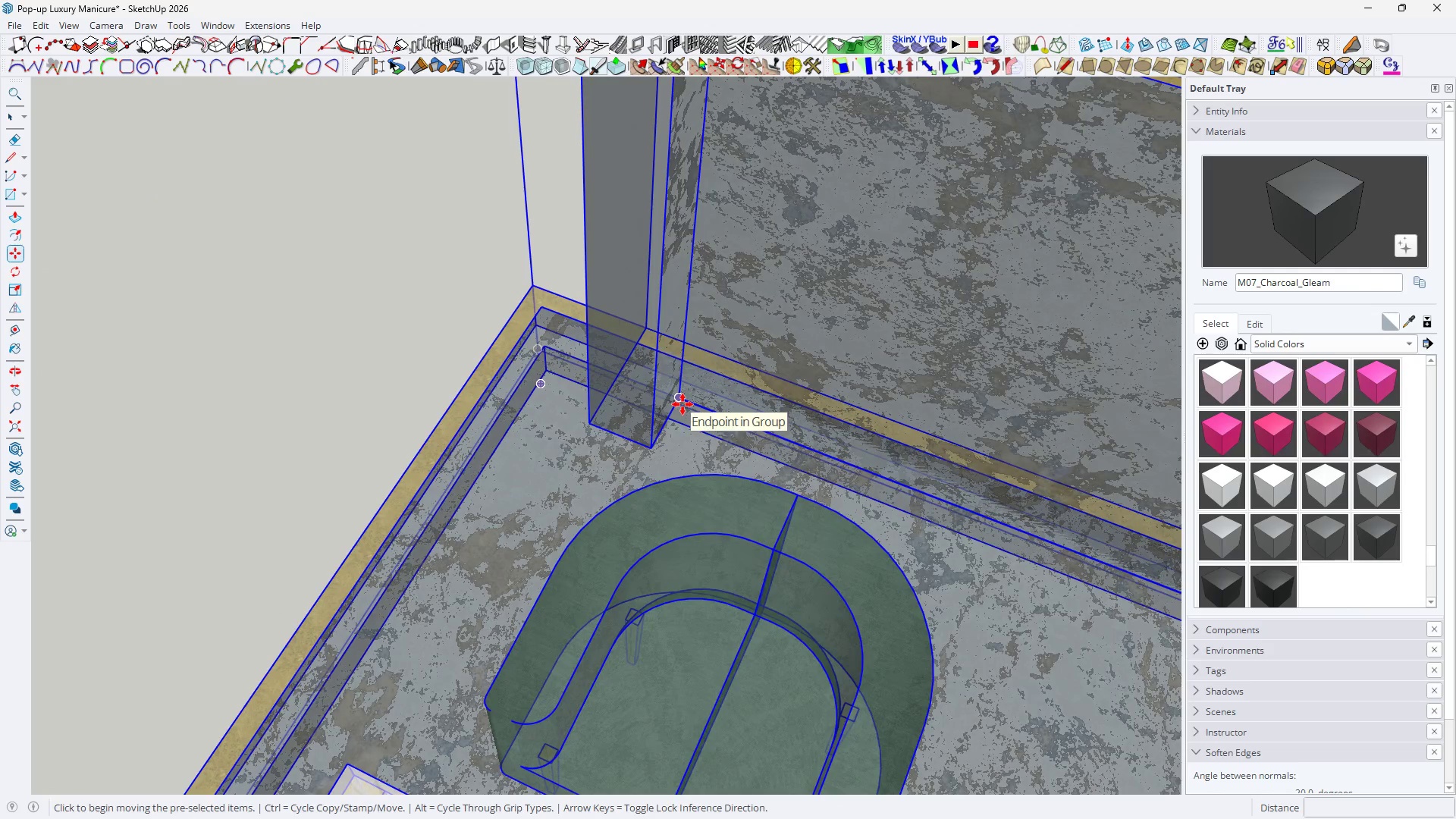 
left_click([682, 404])
 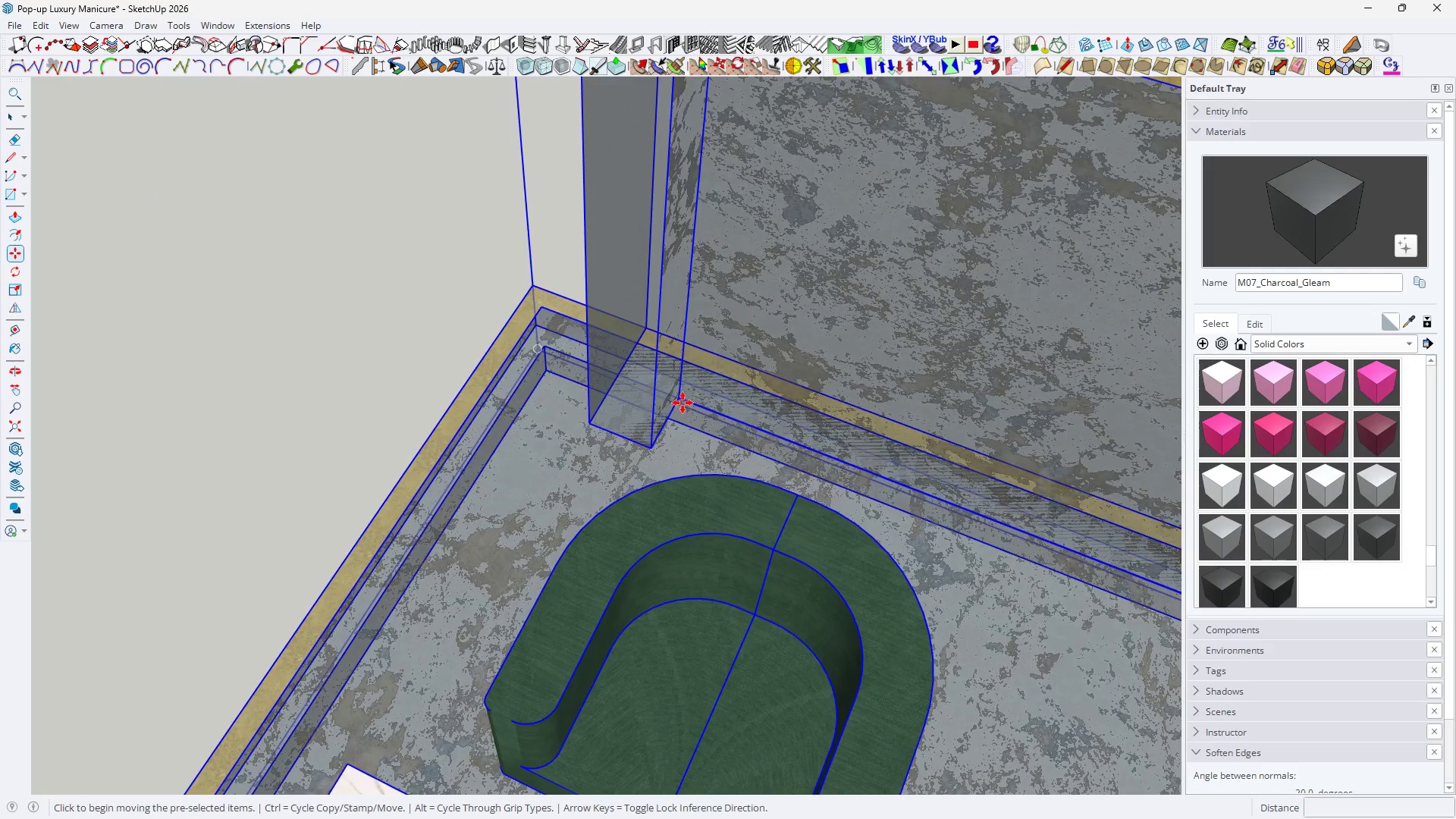 
scroll: coordinate [676, 343], scroll_direction: down, amount: 20.0
 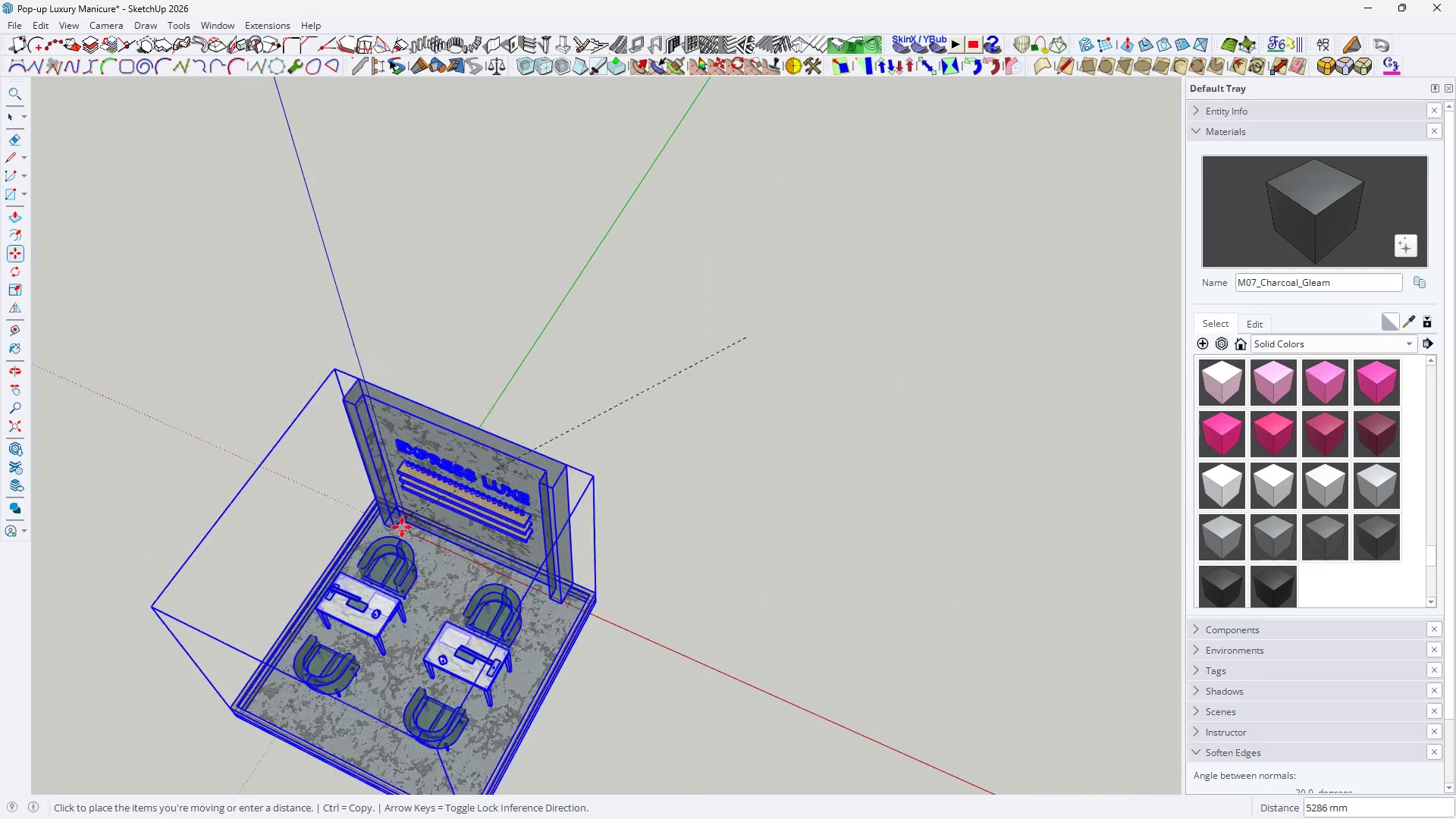 
left_click([402, 537])
 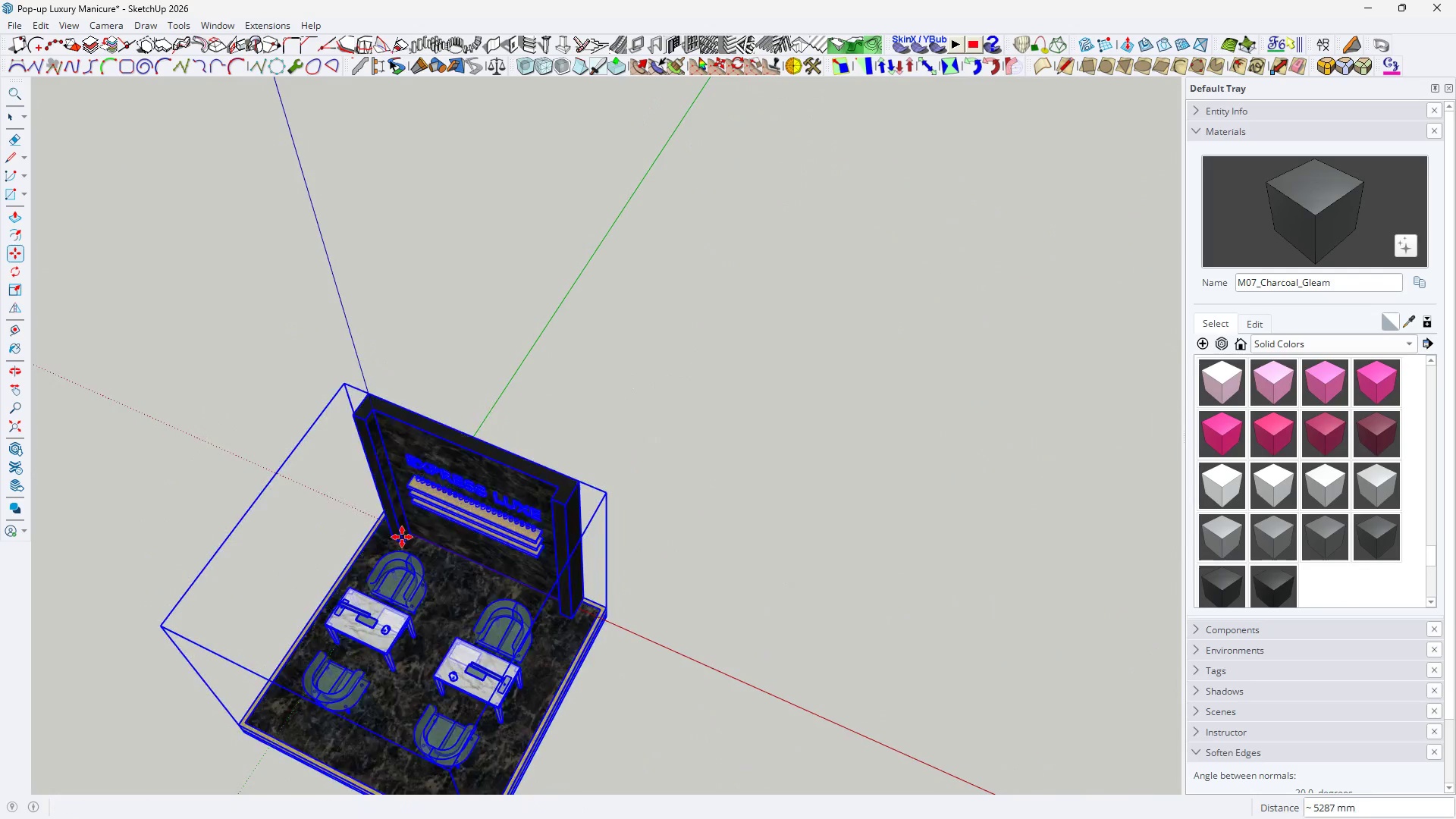 
key(K)
 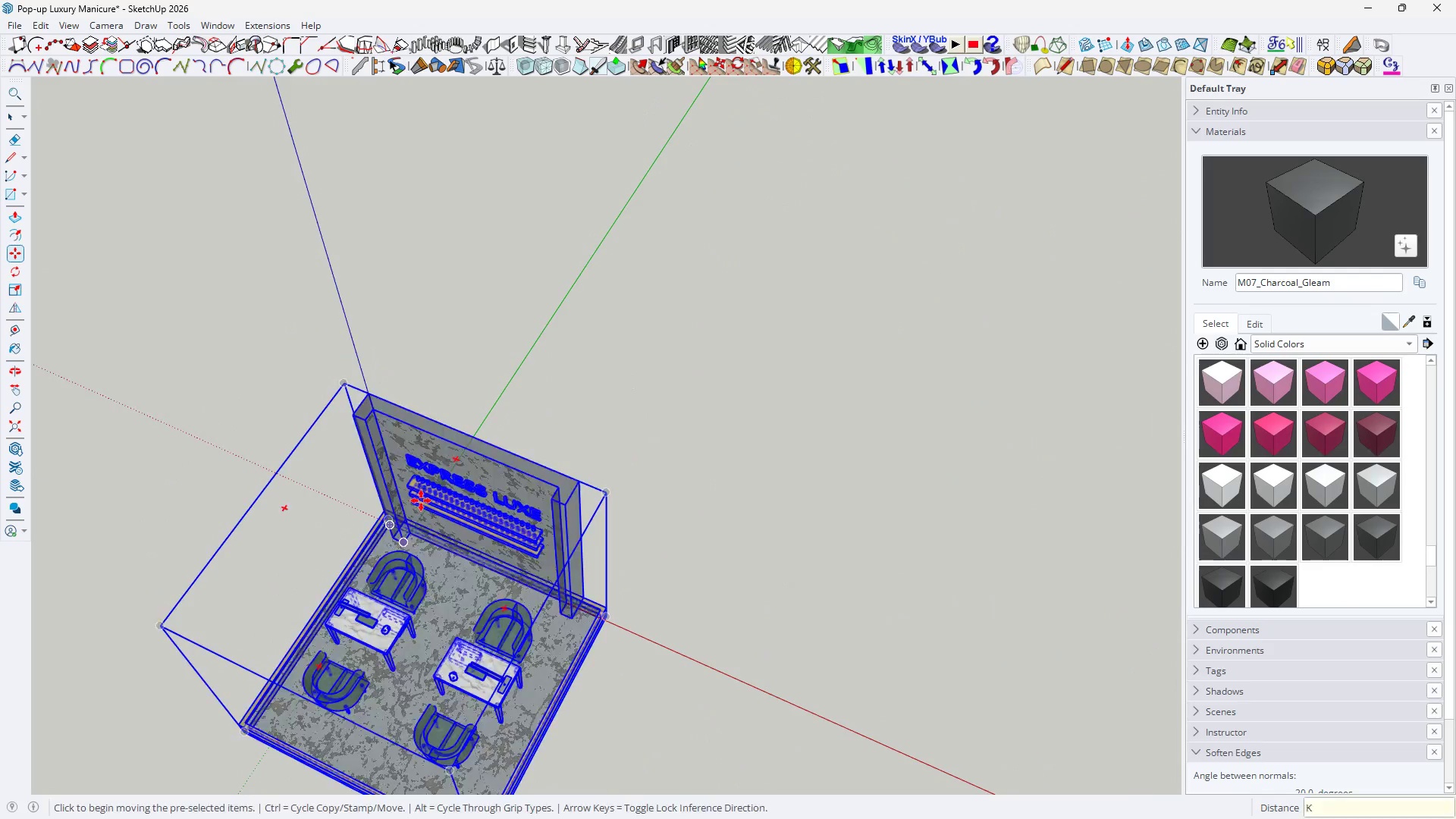 
key(Space)
 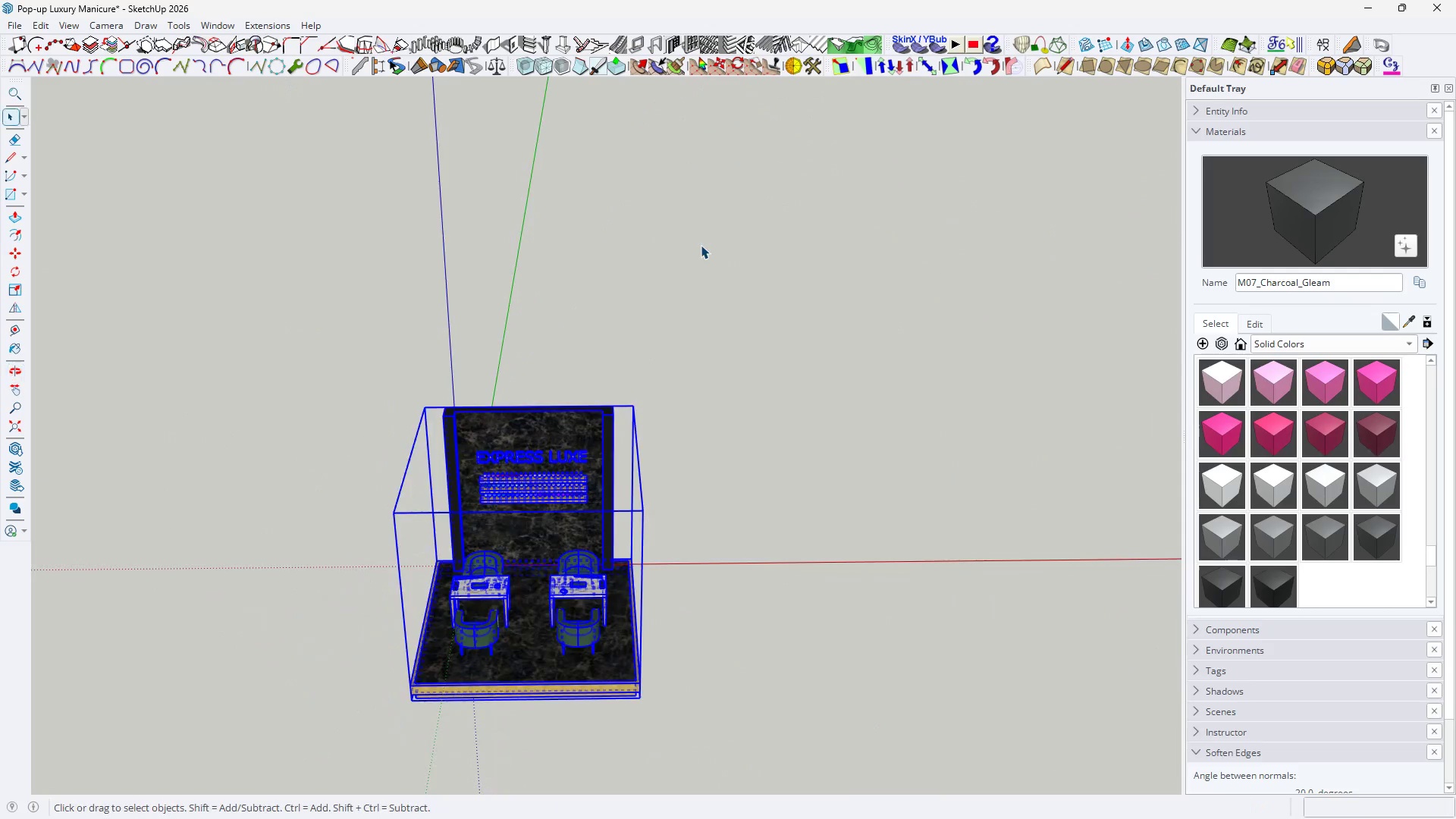 
double_click([701, 245])
 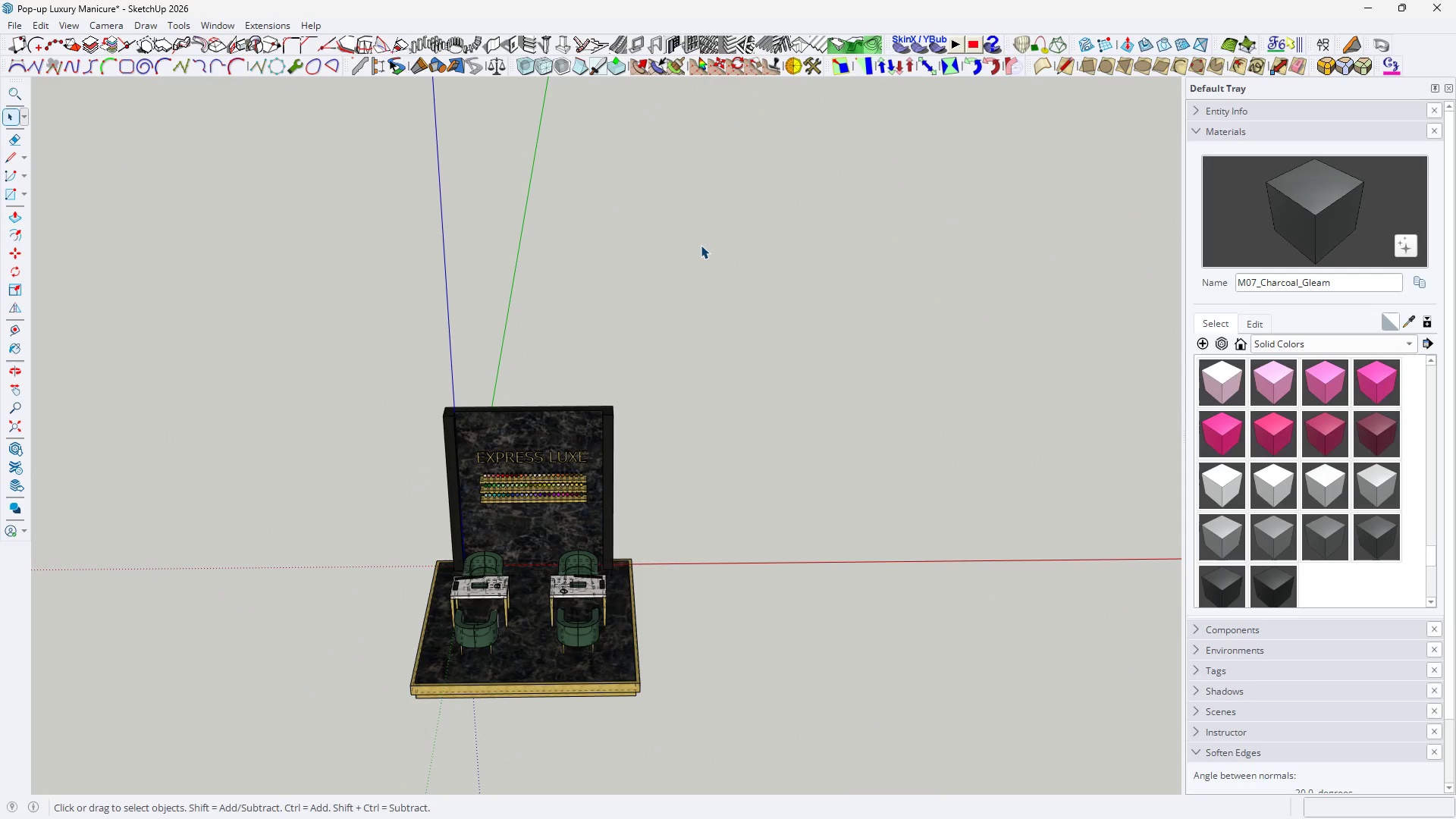 
triple_click([701, 245])
 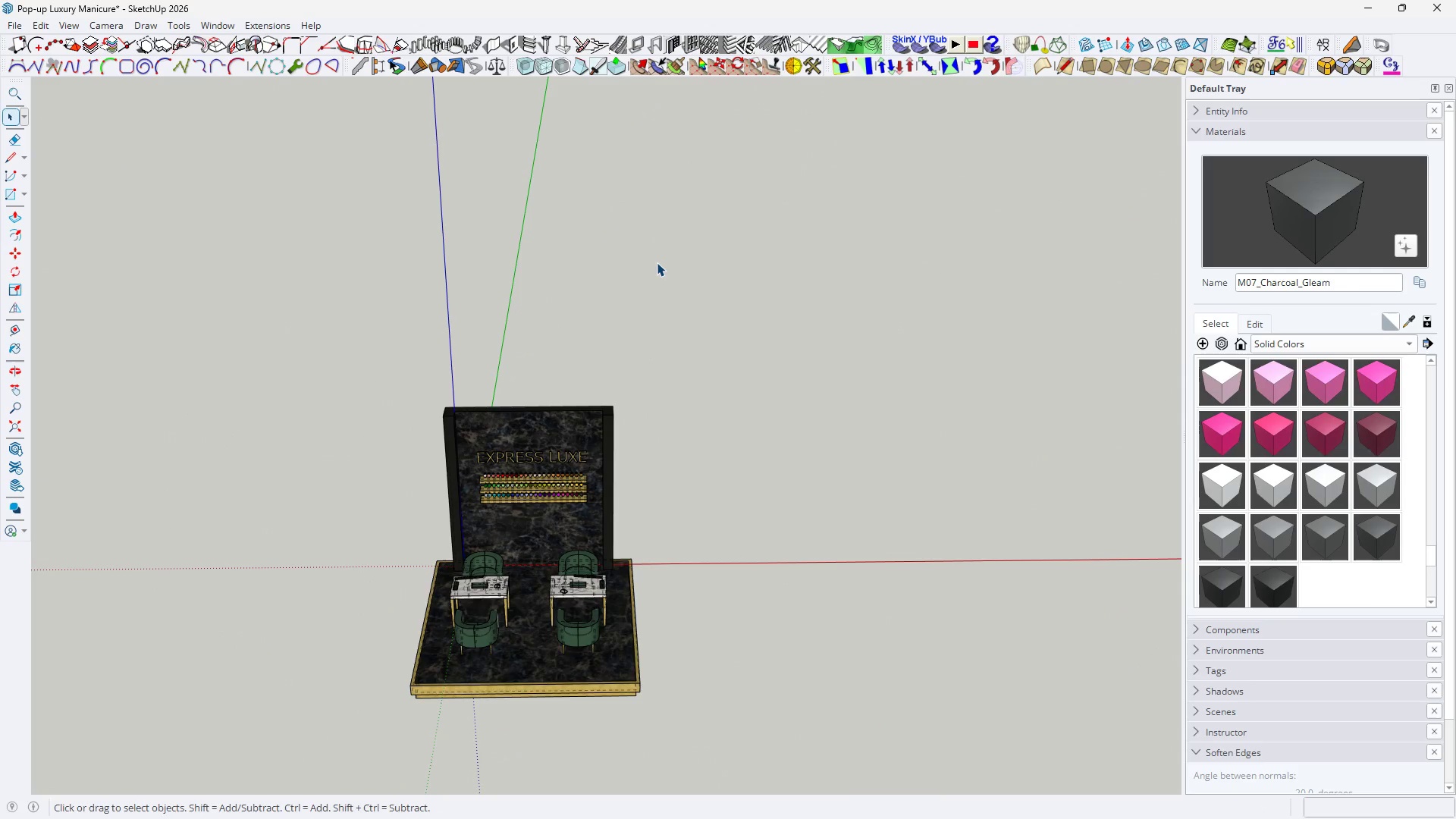 
scroll: coordinate [701, 224], scroll_direction: down, amount: 5.0
 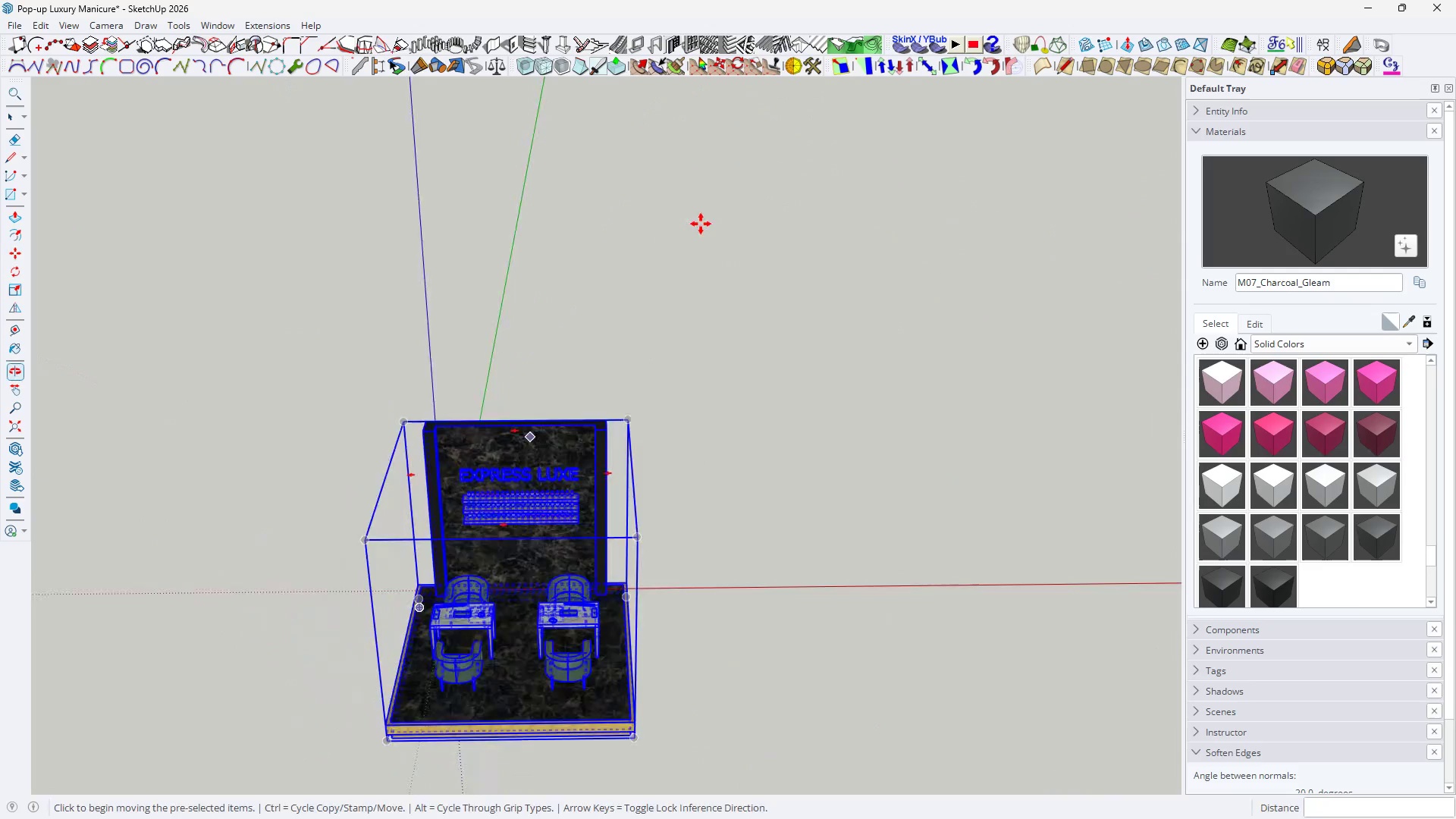 
key(K)
 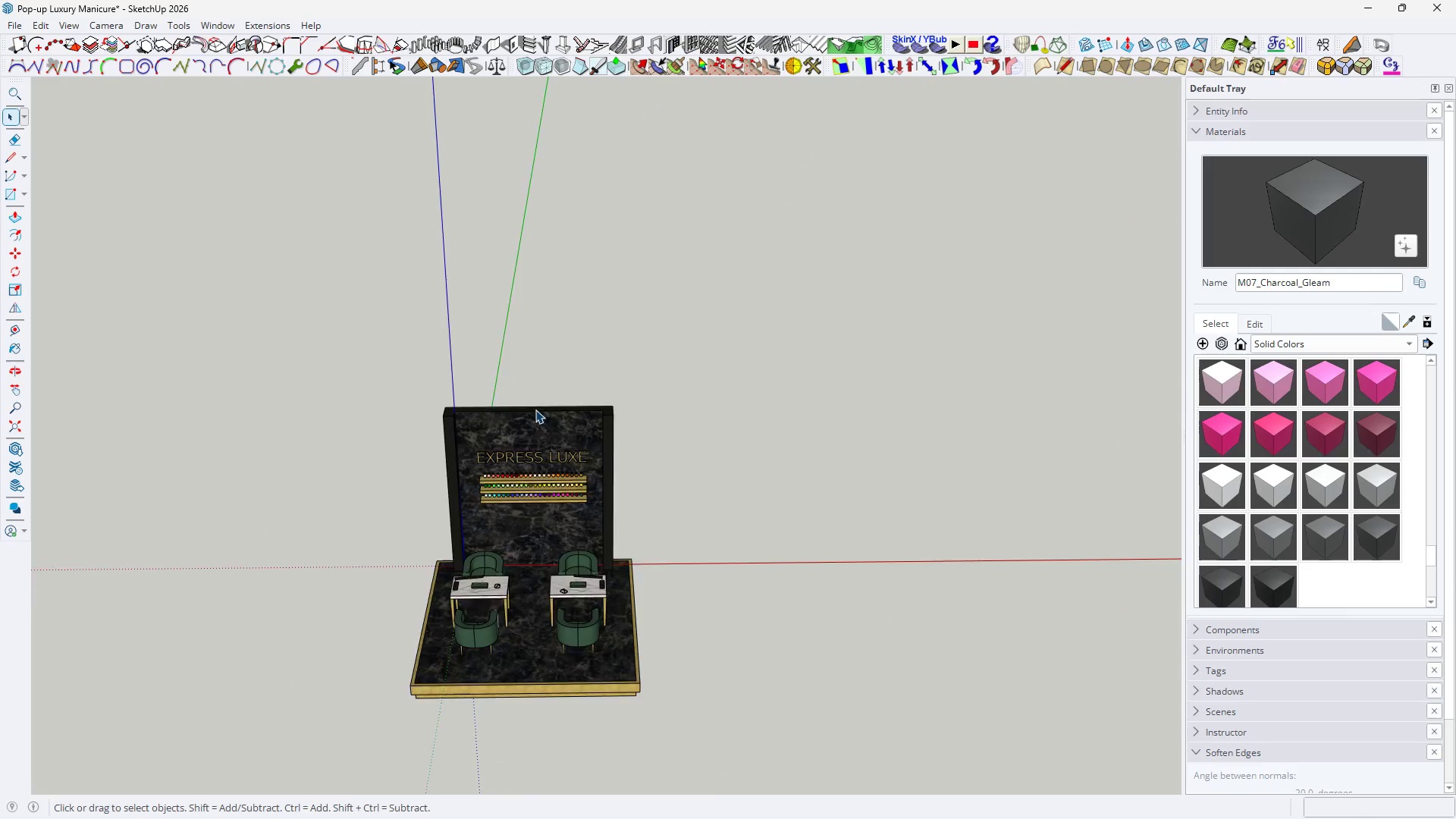 
scroll: coordinate [485, 459], scroll_direction: up, amount: 5.0
 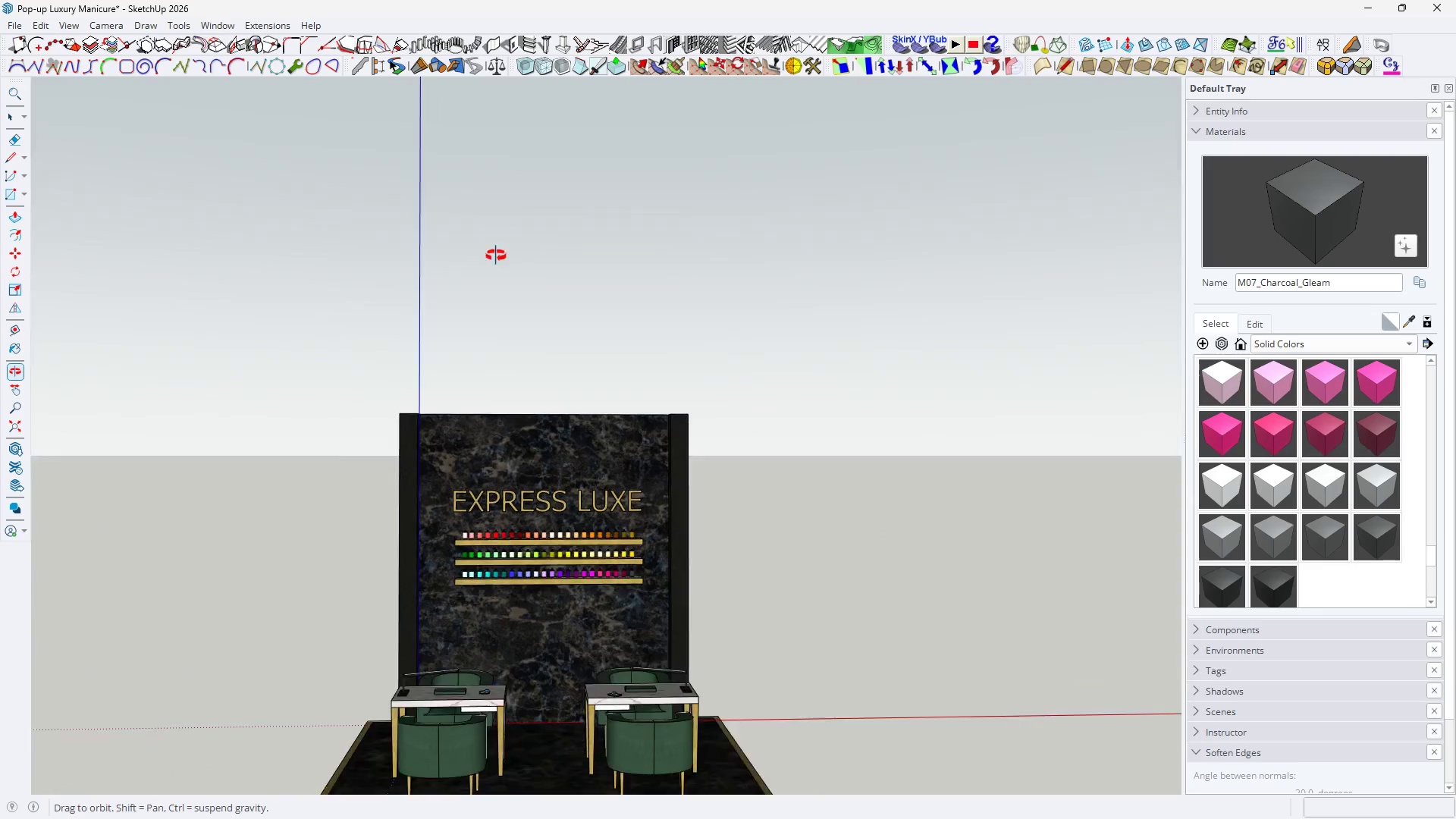 
scroll: coordinate [494, 275], scroll_direction: down, amount: 1.0
 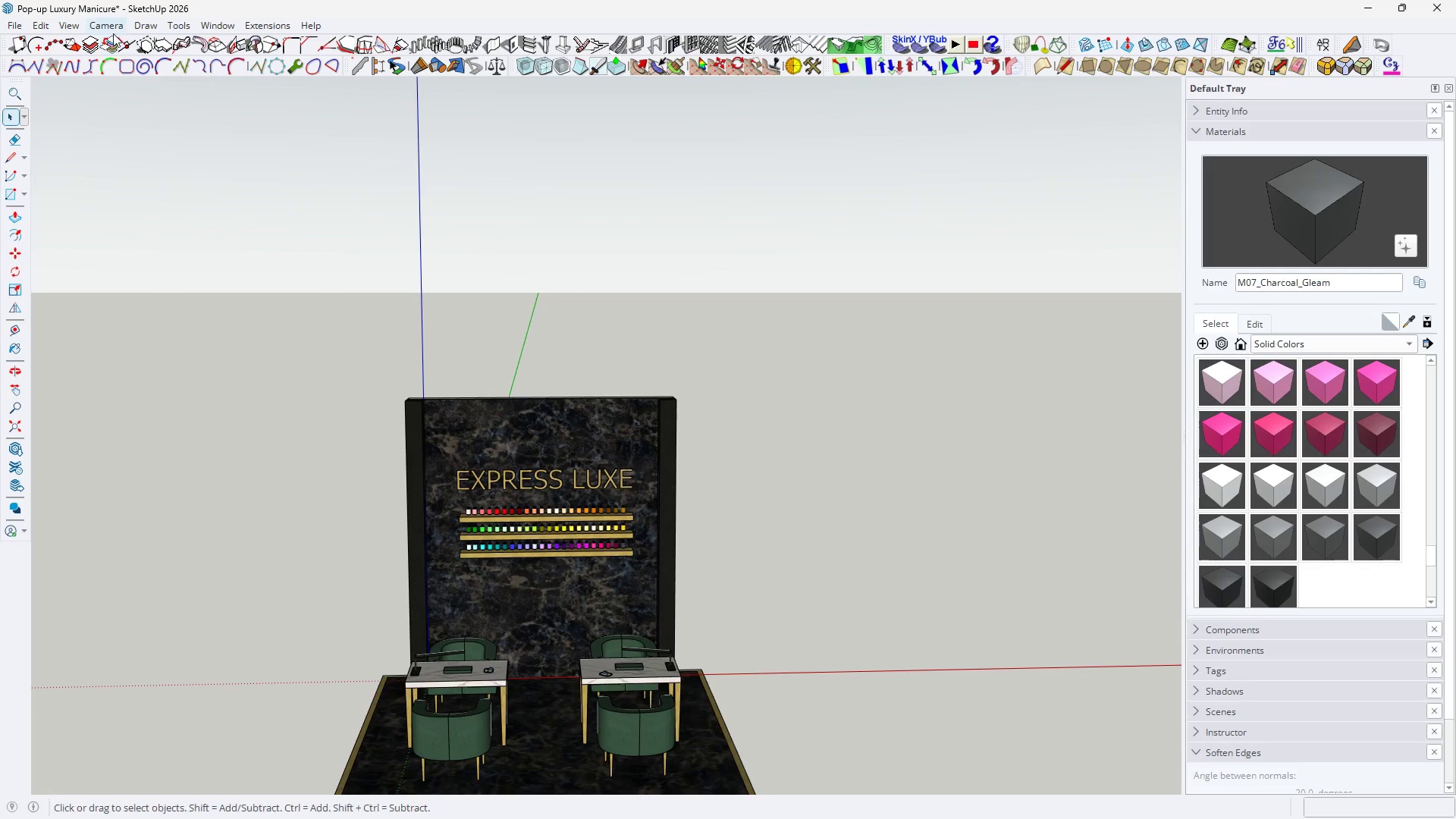 
left_click([110, 31])
 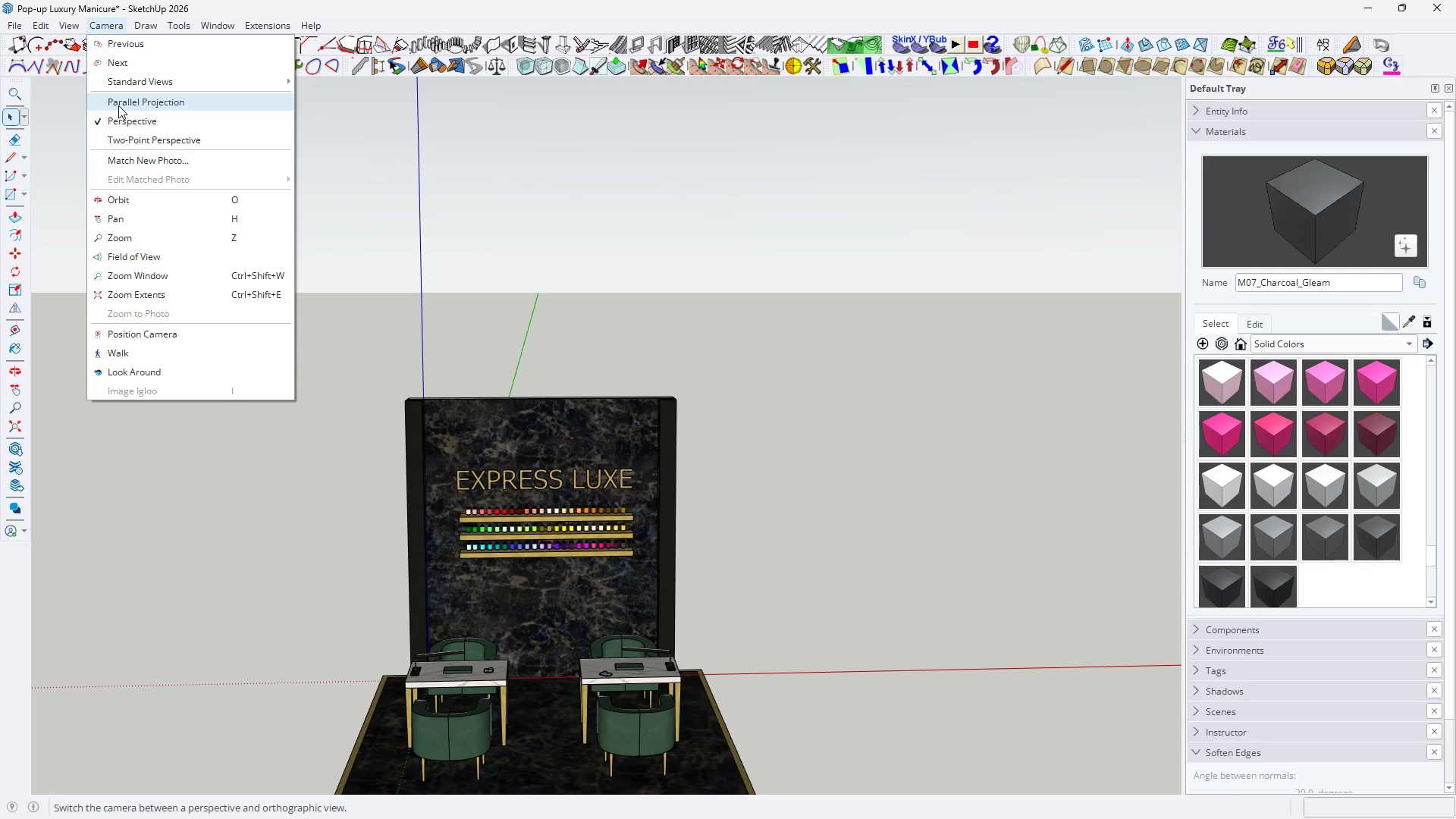 
left_click([118, 105])
 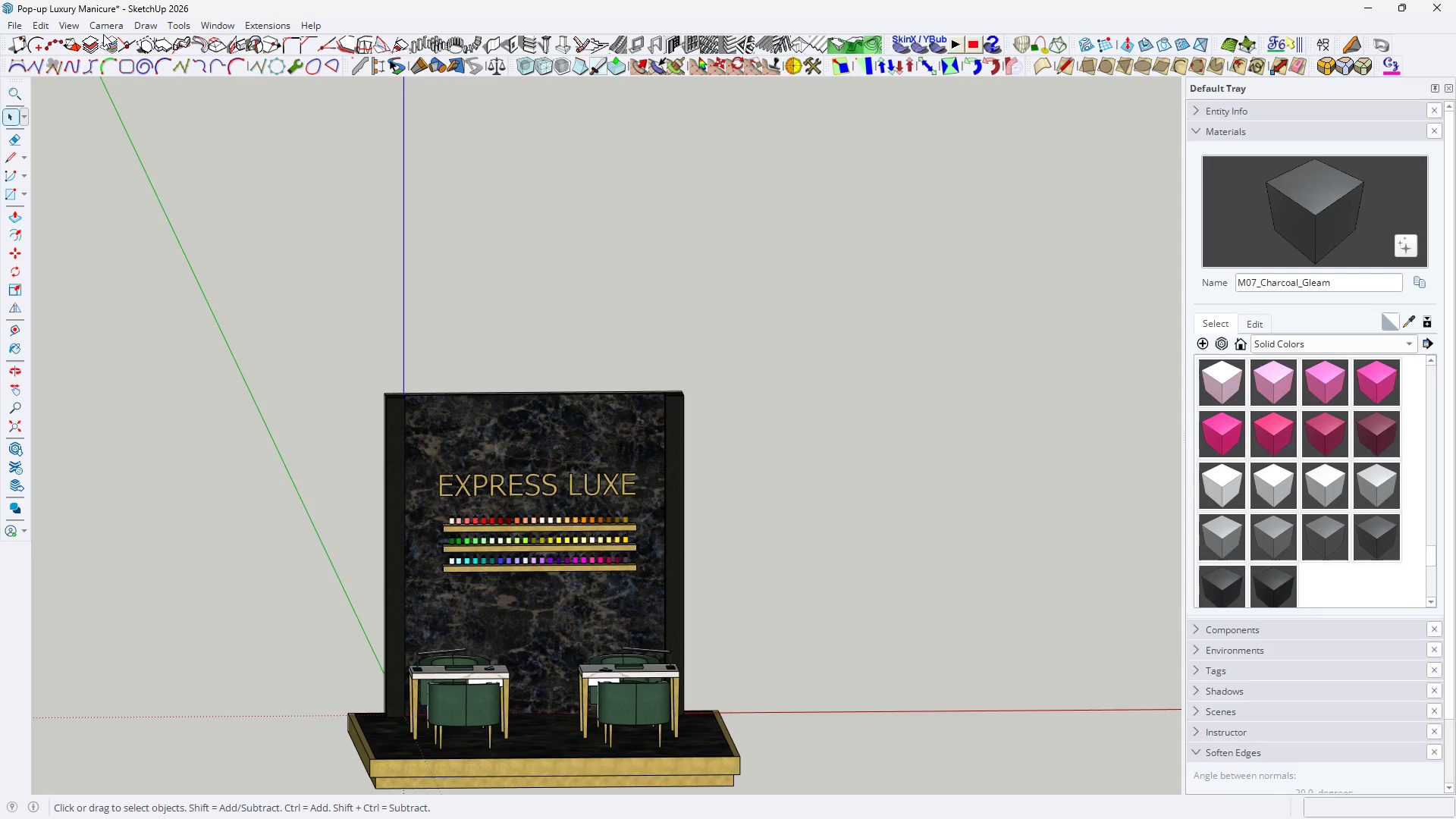 
double_click([103, 30])
 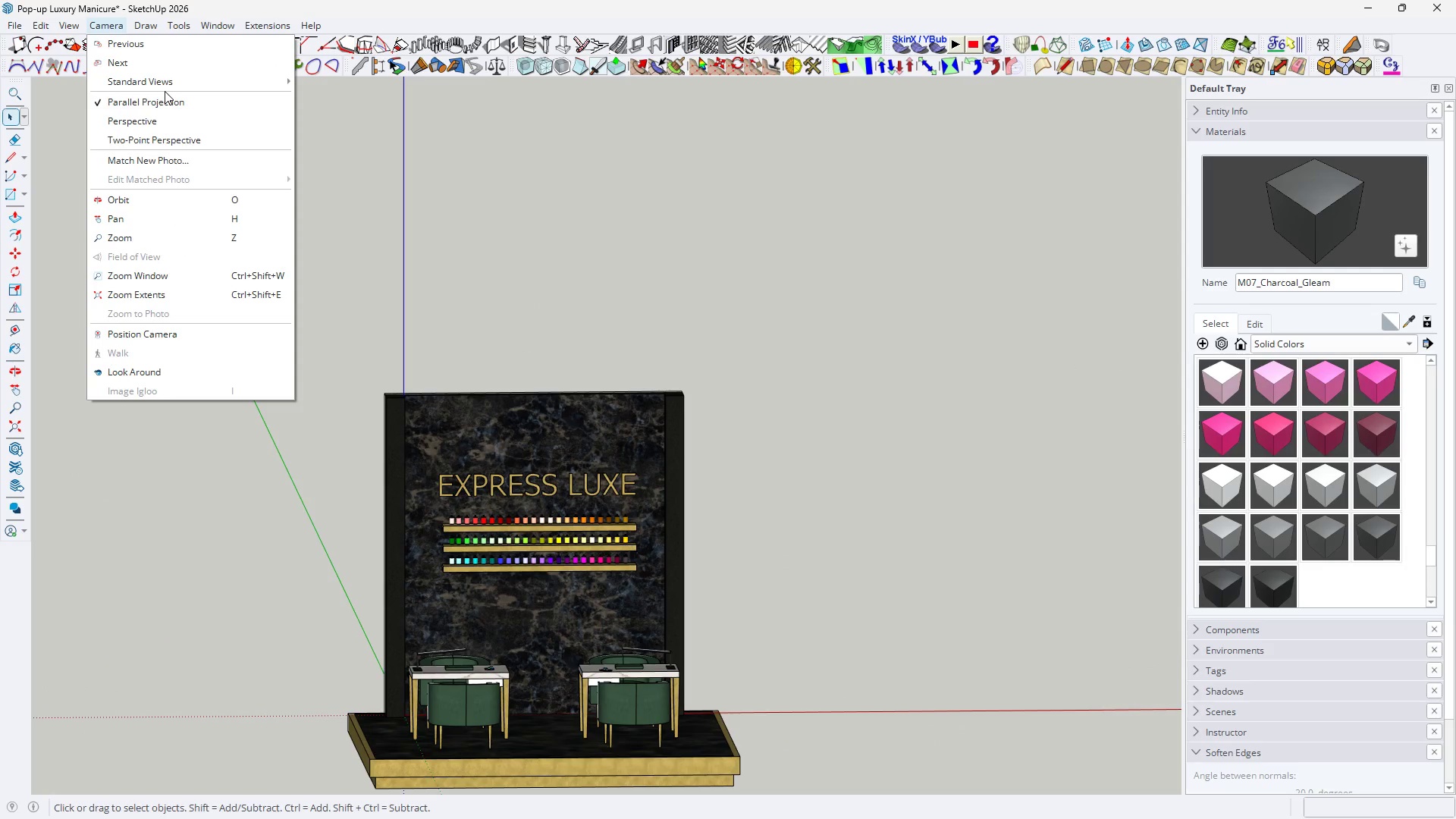 
left_click([164, 88])
 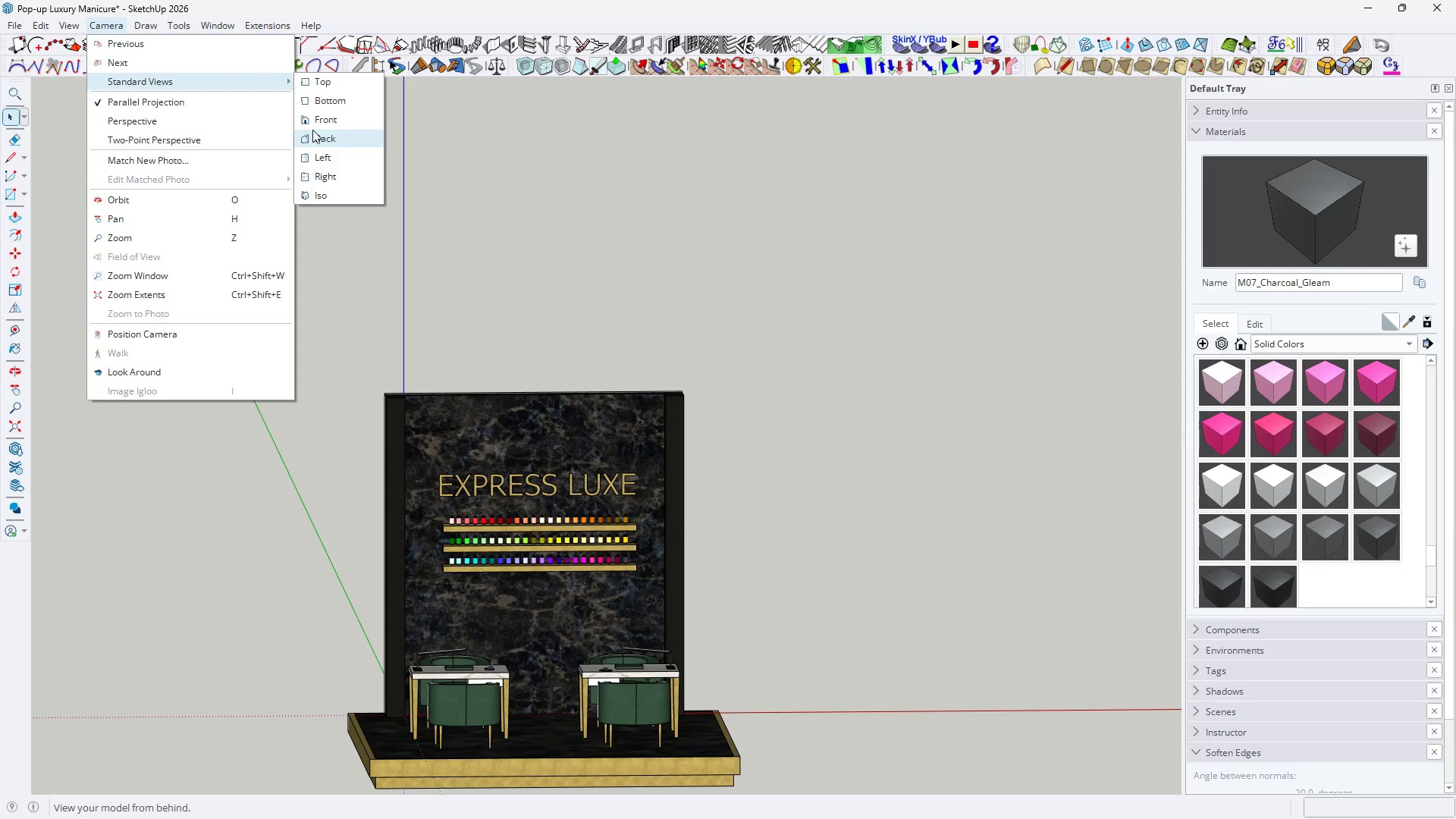 
left_click_drag(start_coordinate=[312, 130], to_coordinate=[311, 124])
 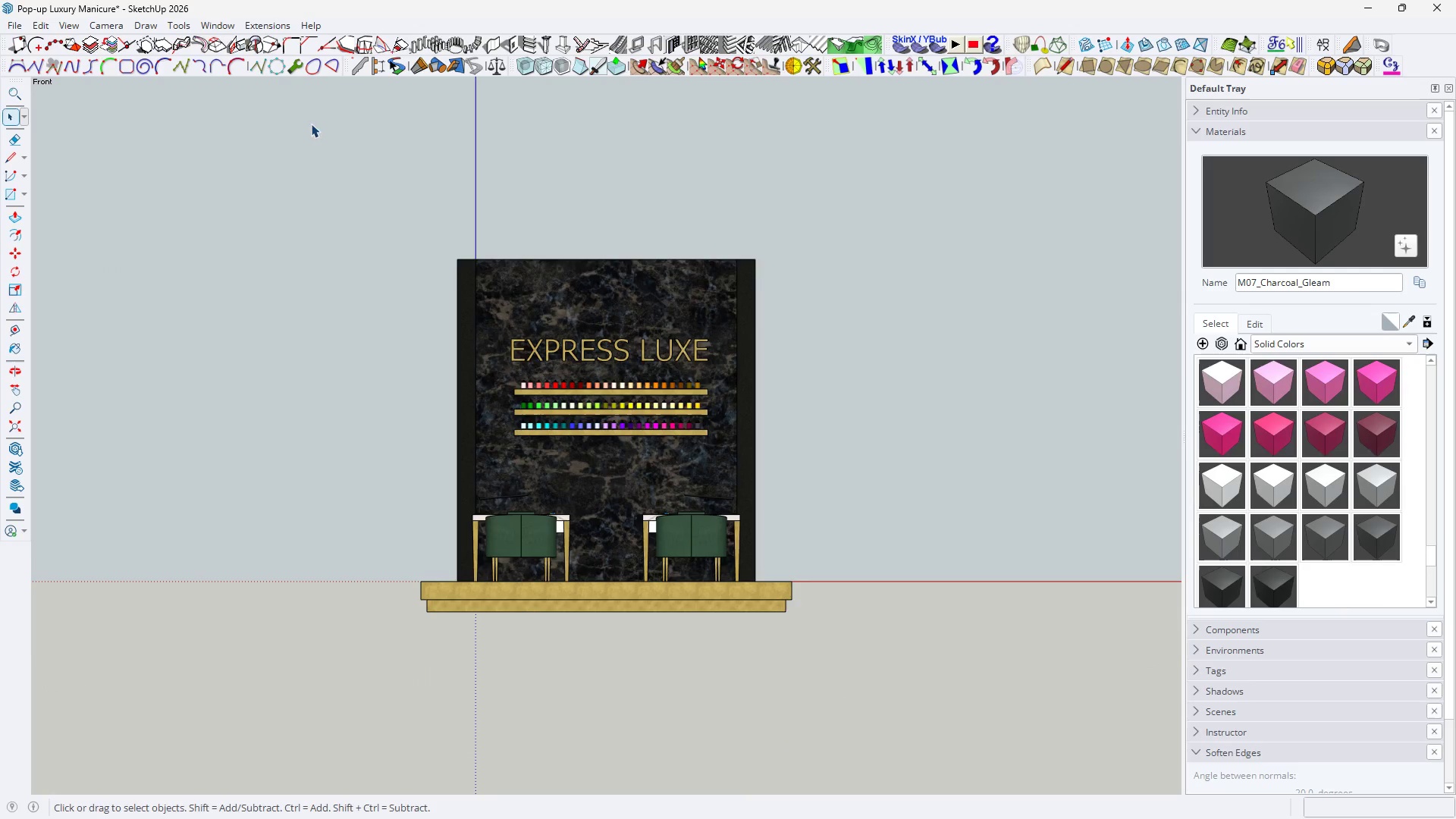 
scroll: coordinate [510, 475], scroll_direction: up, amount: 6.0
 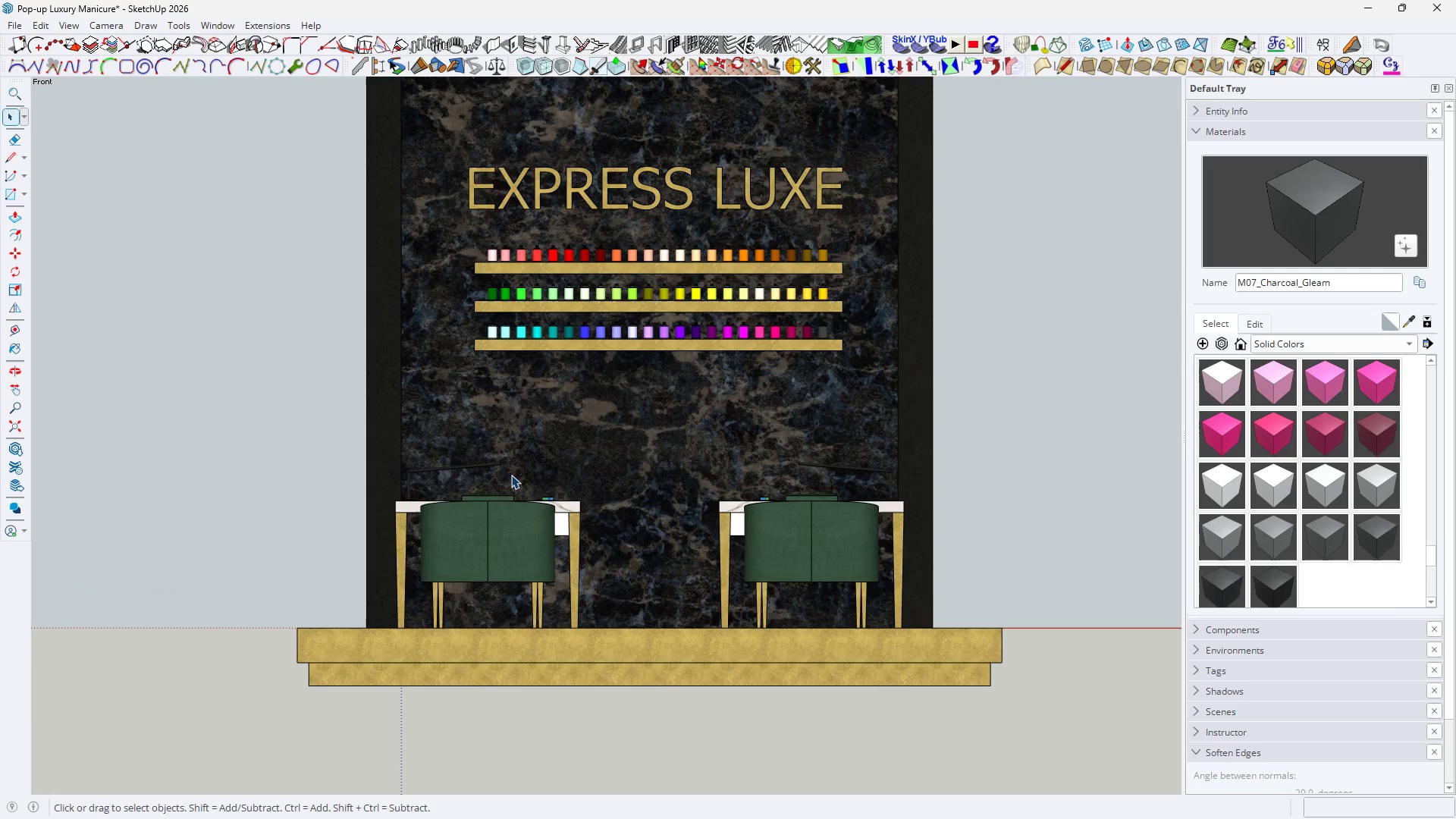 
key(Space)
 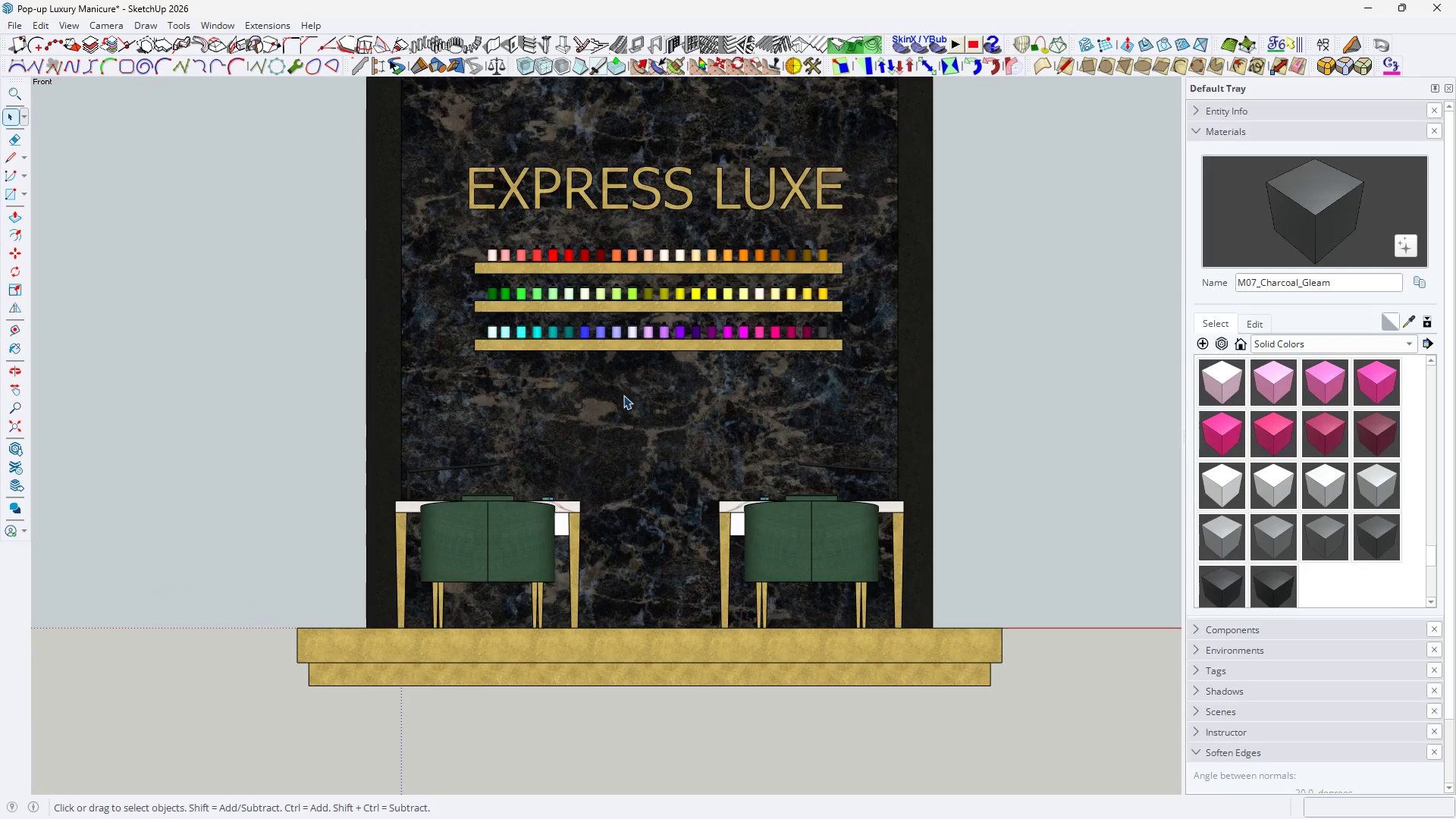 
key(H)
 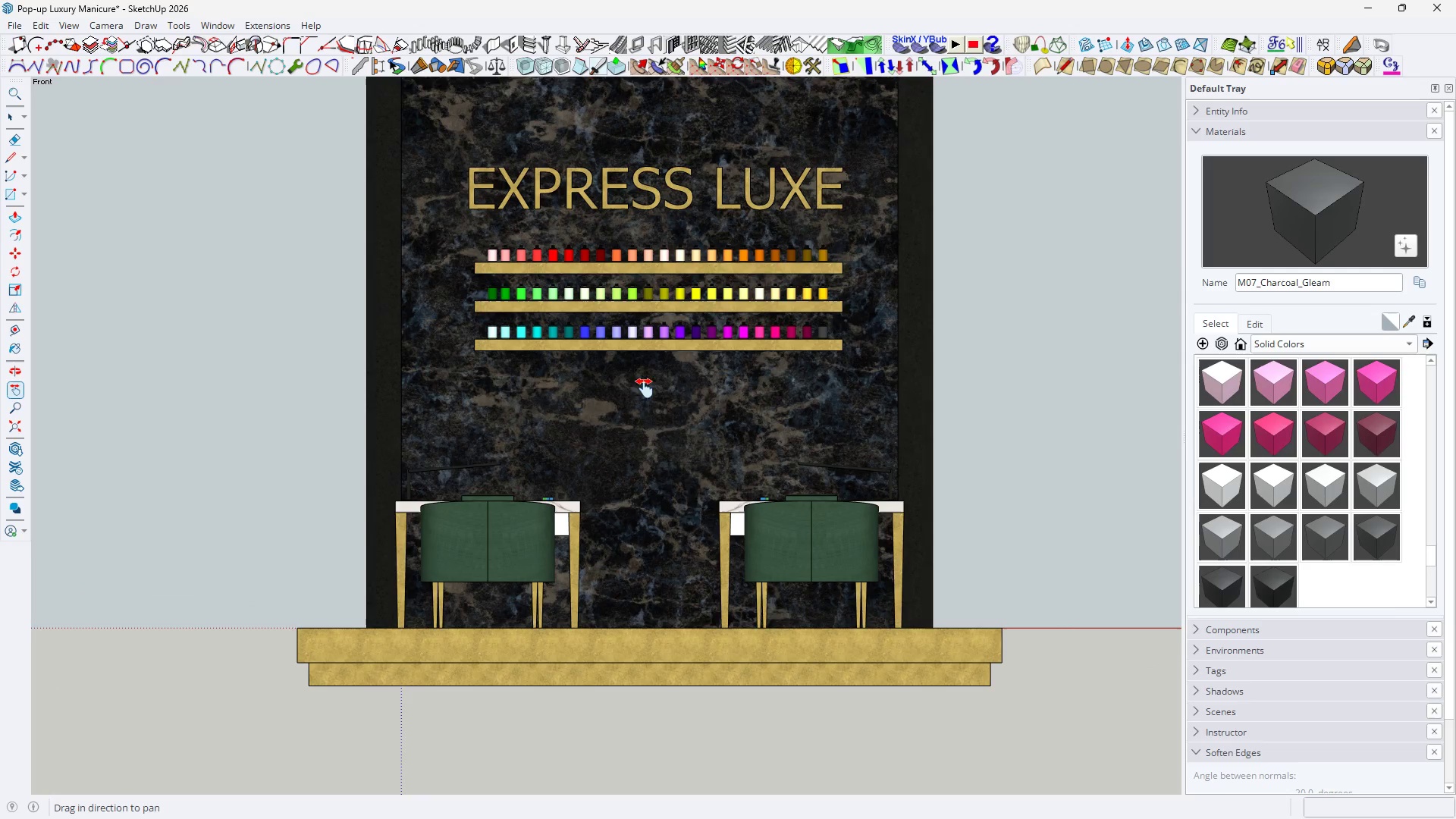 
left_click_drag(start_coordinate=[652, 400], to_coordinate=[666, 436])
 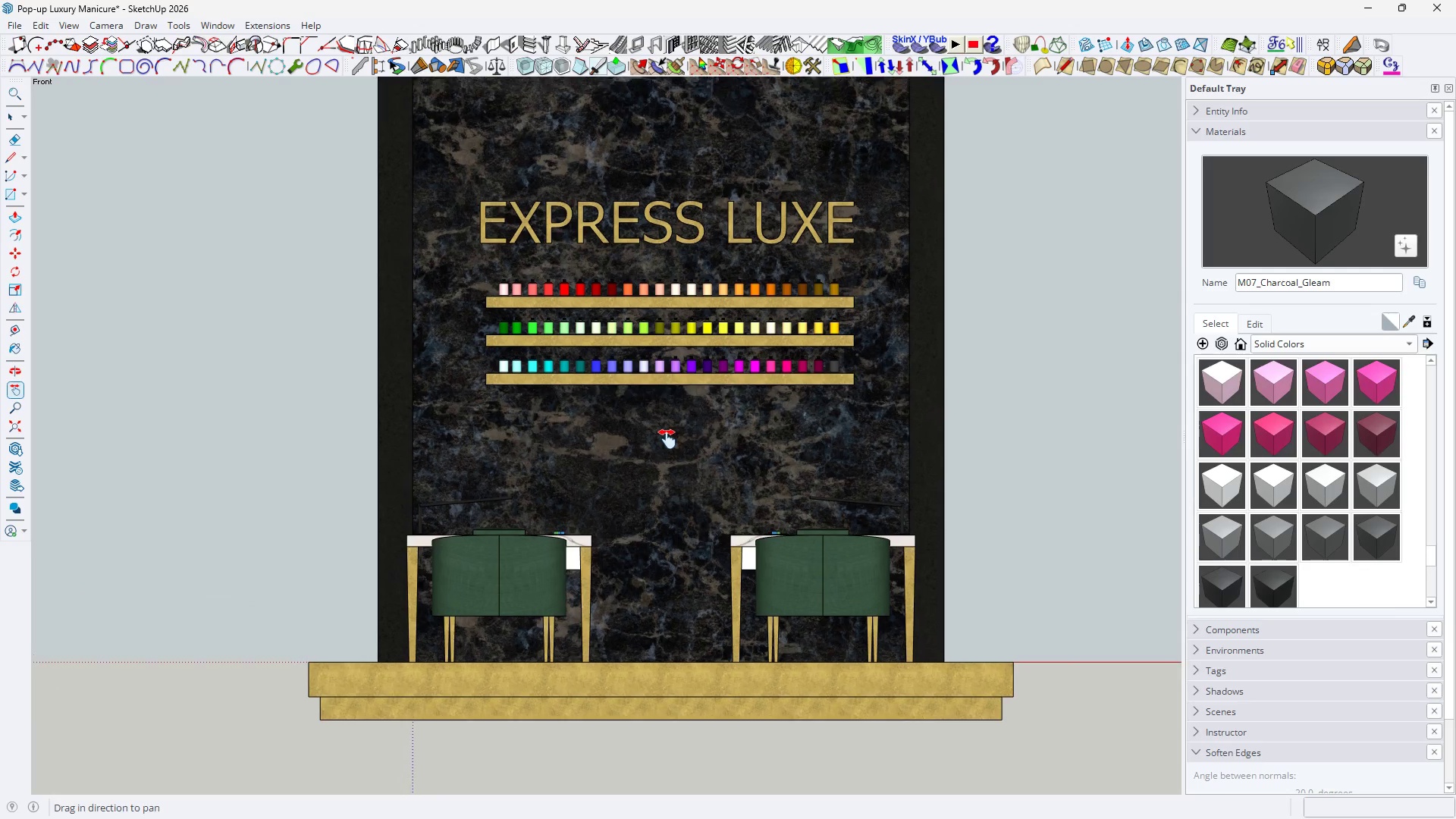 
left_click_drag(start_coordinate=[668, 441], to_coordinate=[698, 496])
 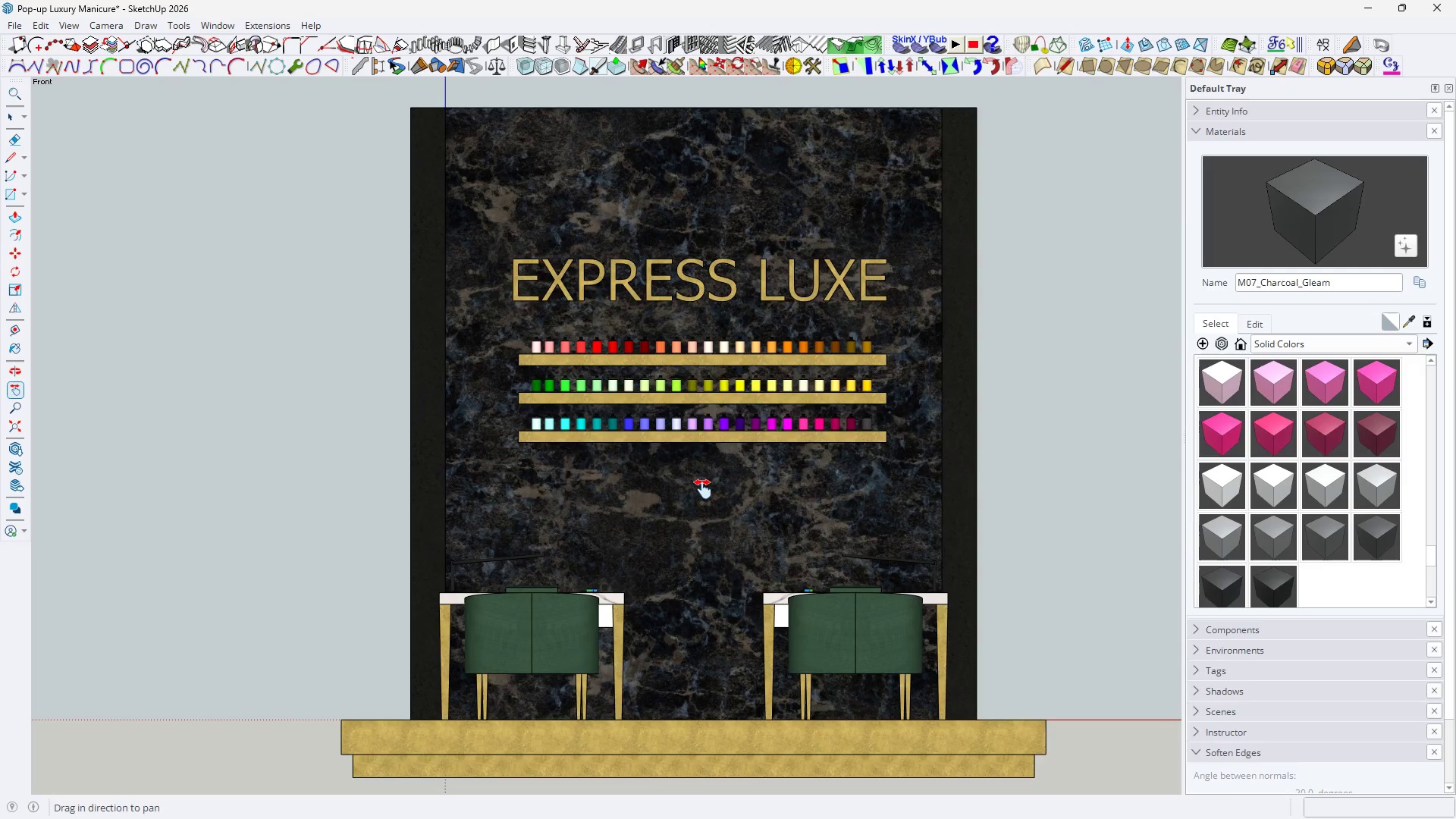 
left_click_drag(start_coordinate=[703, 484], to_coordinate=[688, 484])
 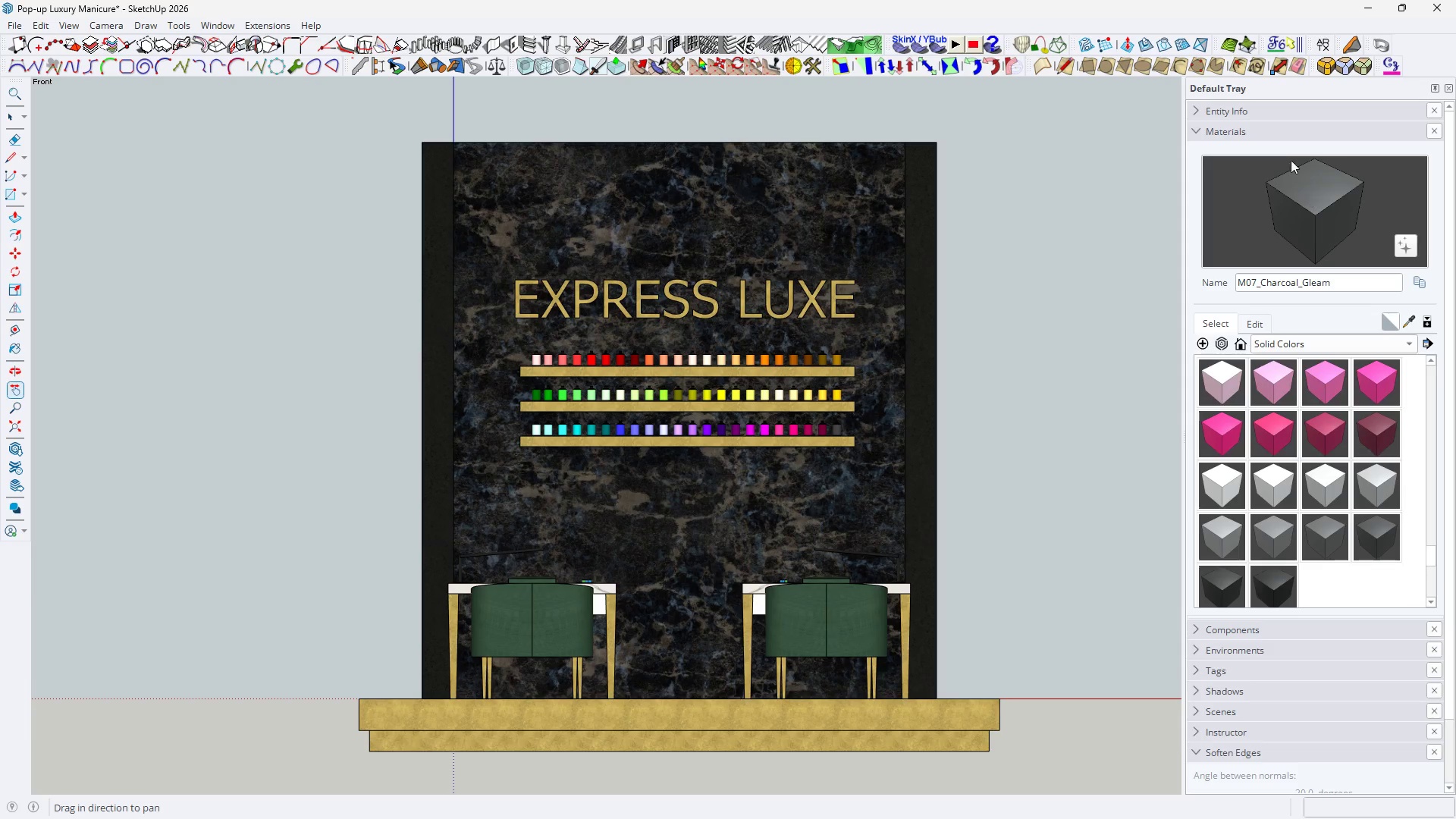 
scroll: coordinate [703, 489], scroll_direction: down, amount: 1.0
 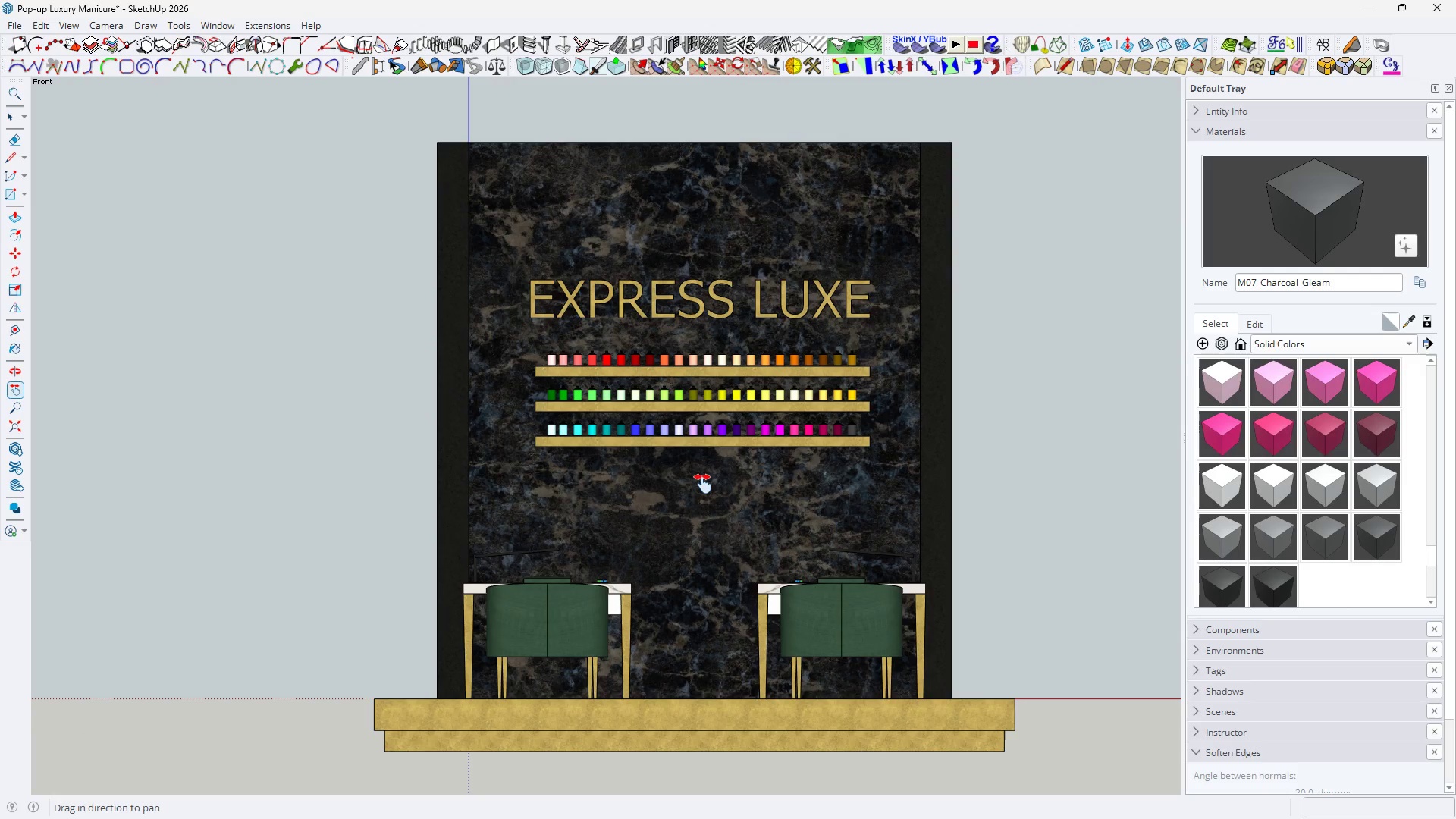 
left_click([1258, 136])
 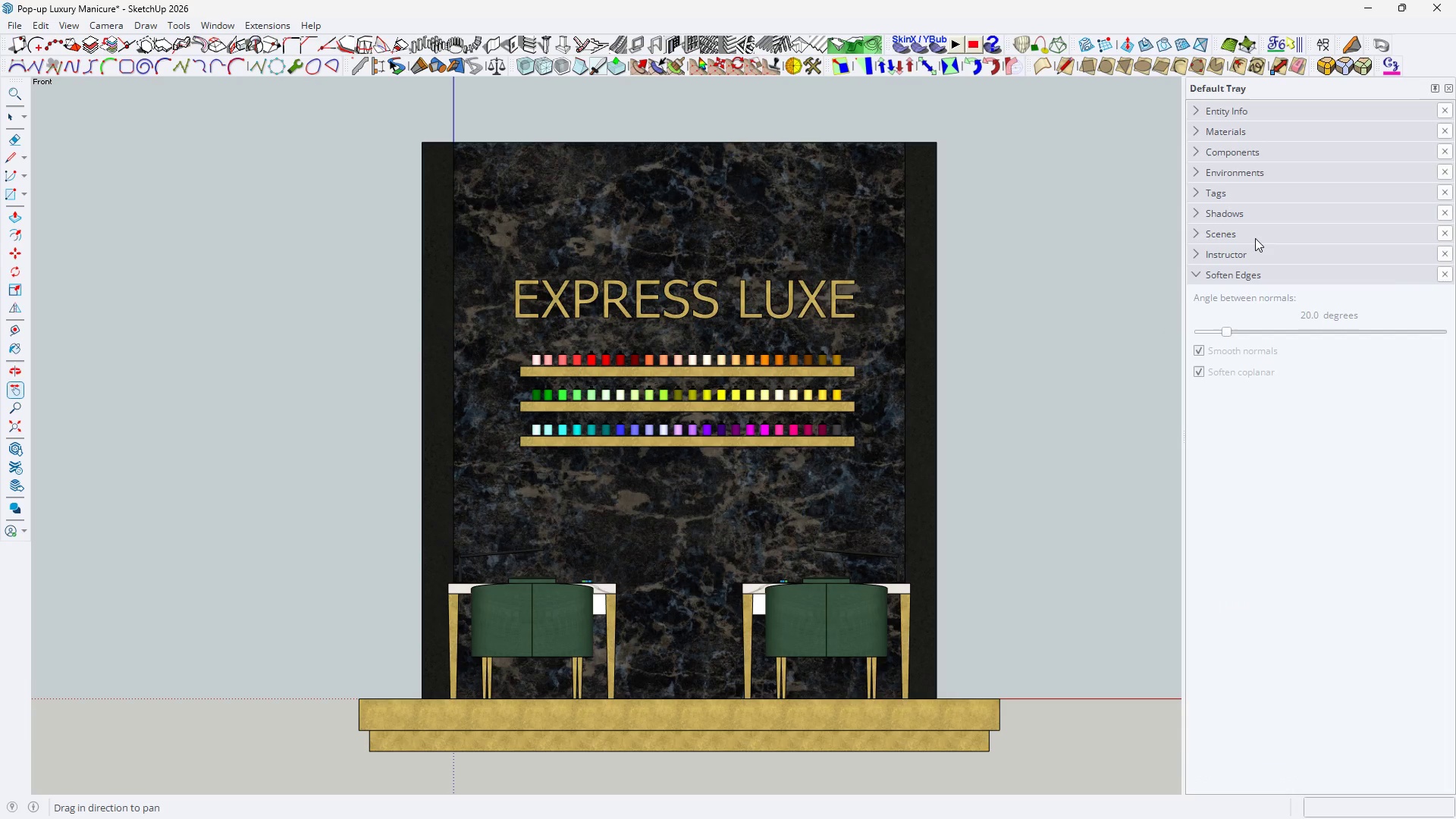 
left_click([1255, 238])
 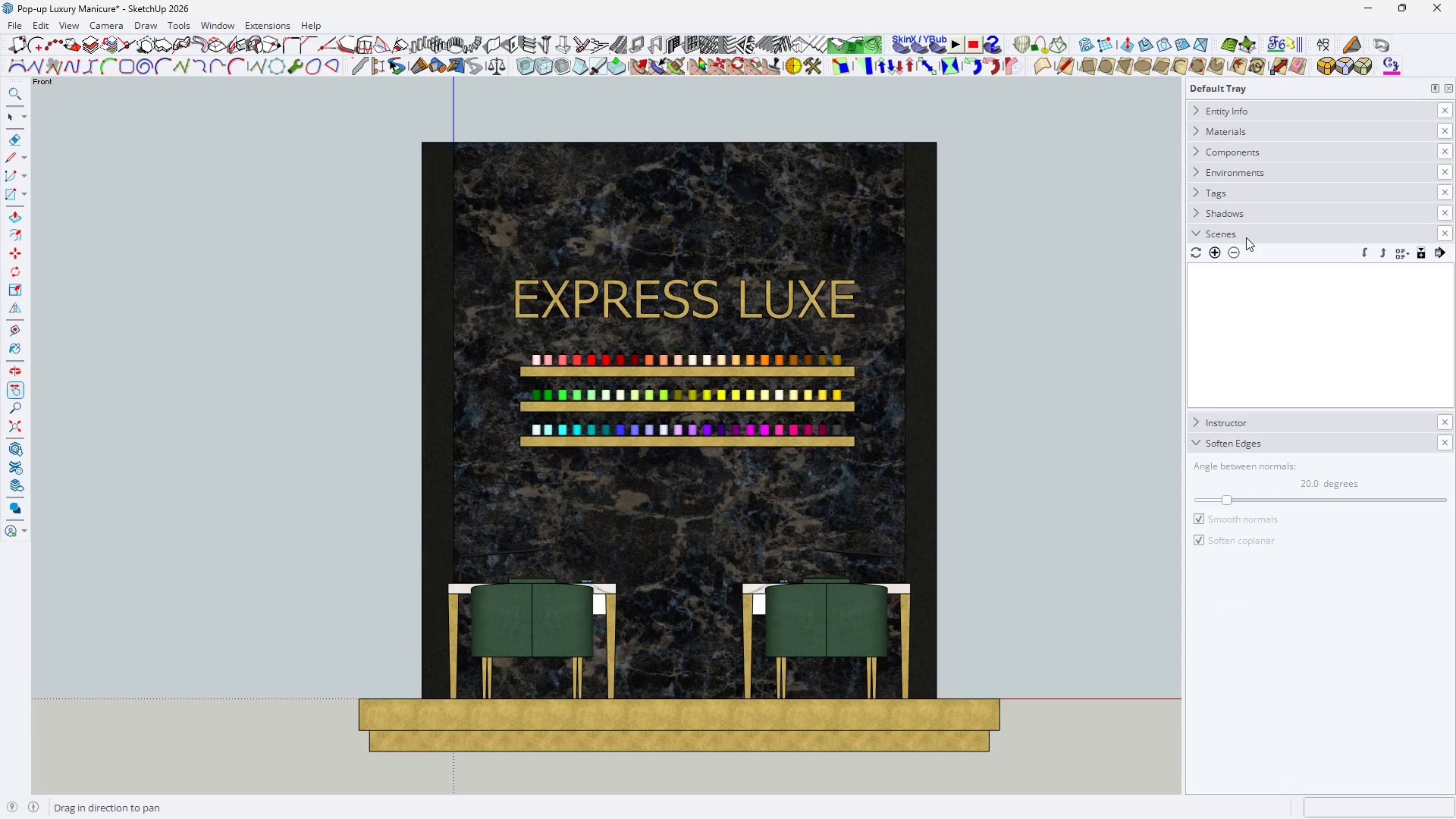 
left_click([1213, 258])
 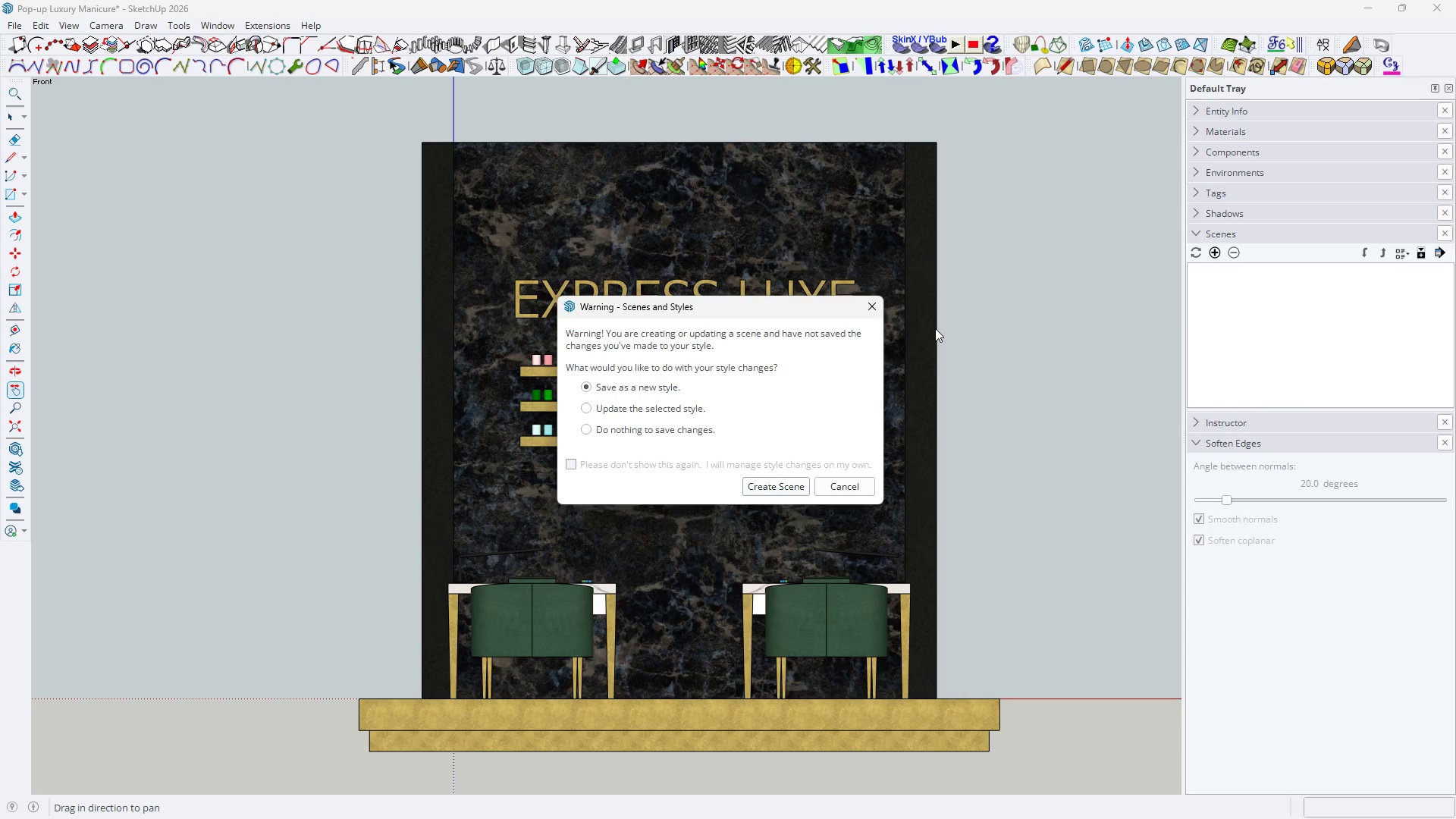 
key(Enter)
 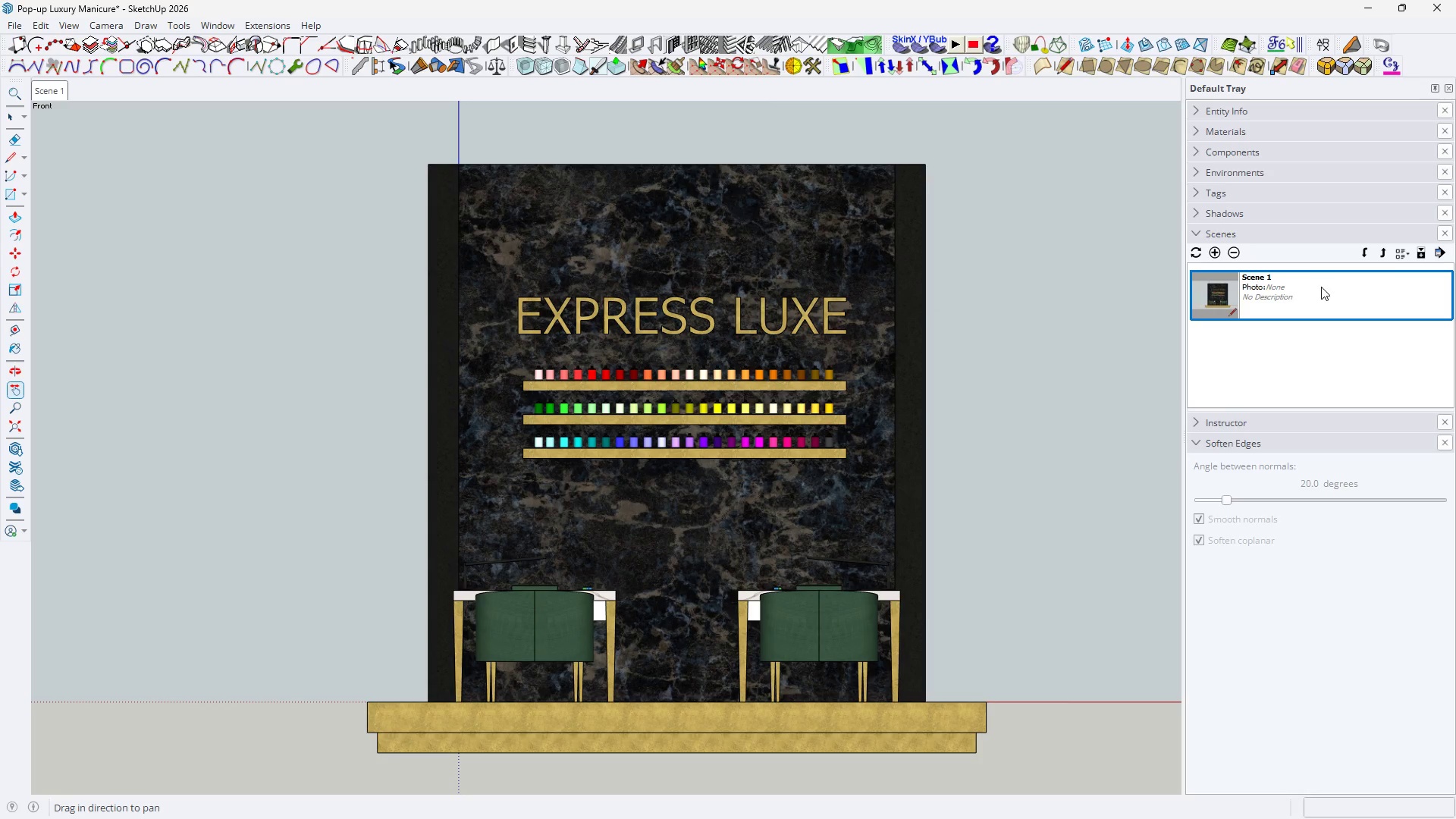 
double_click([1266, 300])
 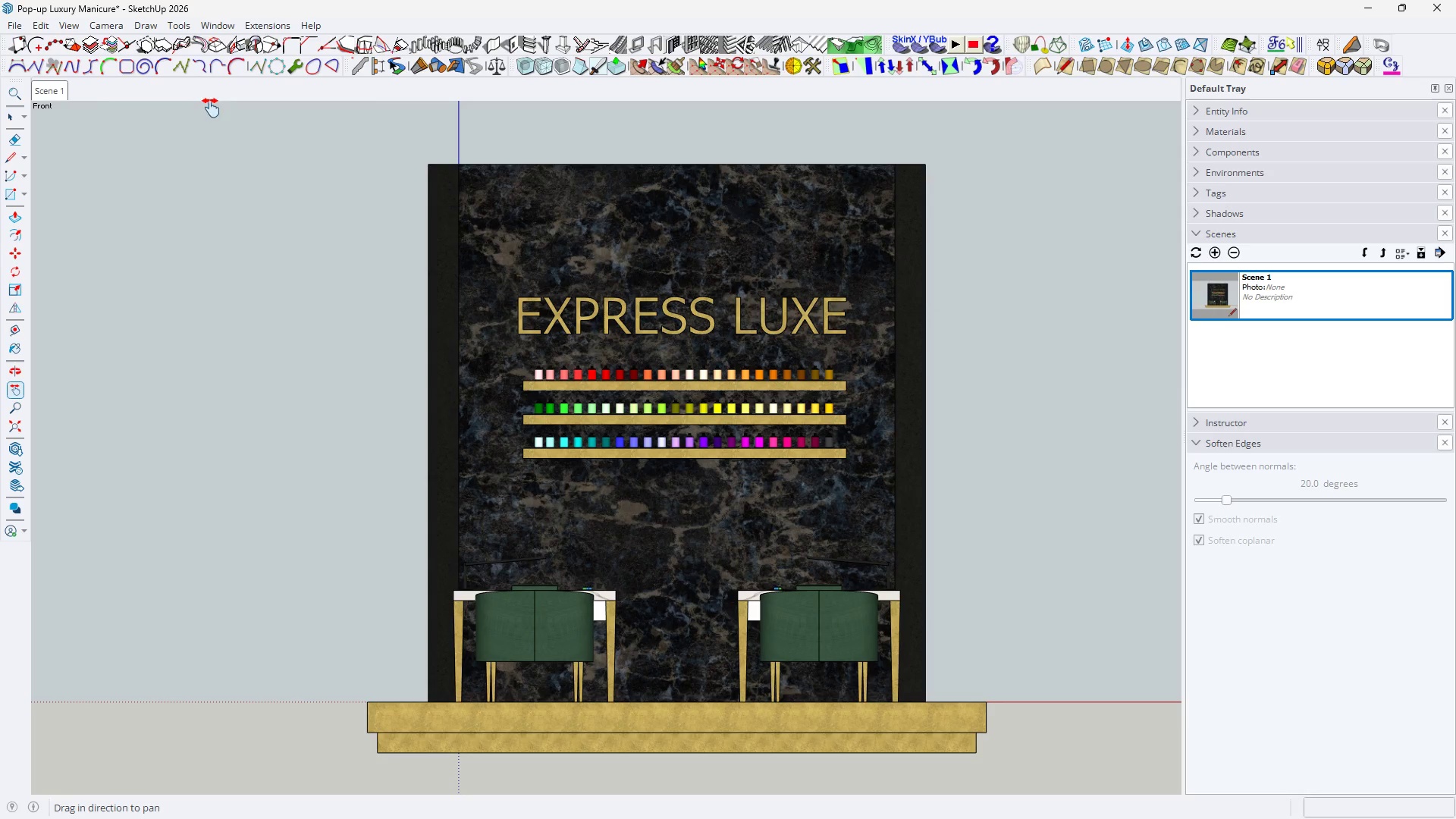 
left_click([55, 99])
 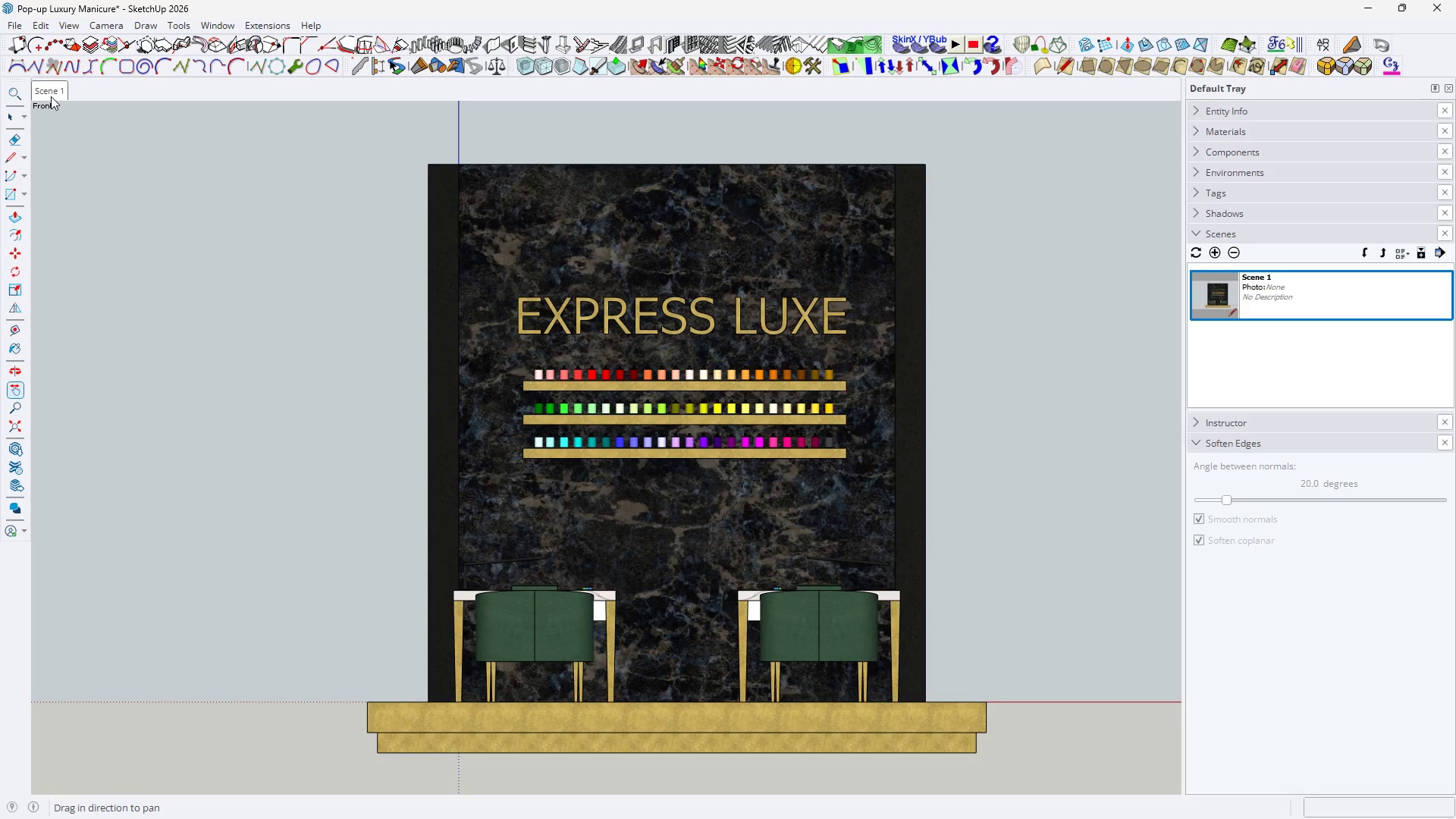 
double_click([51, 96])
 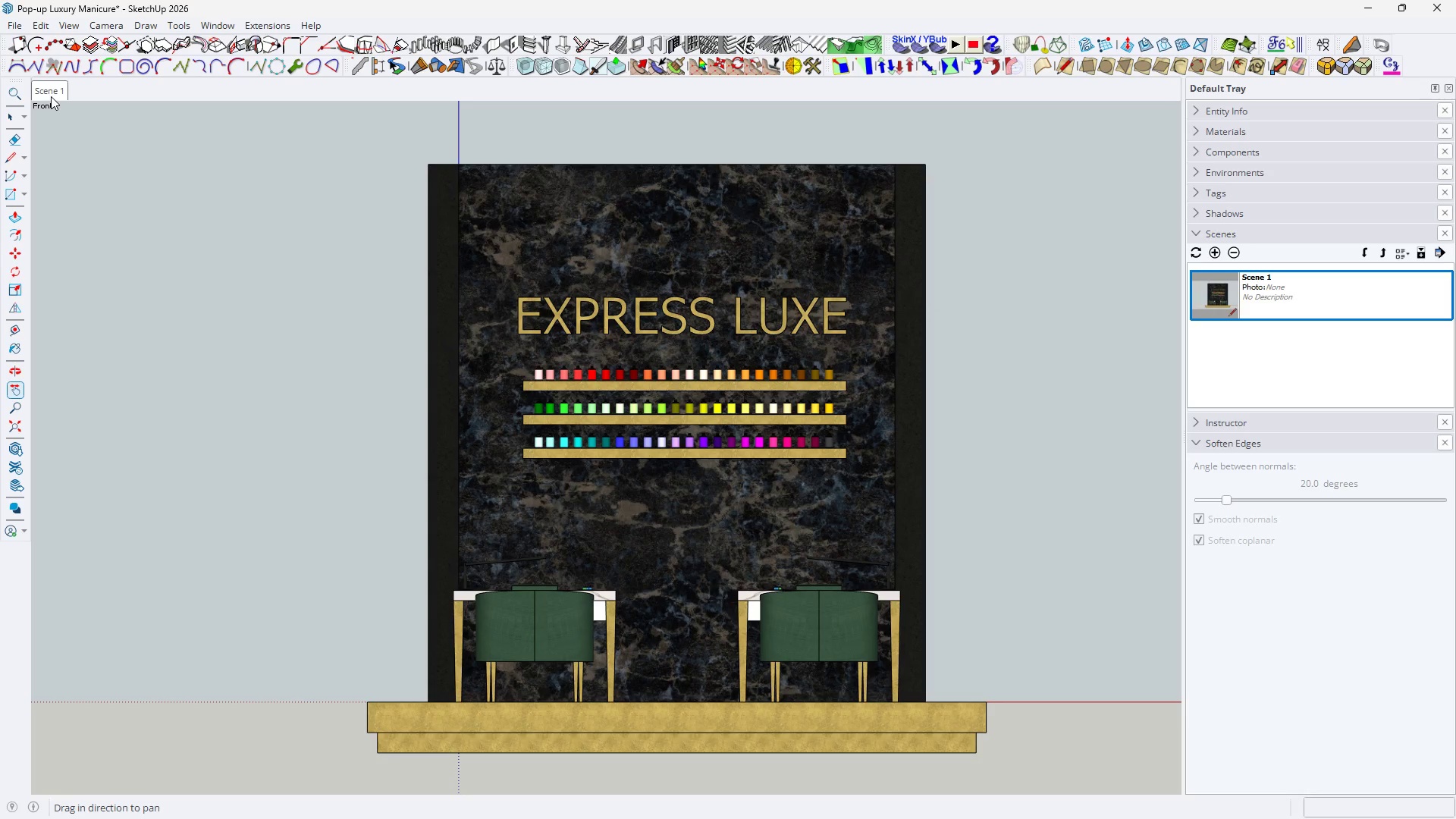 
right_click([51, 96])
 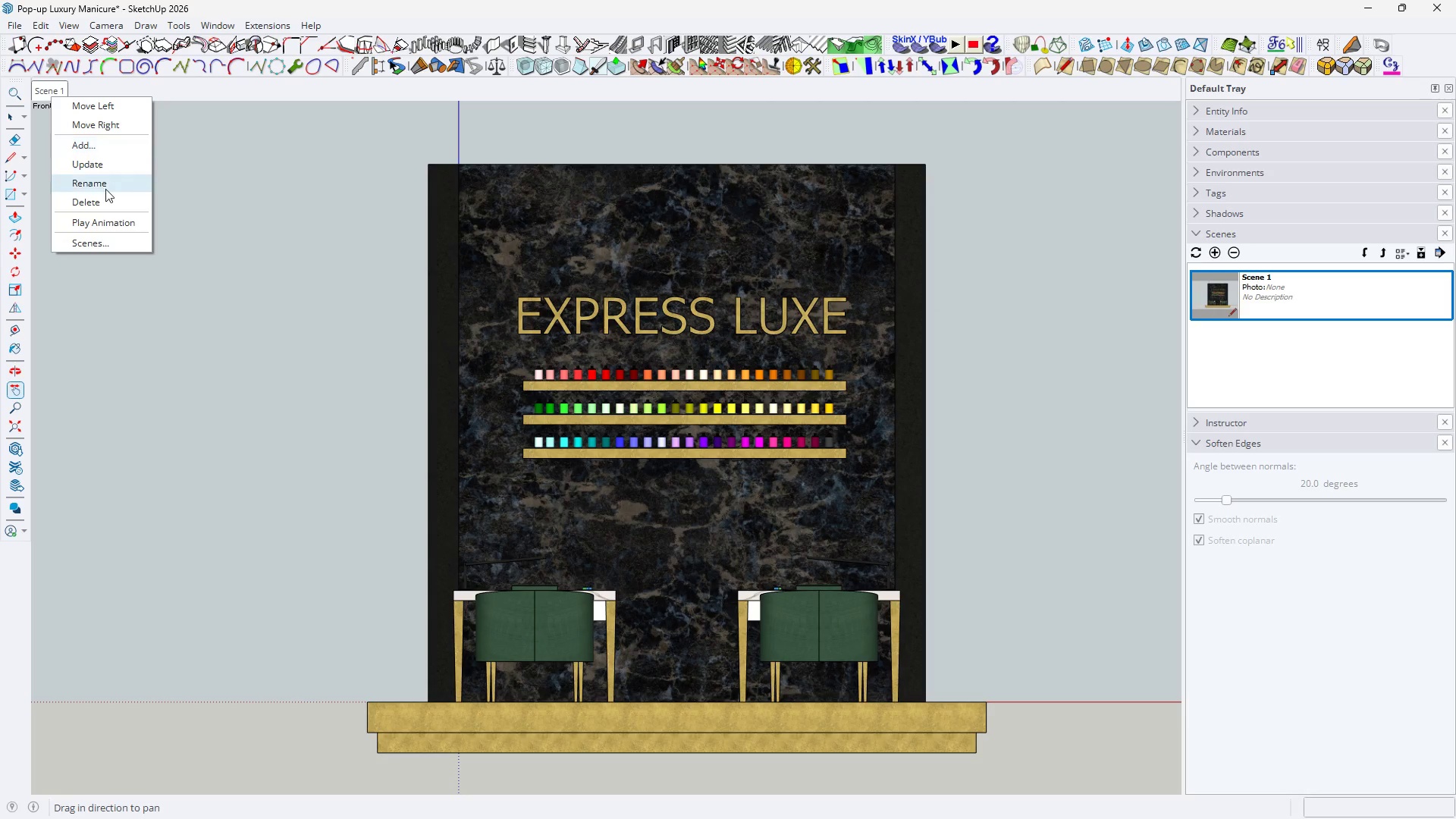 
left_click([105, 189])
 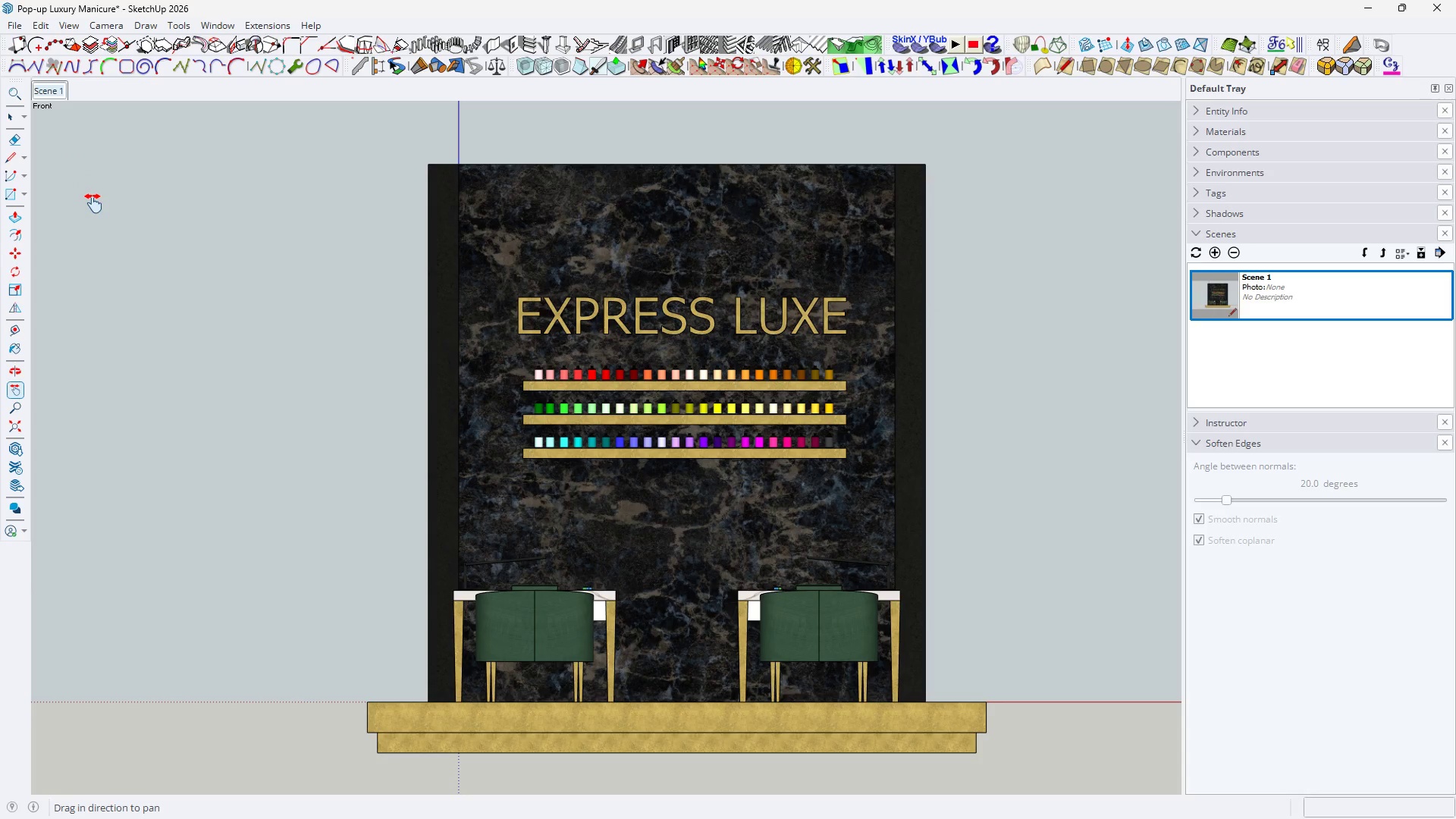 
type(FRONT elevation)
 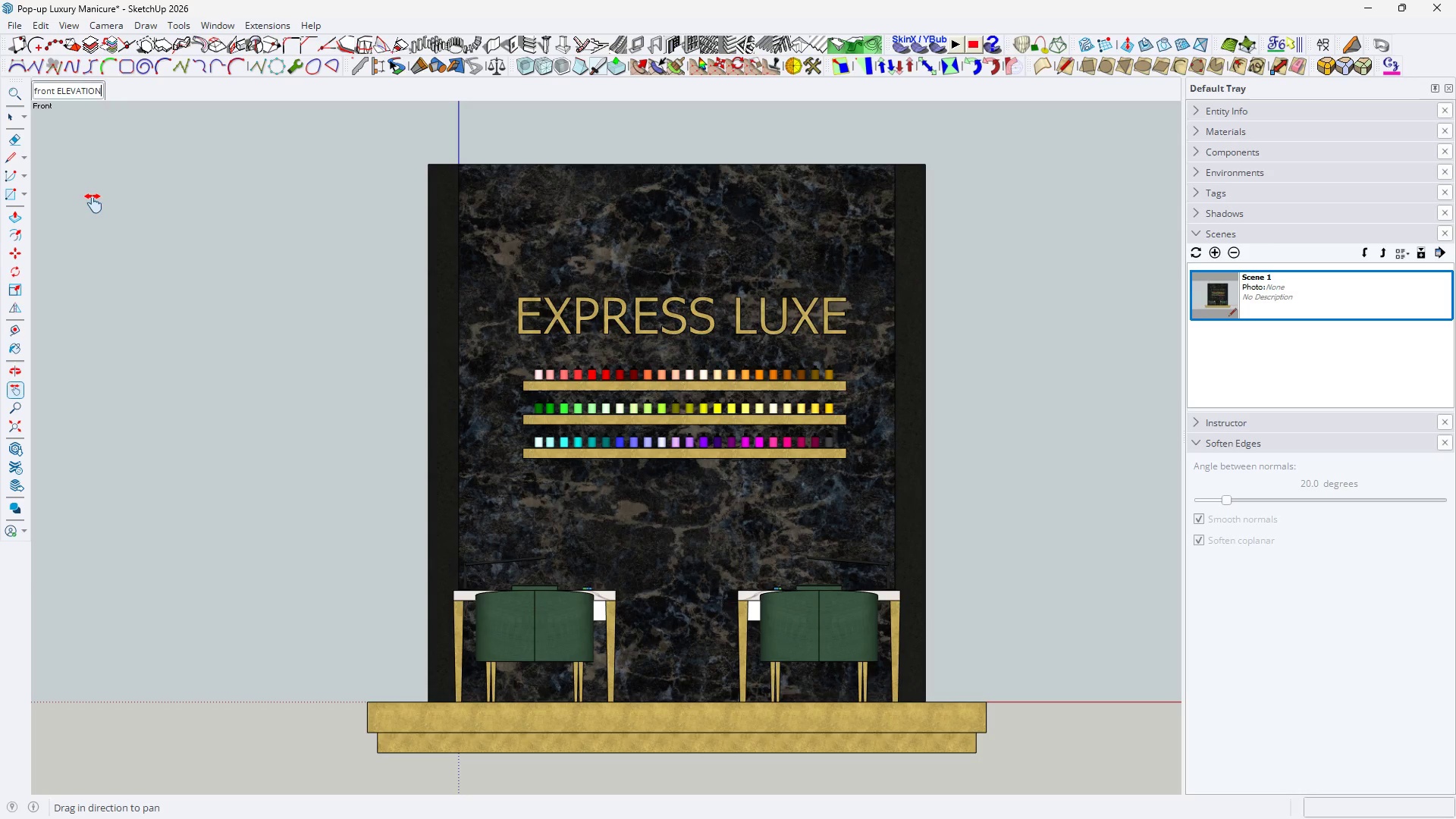 
key(Enter)
 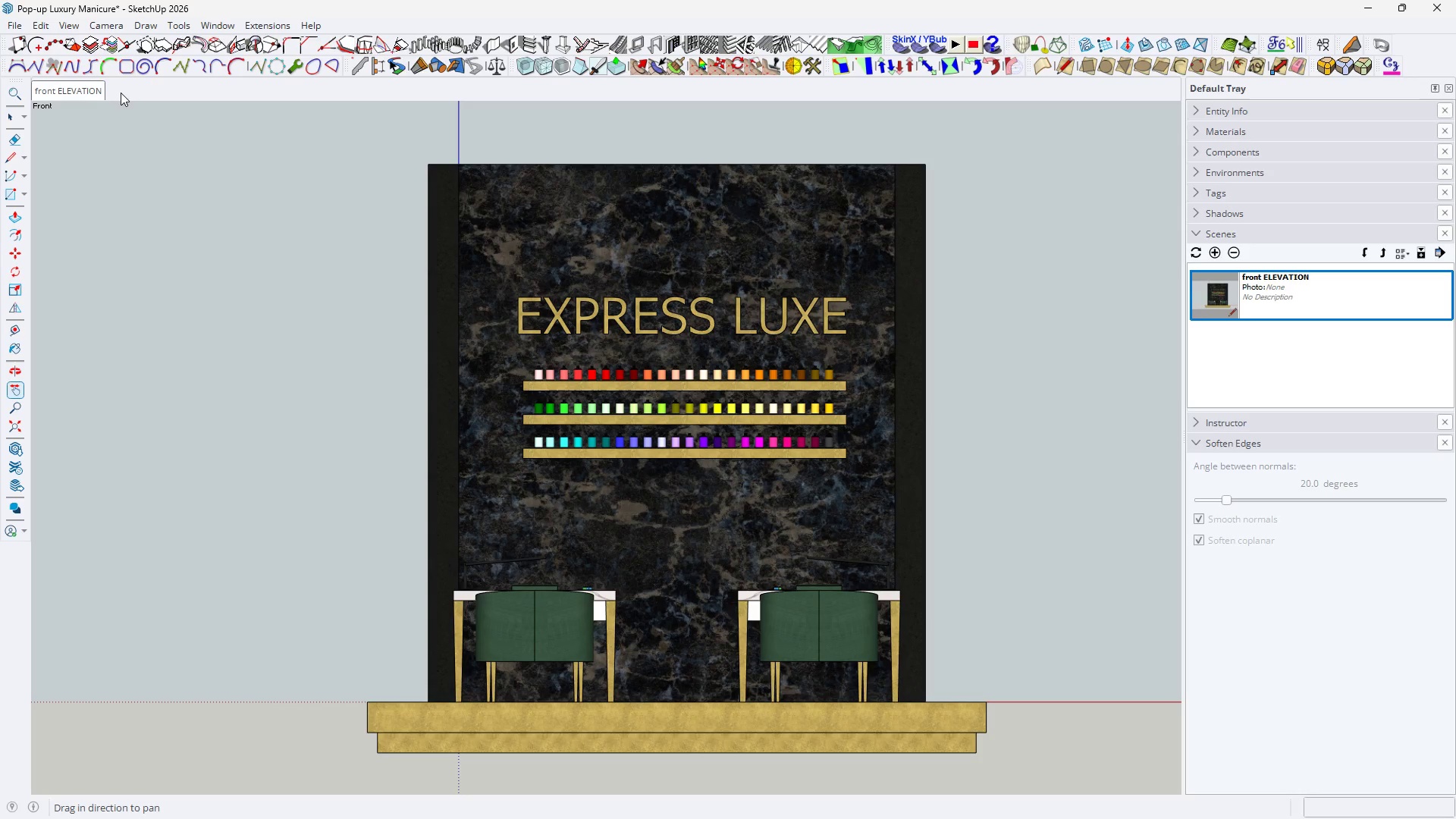 
key(CapsLock)
 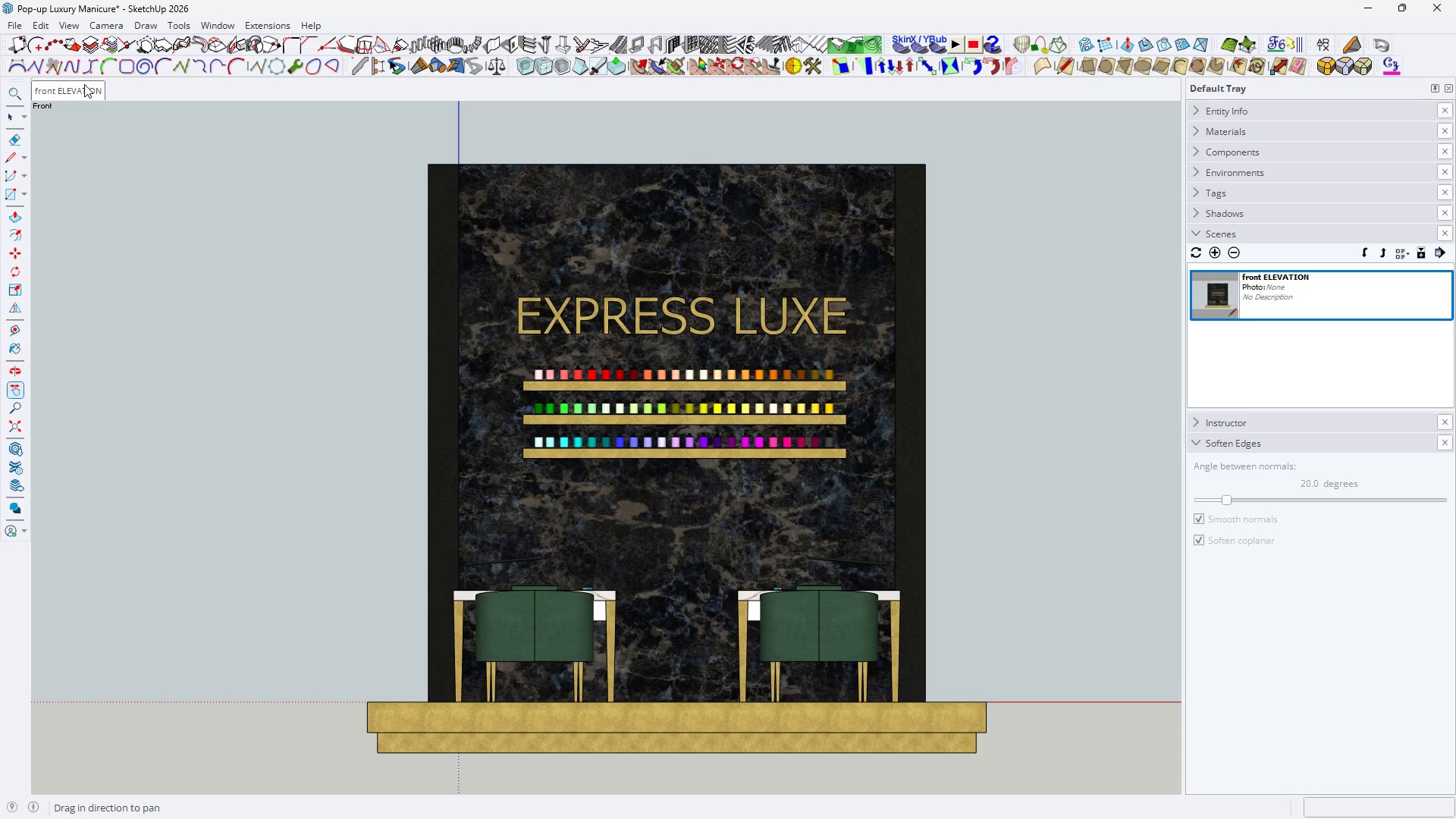 
right_click([86, 85])
 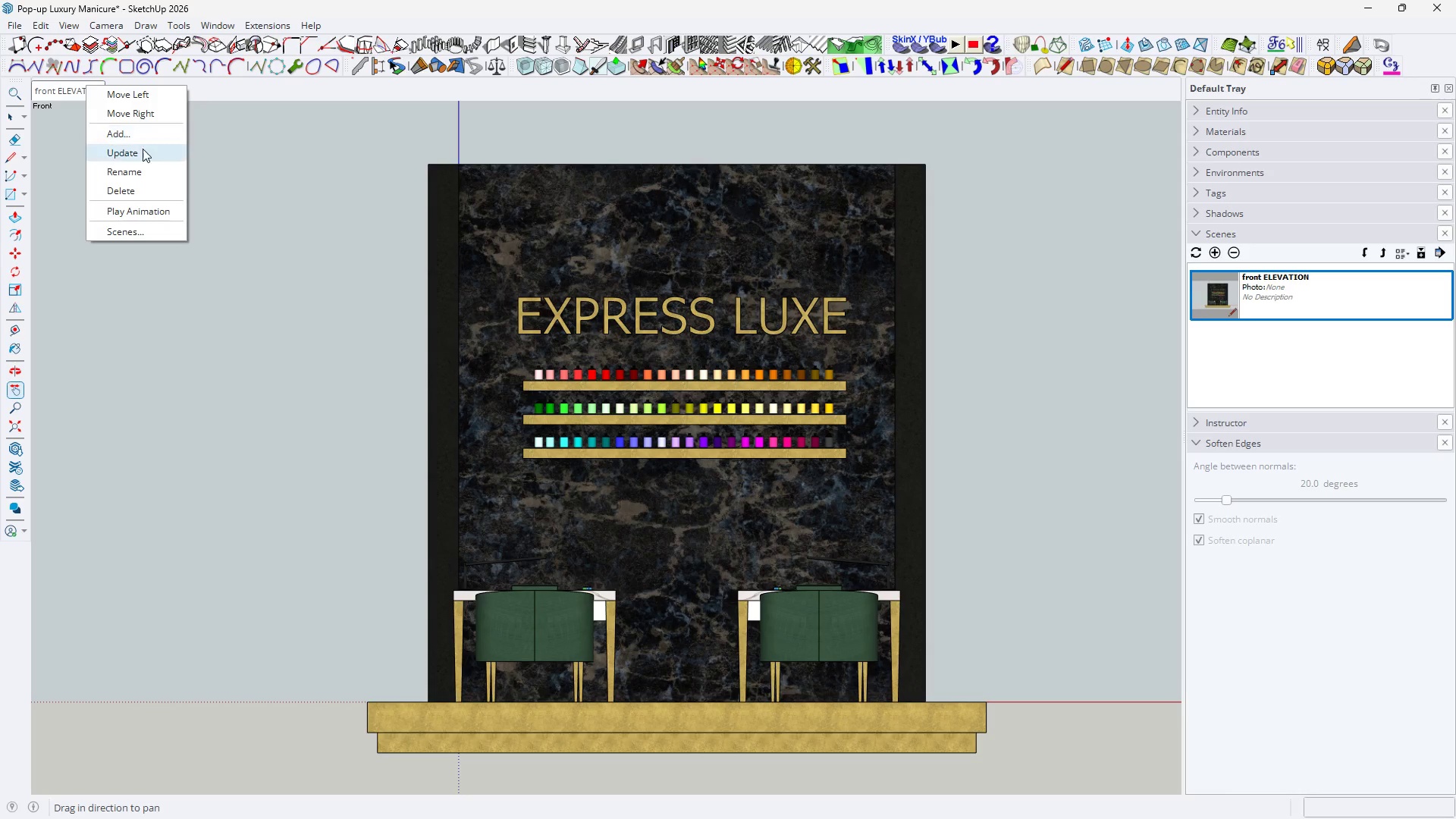 
left_click([143, 149])
 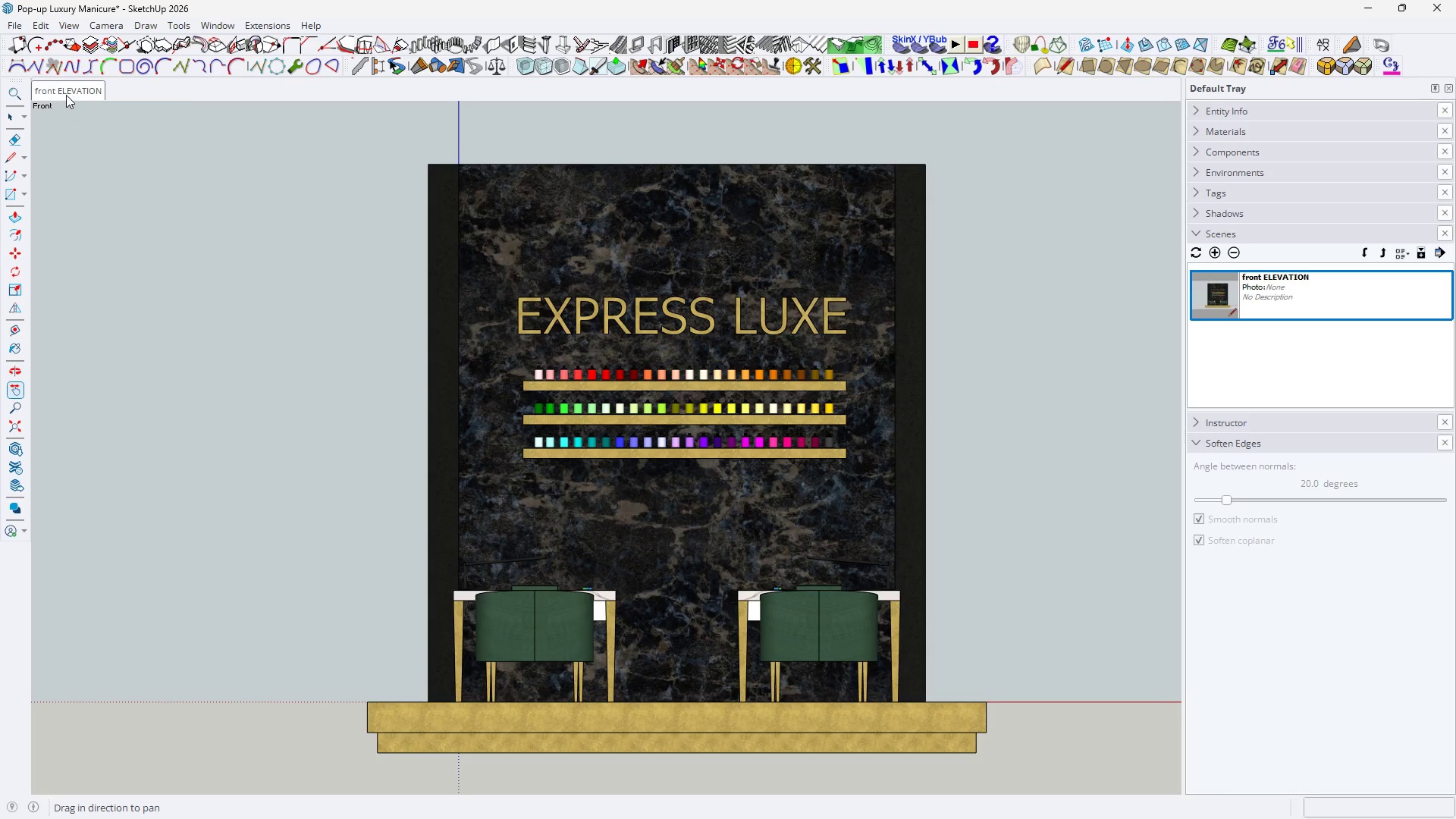 
right_click([65, 95])
 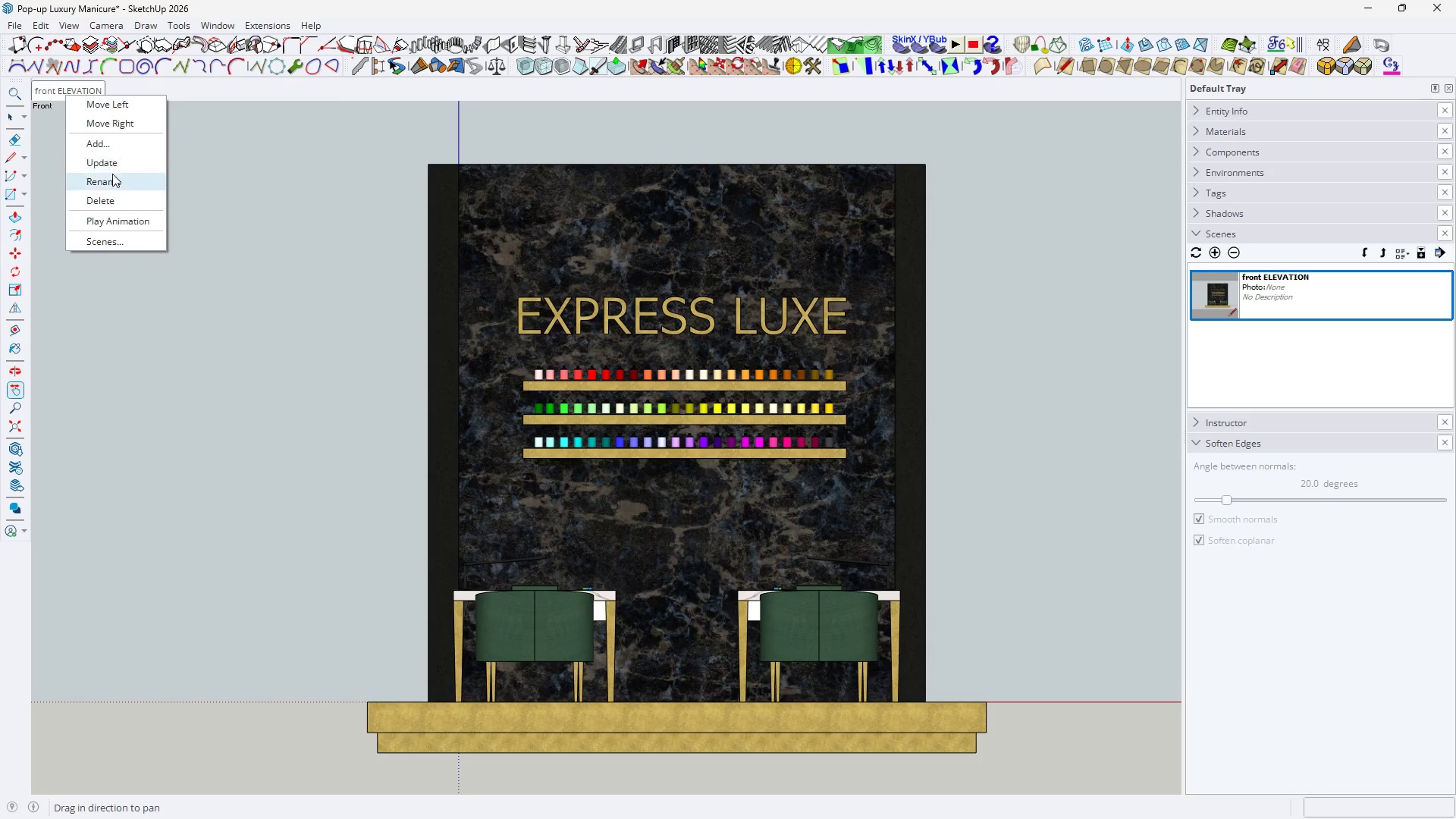 
left_click([120, 178])
 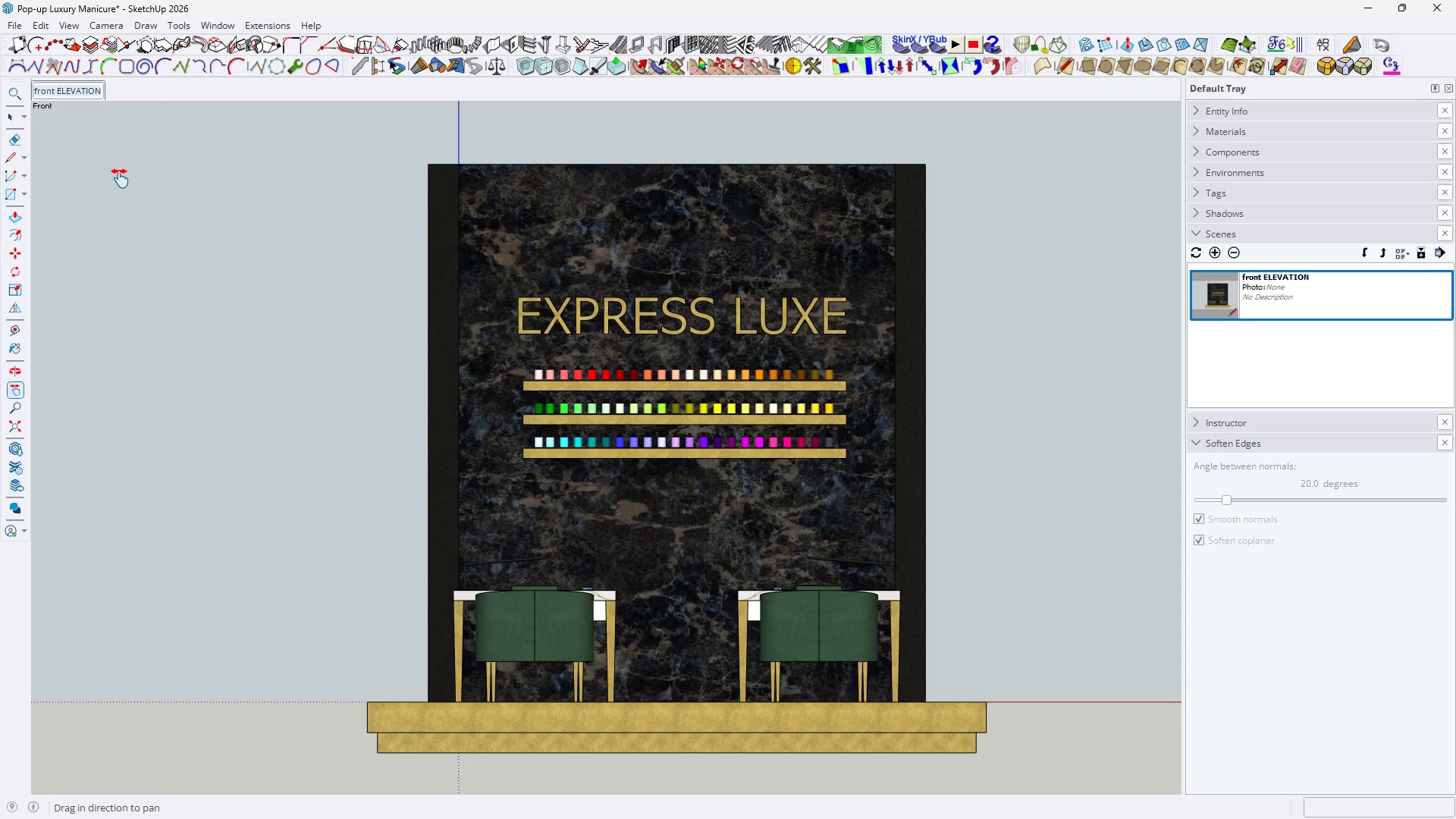 
type(FRONT elevation)
 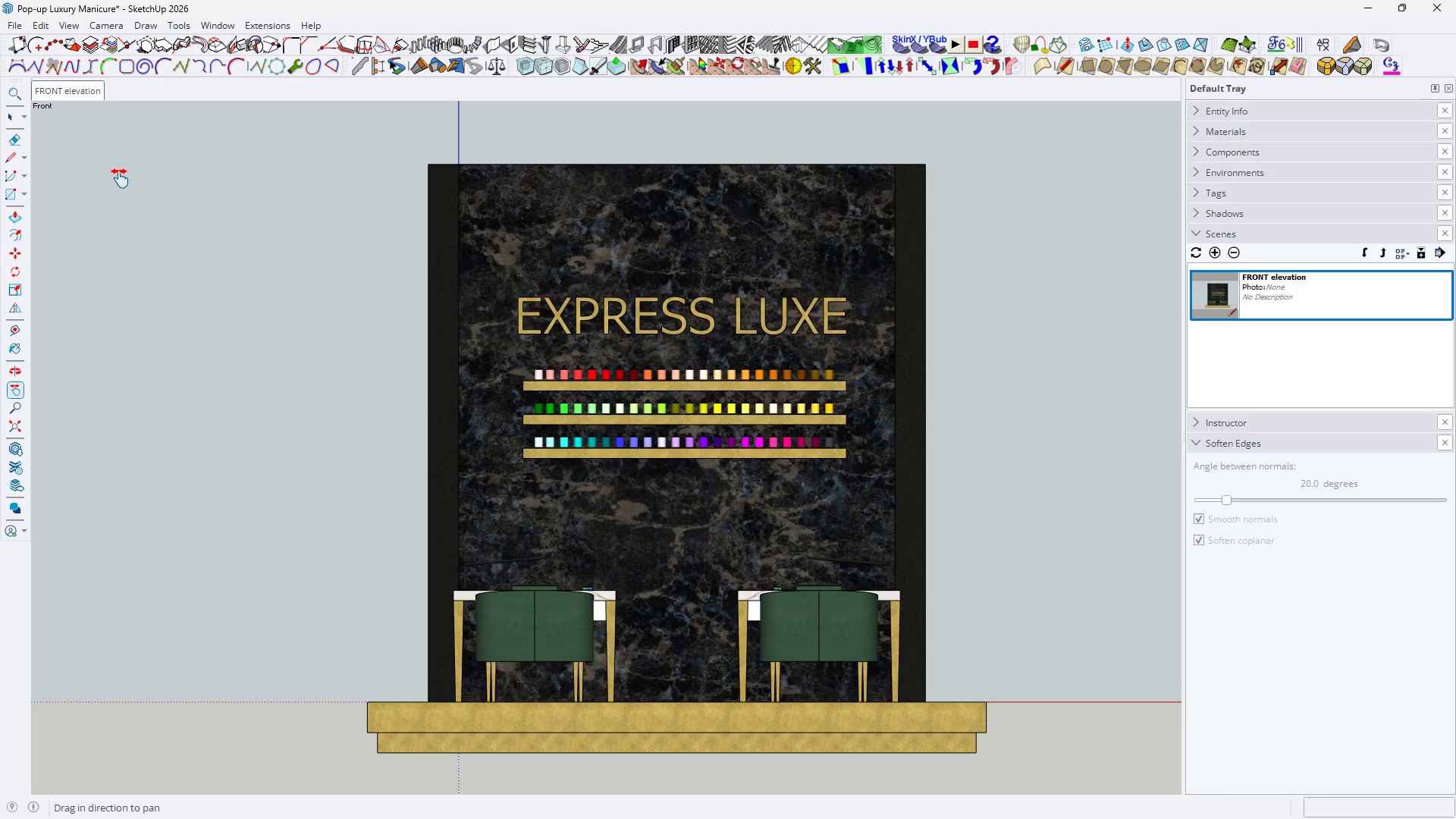 
 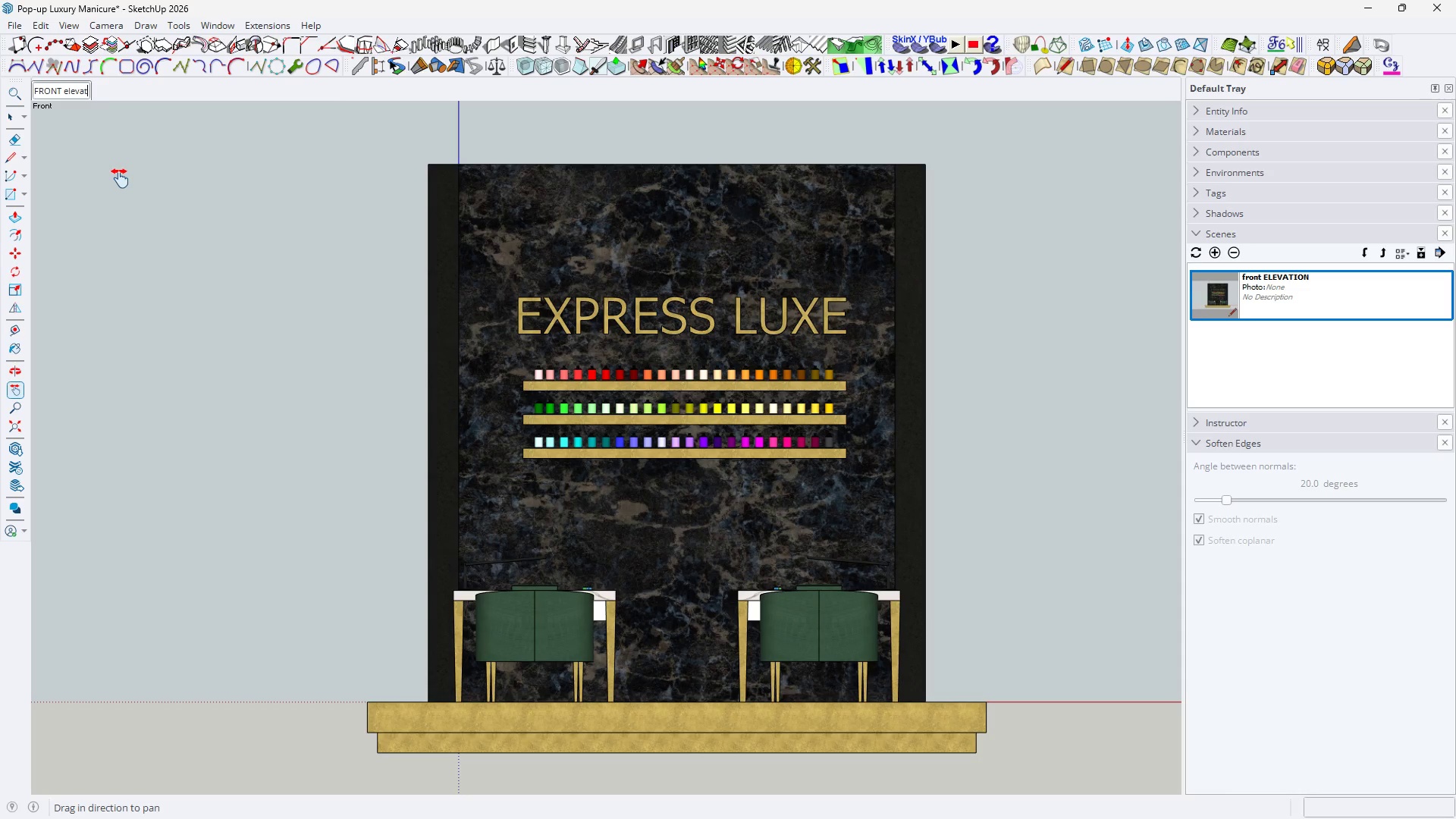 
key(Enter)
 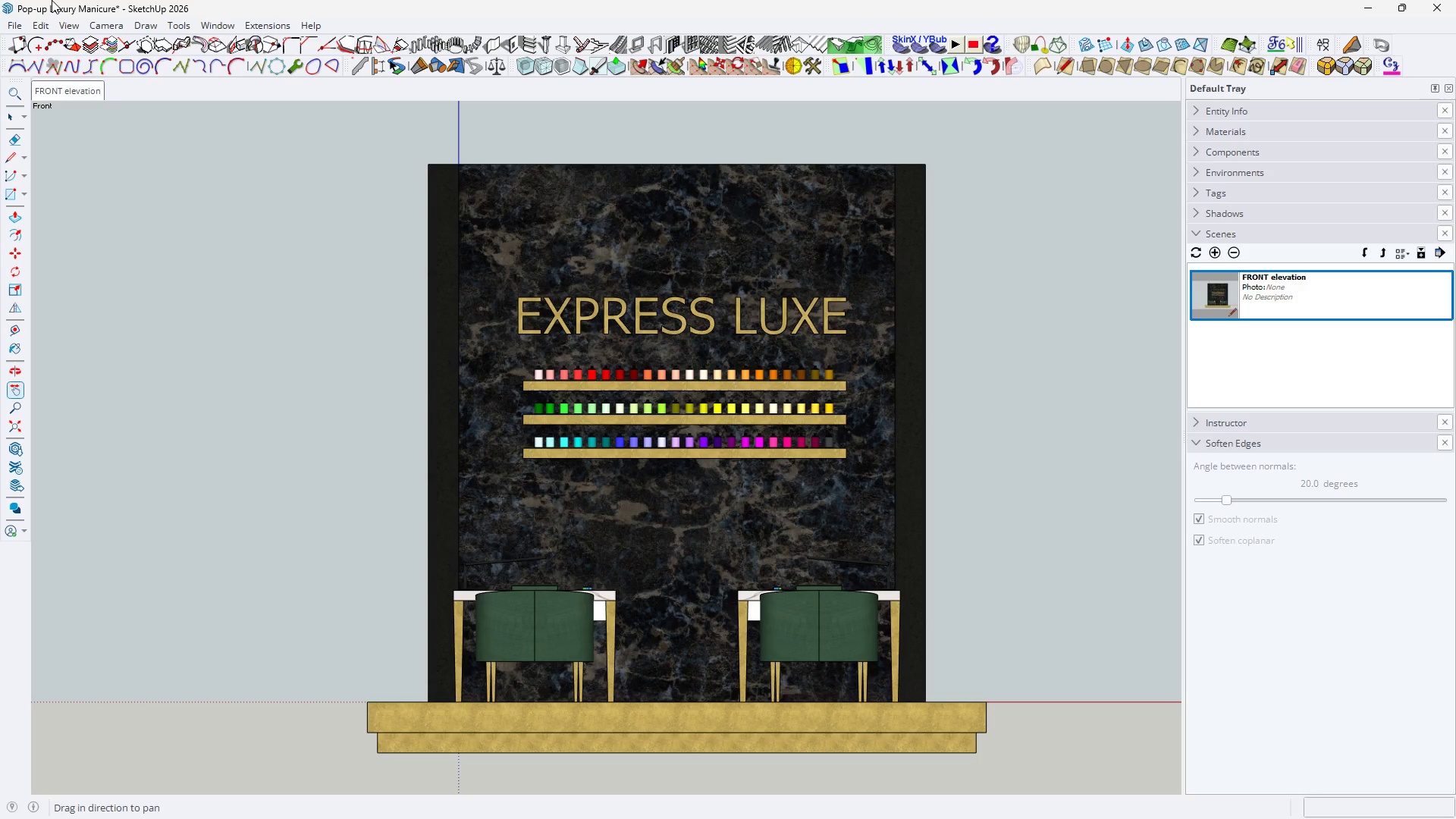 
left_click([71, 30])
 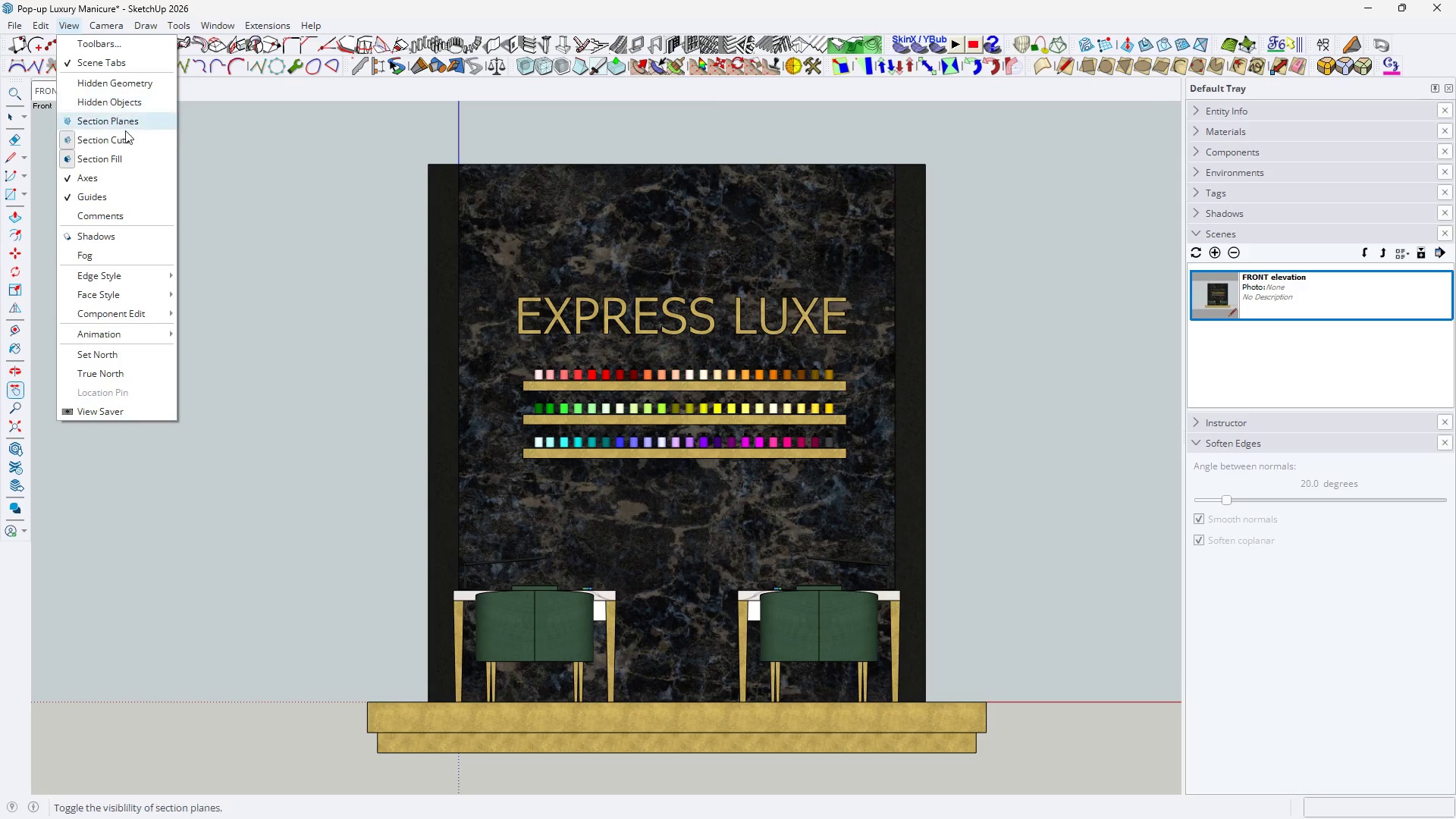 
left_click([130, 133])
 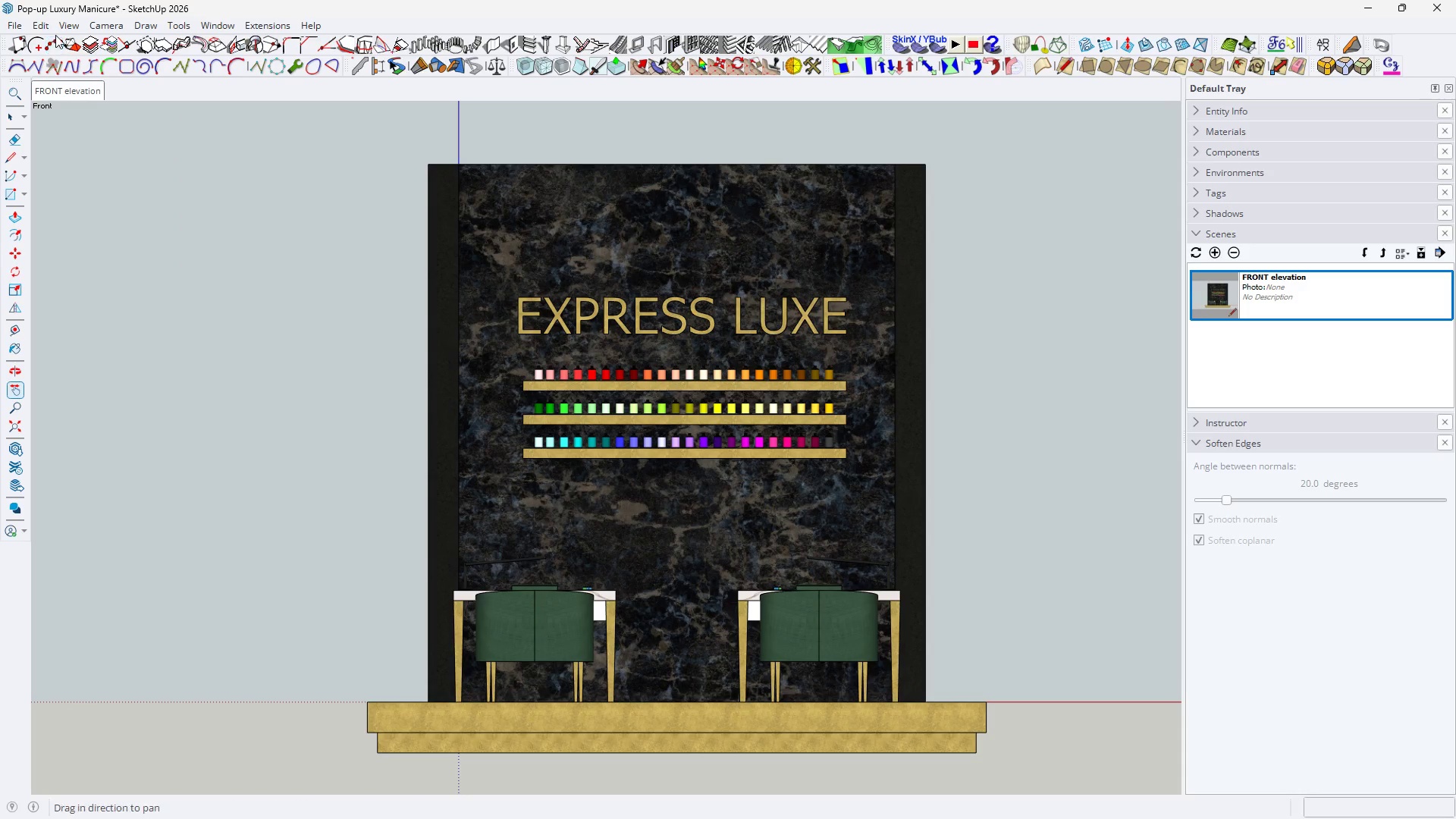 
left_click([58, 33])
 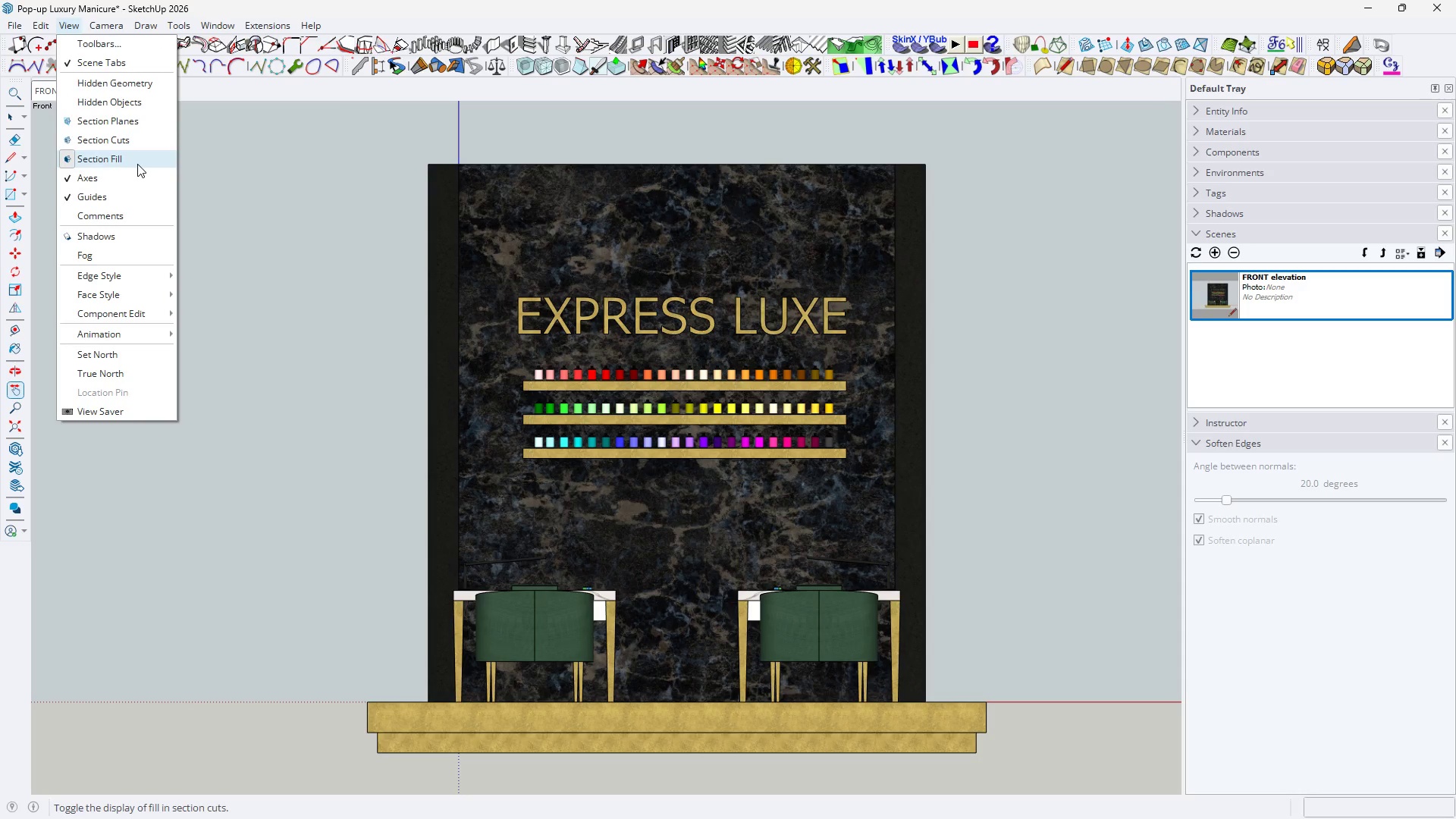 
left_click([137, 164])
 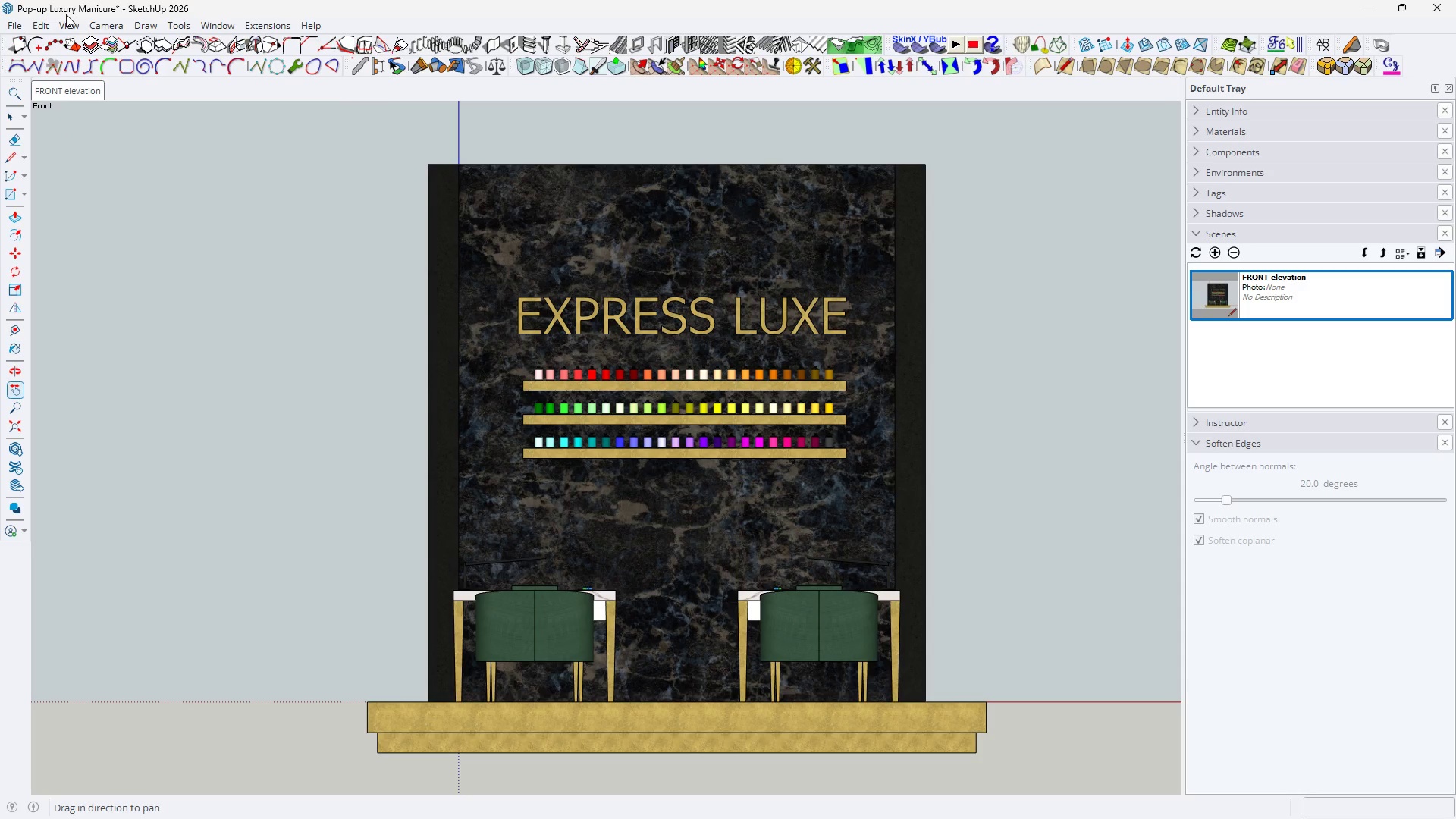 
left_click([66, 21])
 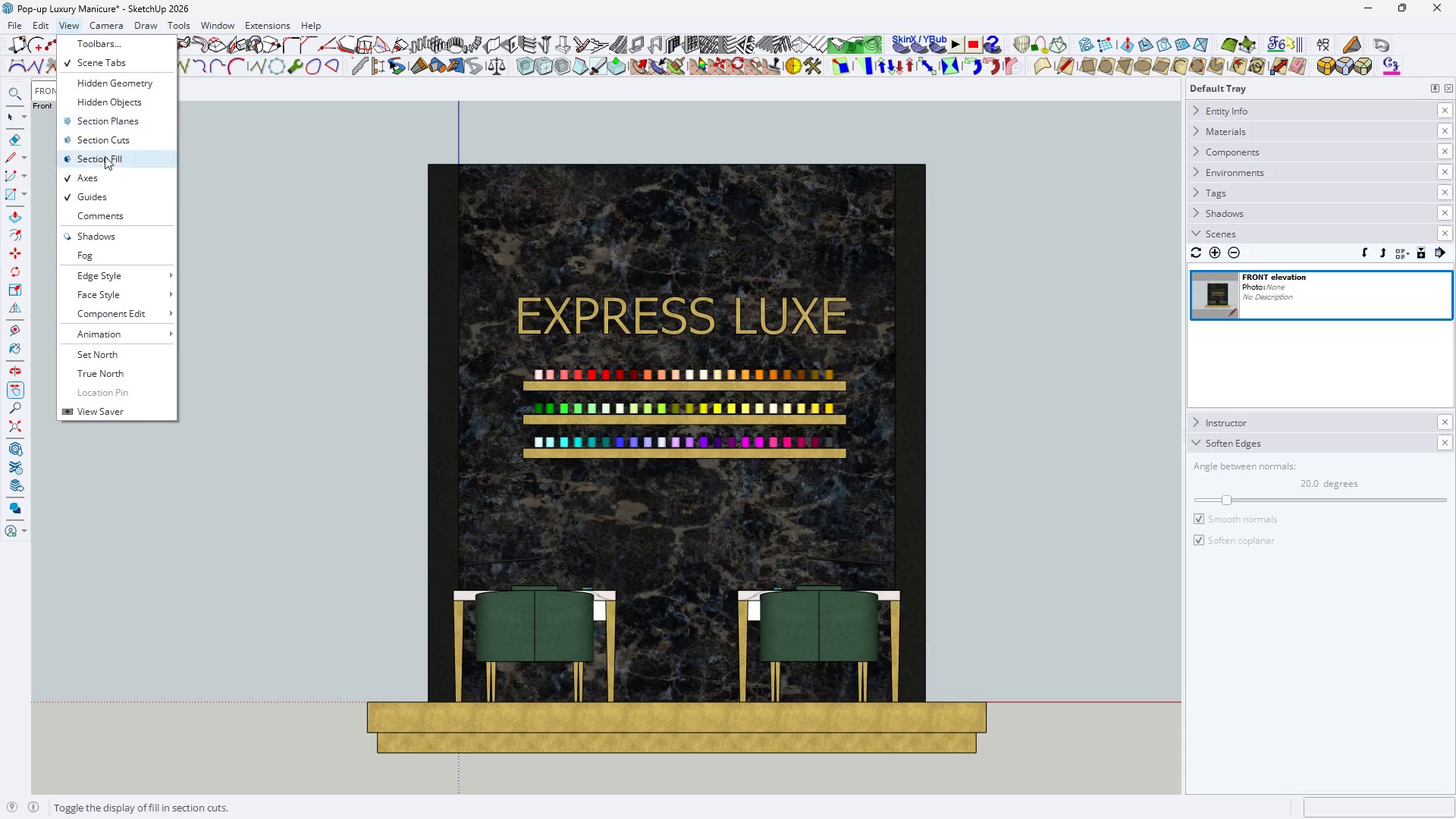 
left_click([106, 192])
 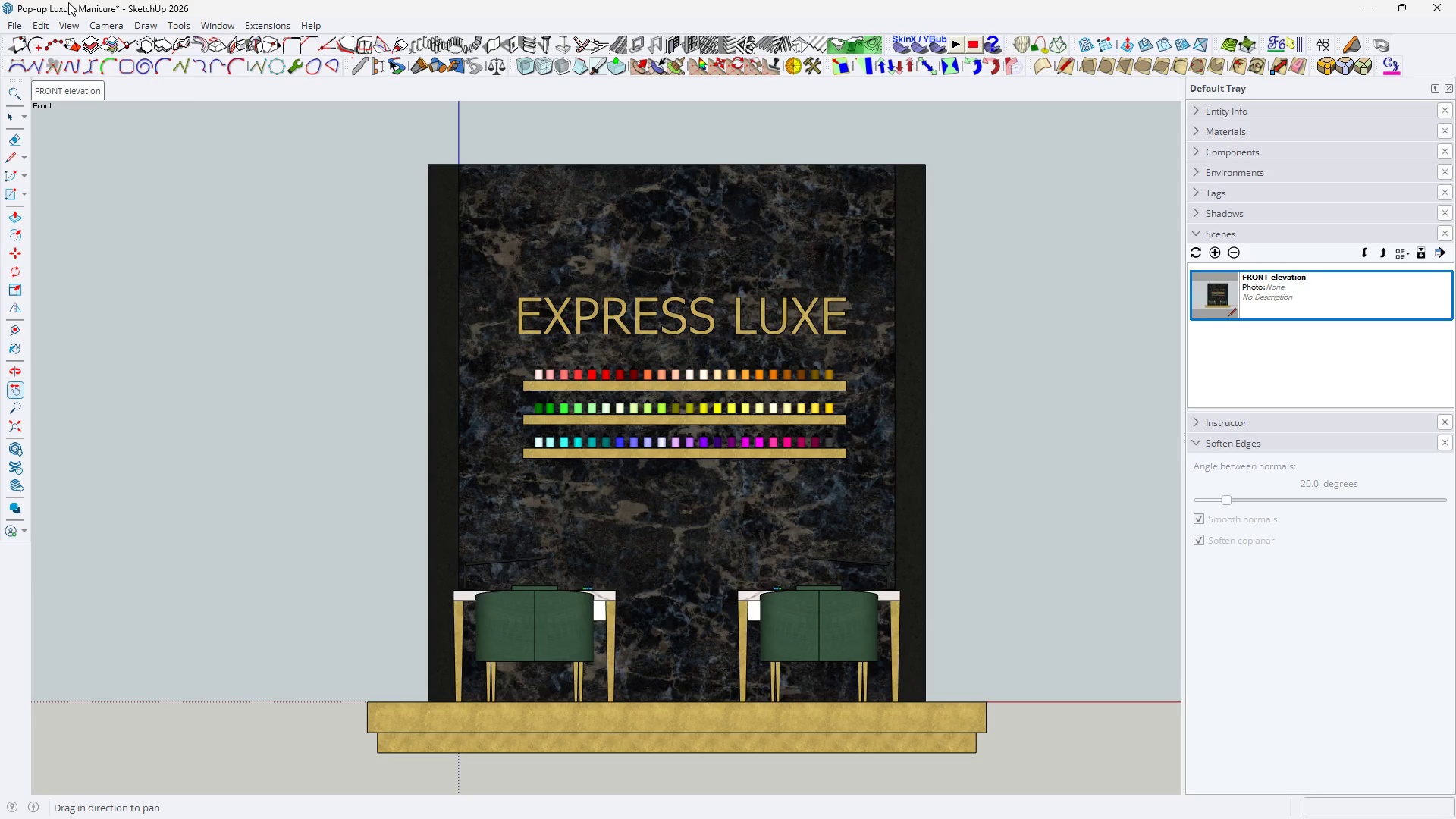 
left_click([71, 18])
 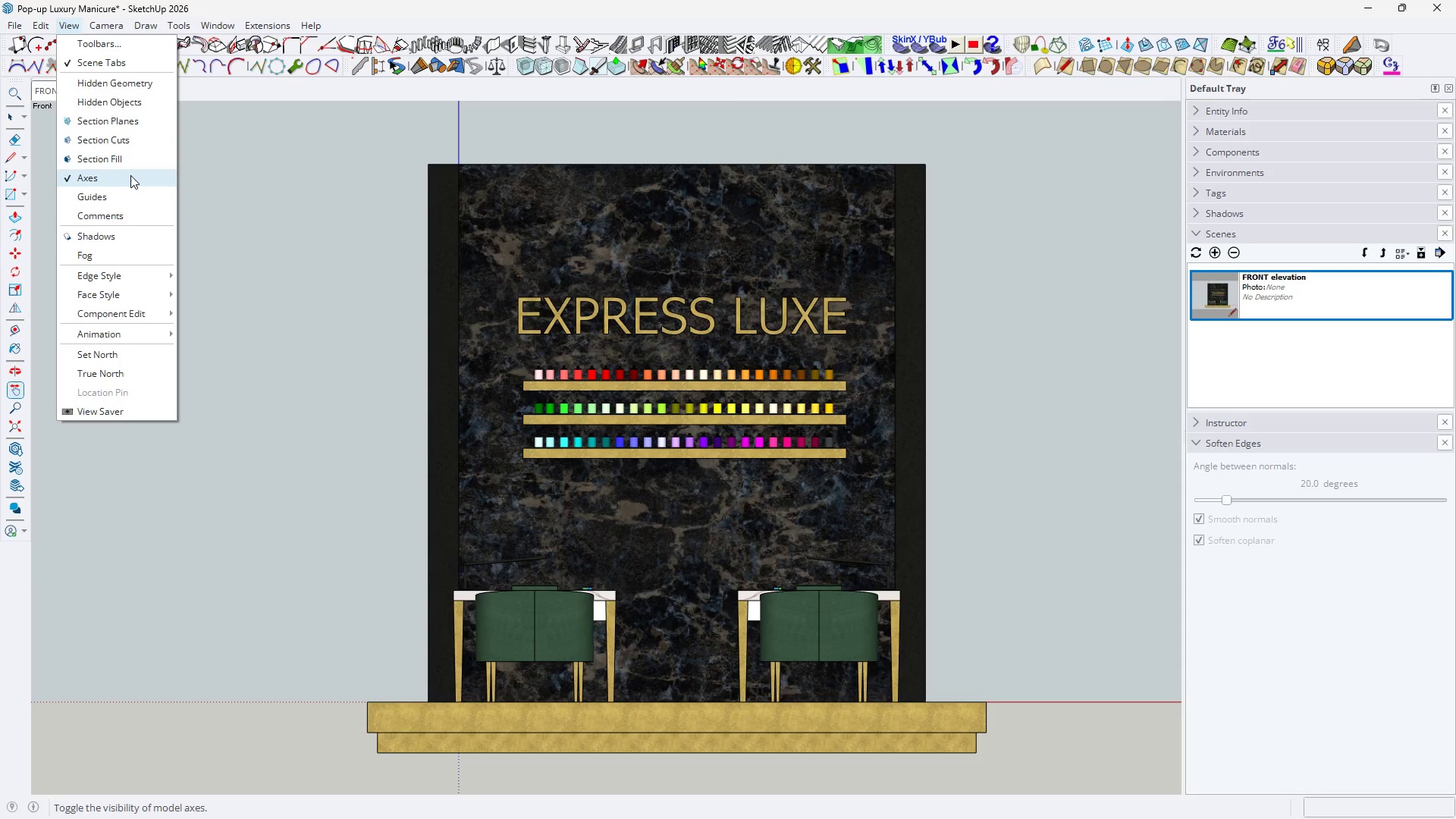 
left_click([130, 175])
 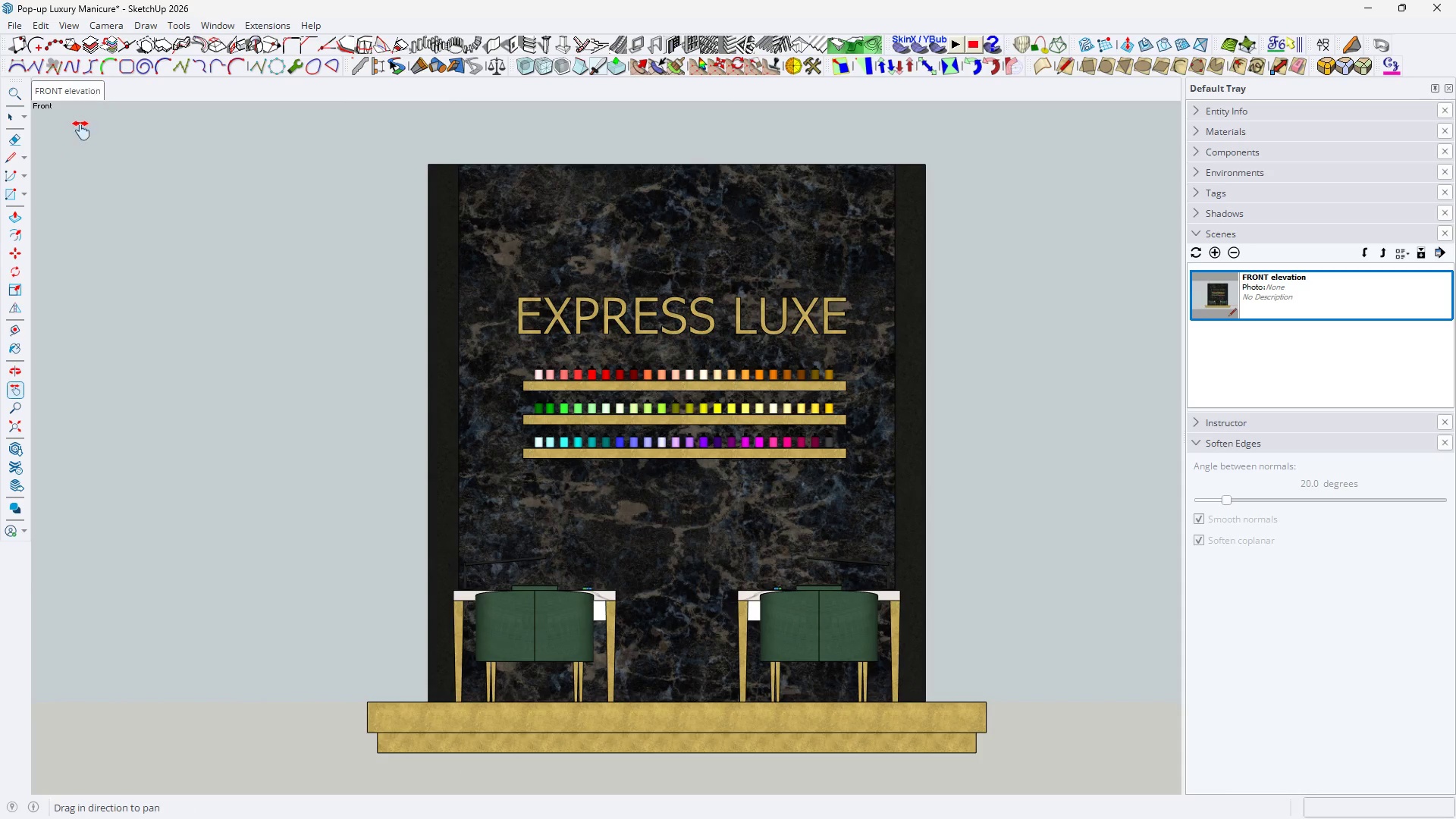 
right_click([58, 93])
 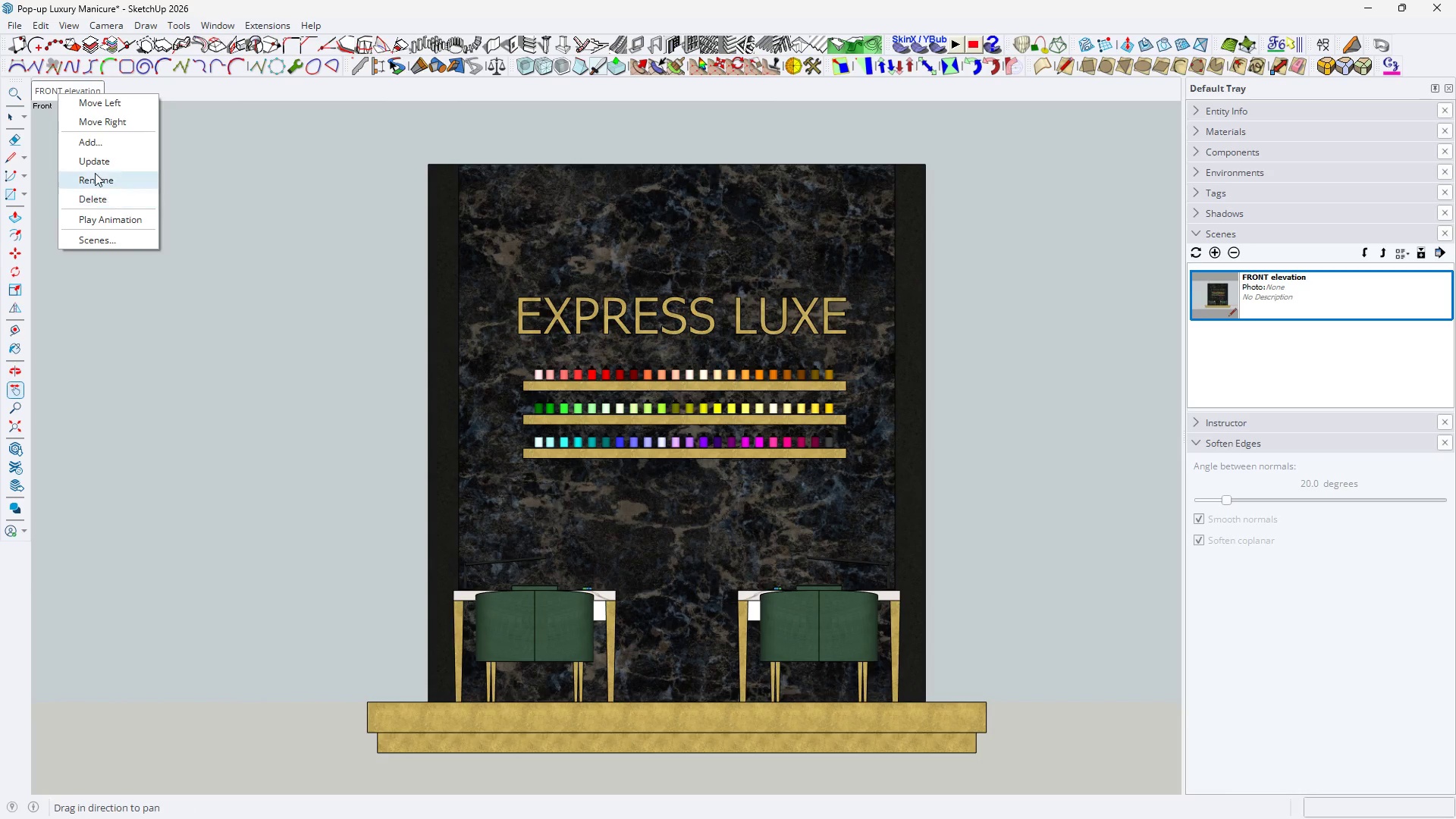 
left_click([88, 165])
 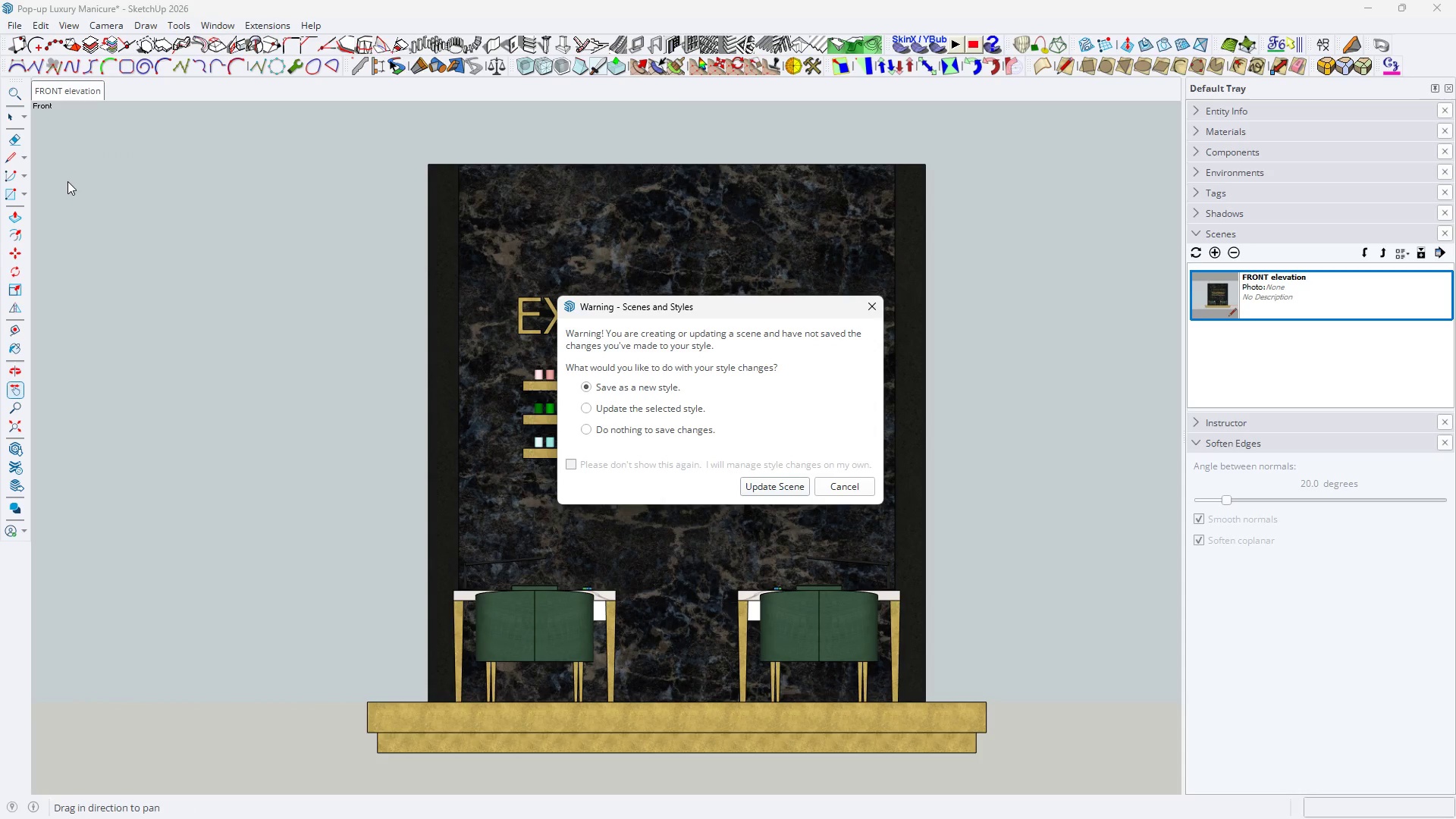 
key(Enter)
 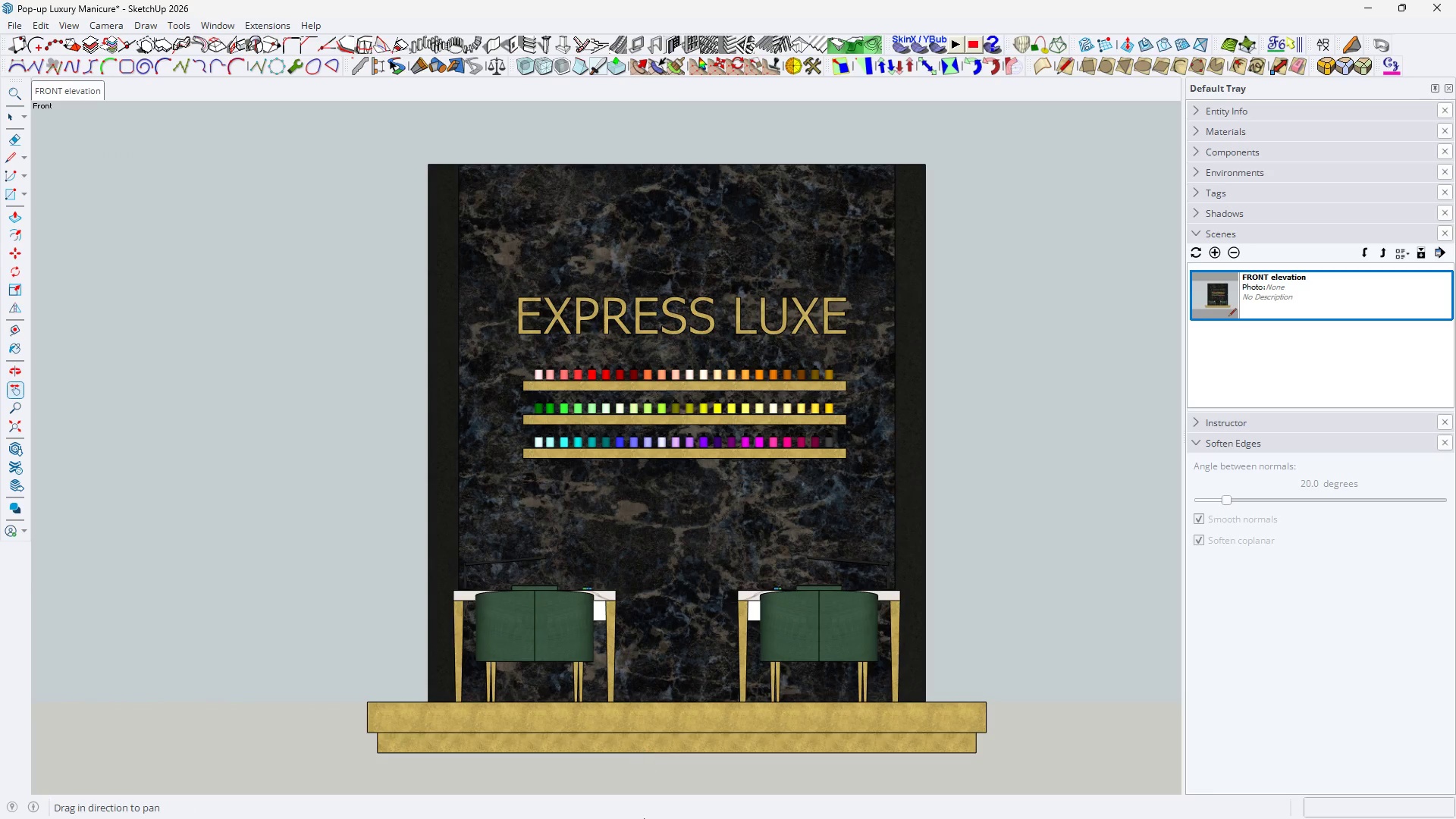 
left_click_drag(start_coordinate=[632, 598], to_coordinate=[579, 588])
 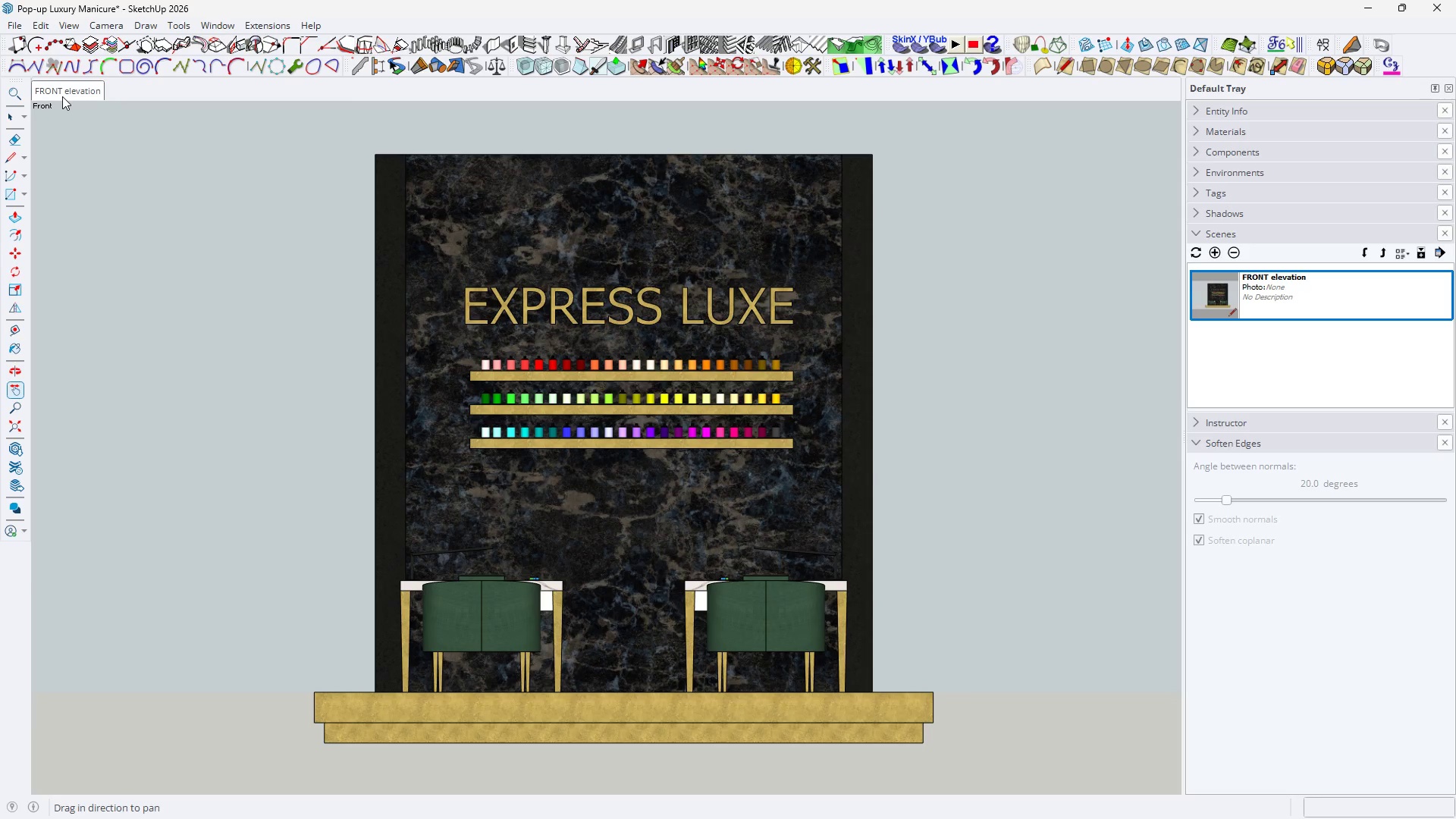 
right_click([63, 96])
 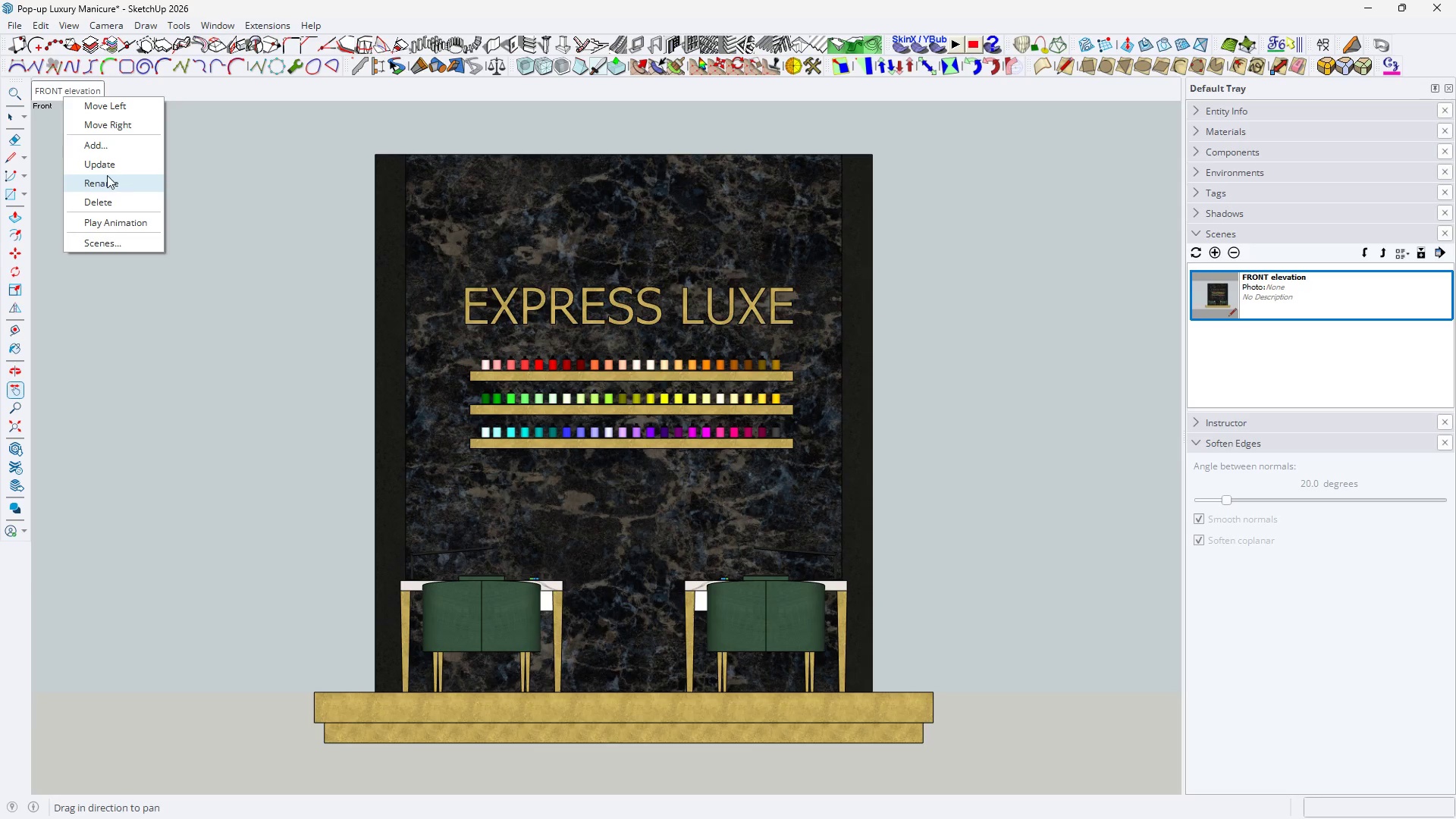 
left_click([99, 171])
 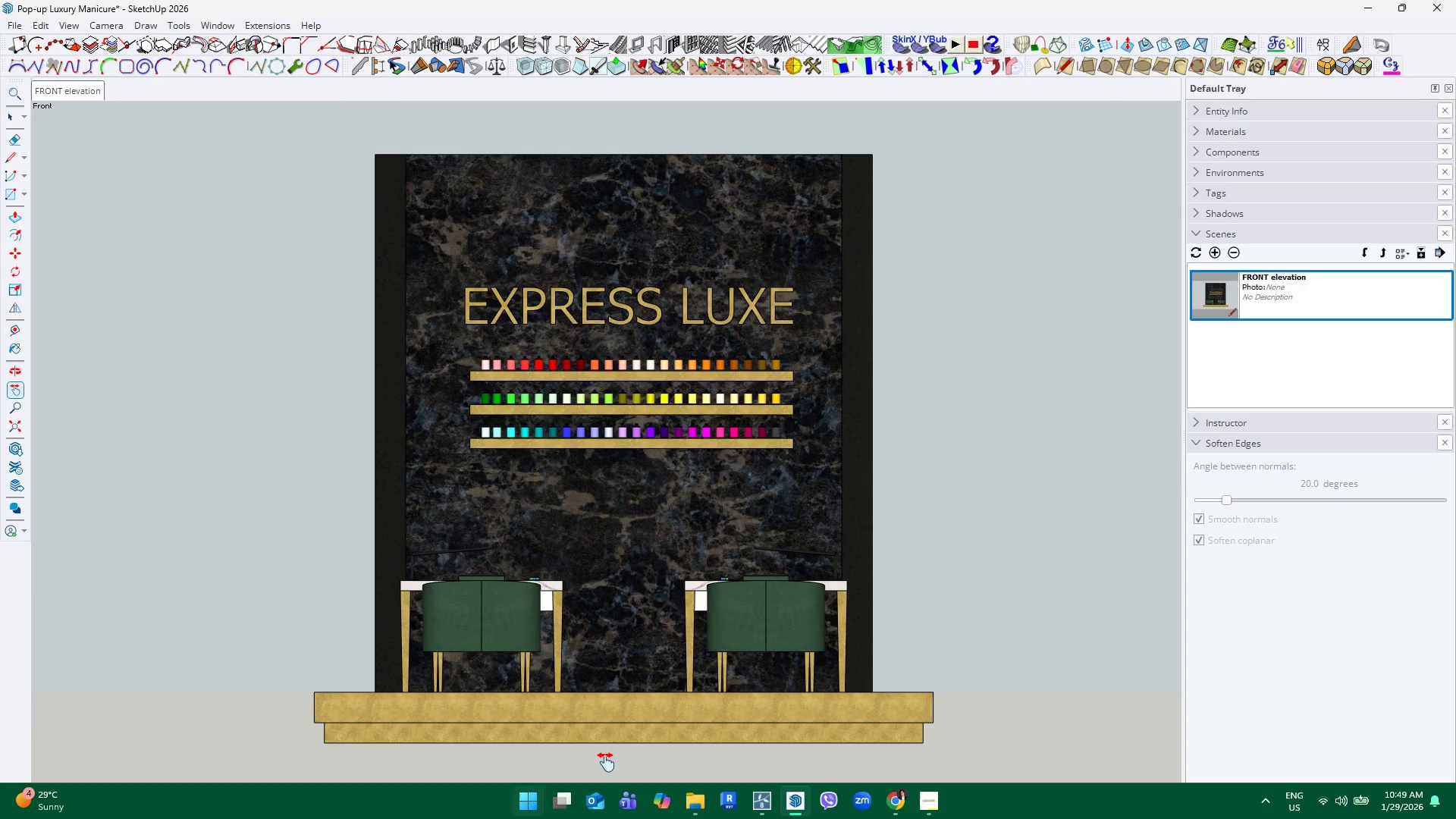 
wait(5.09)
 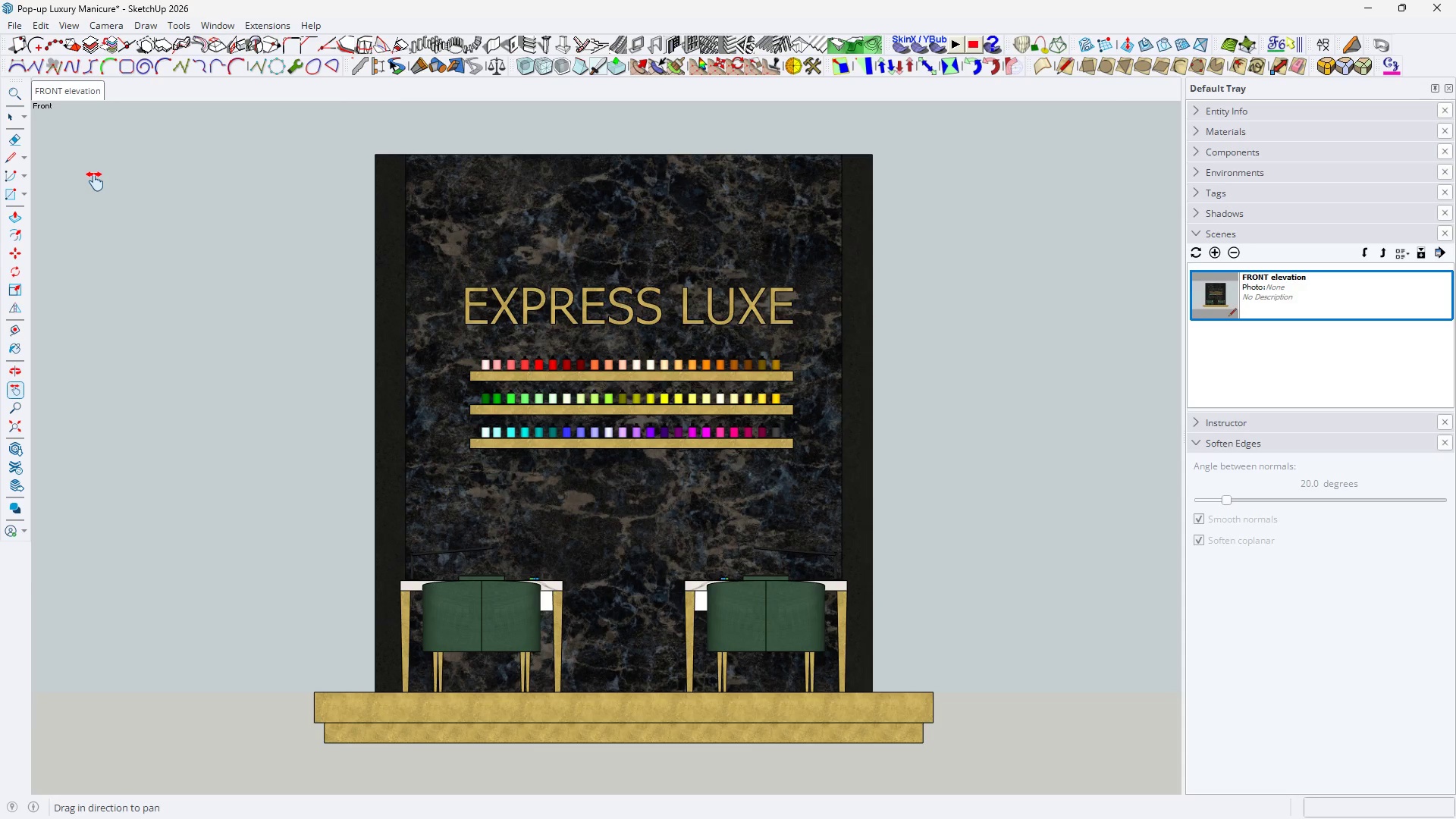 
left_click([793, 797])
 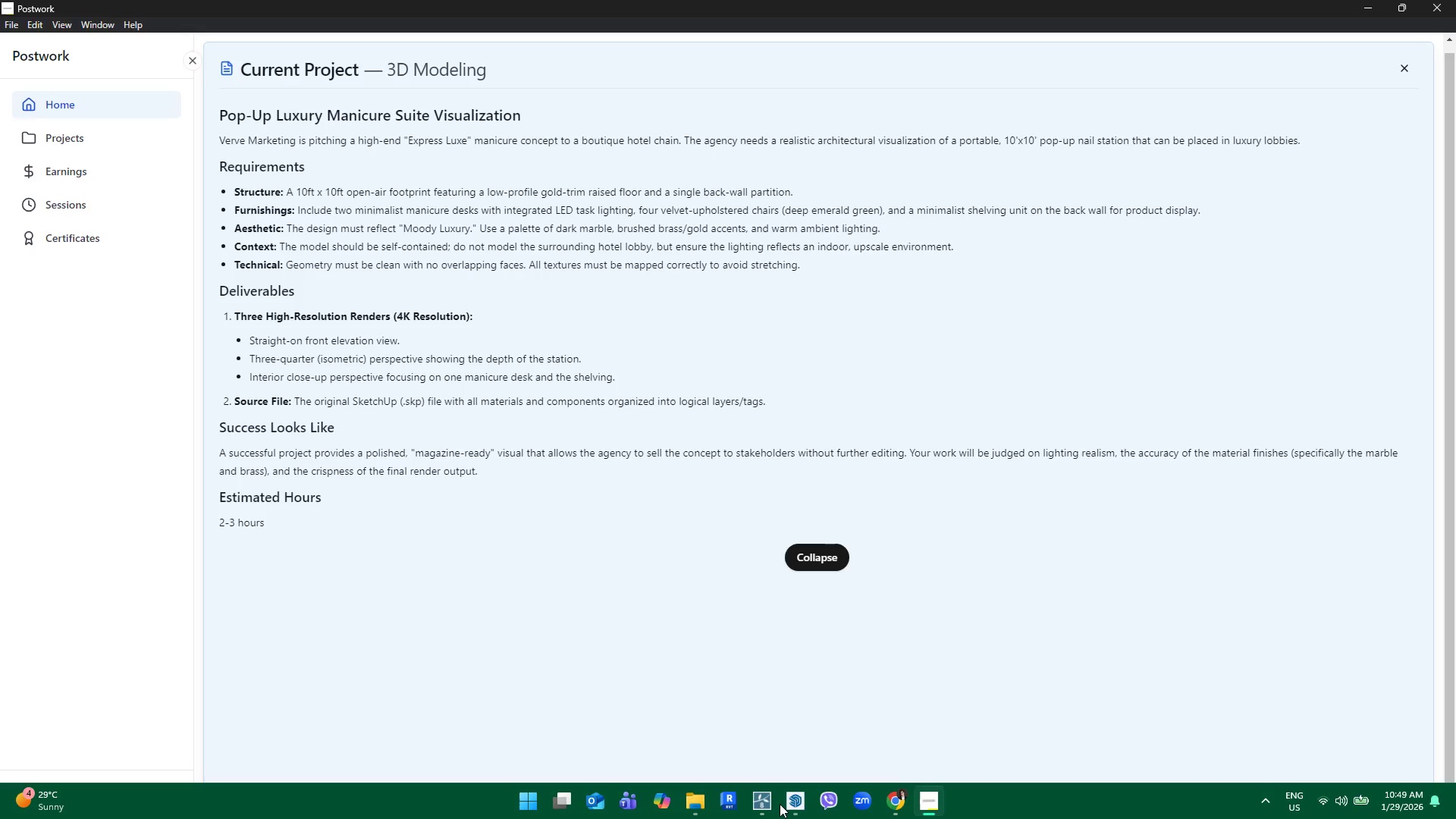 
left_click([780, 804])
 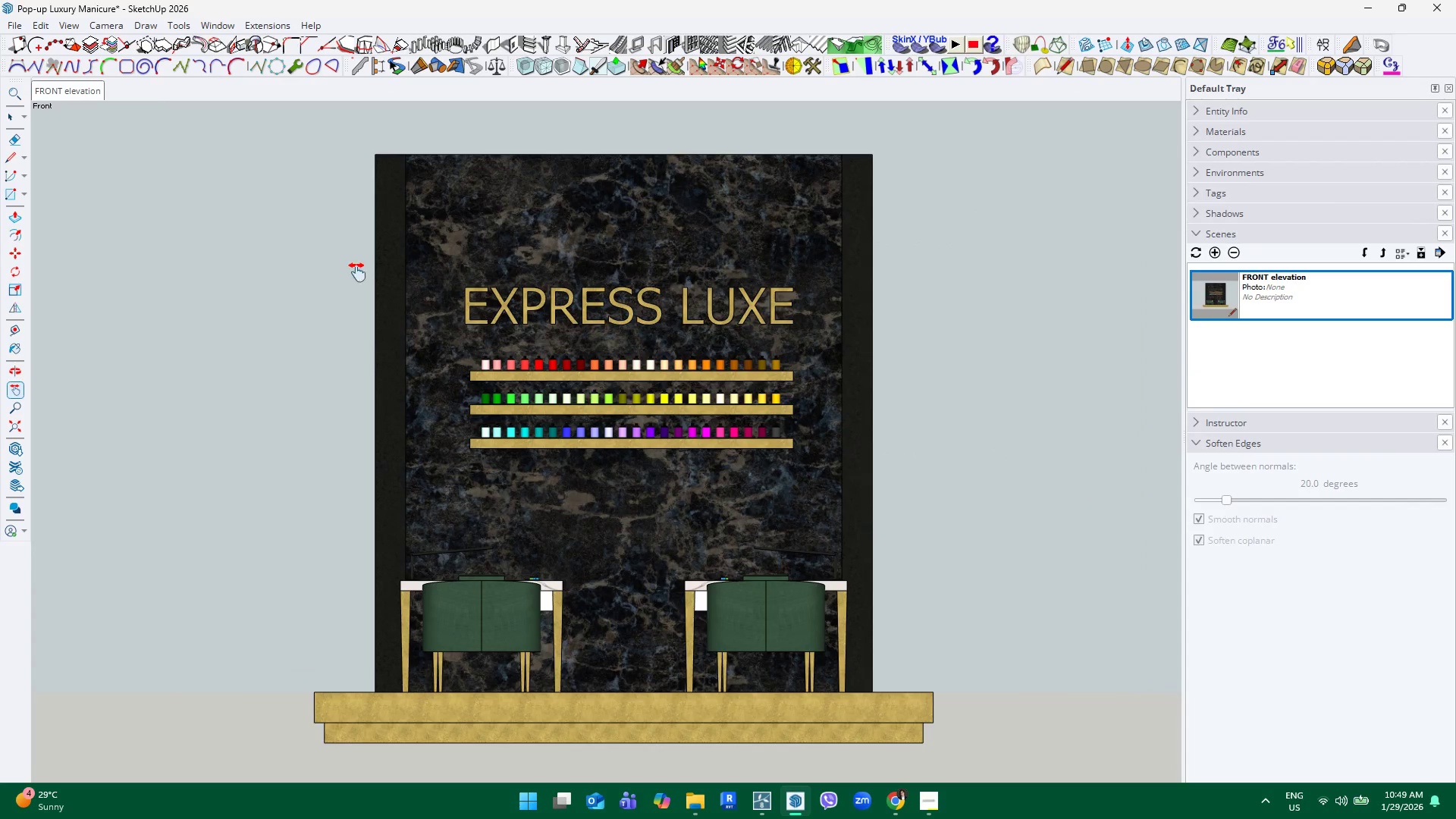 
scroll: coordinate [427, 286], scroll_direction: down, amount: 5.0
 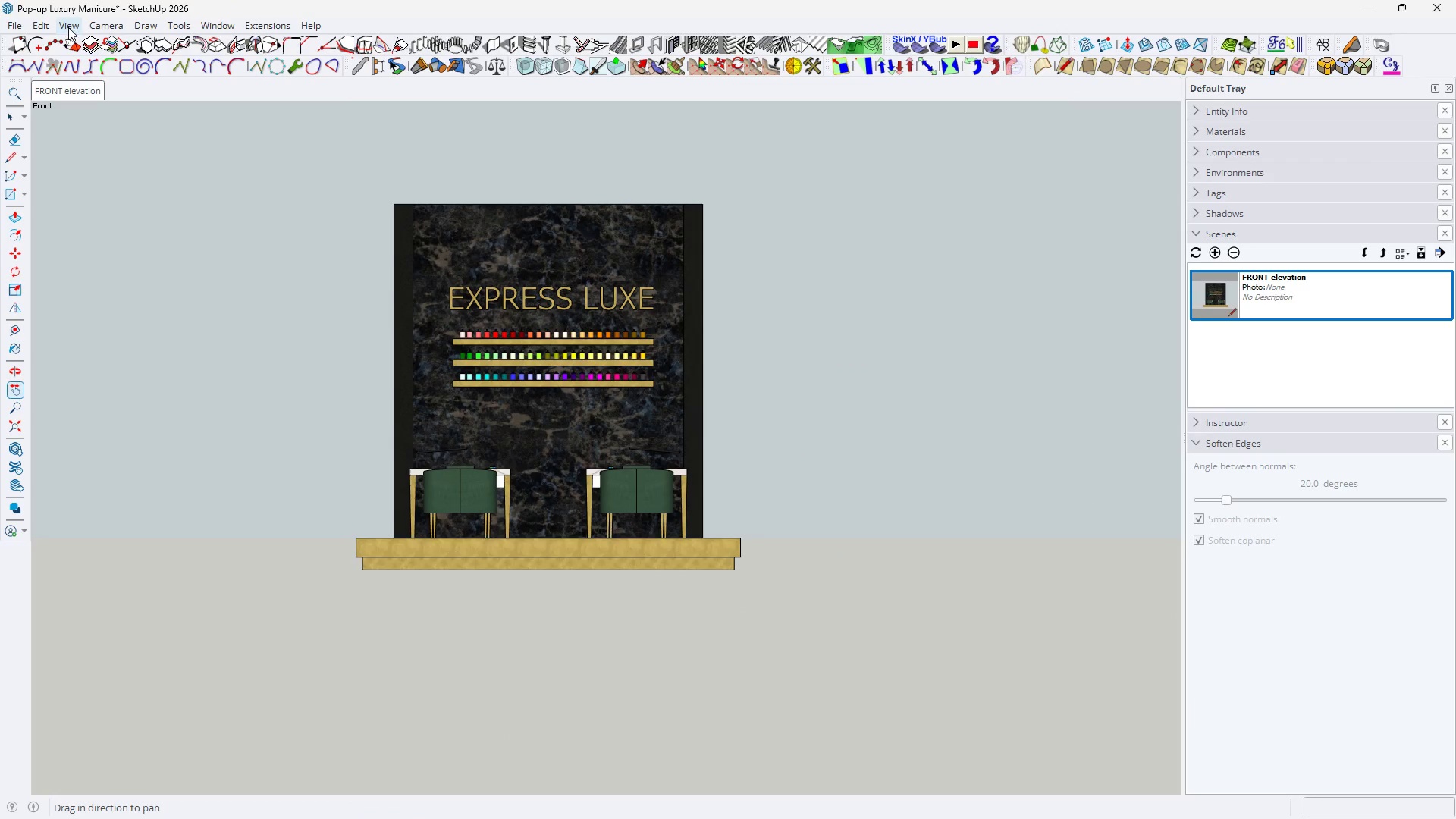 
left_click([117, 24])
 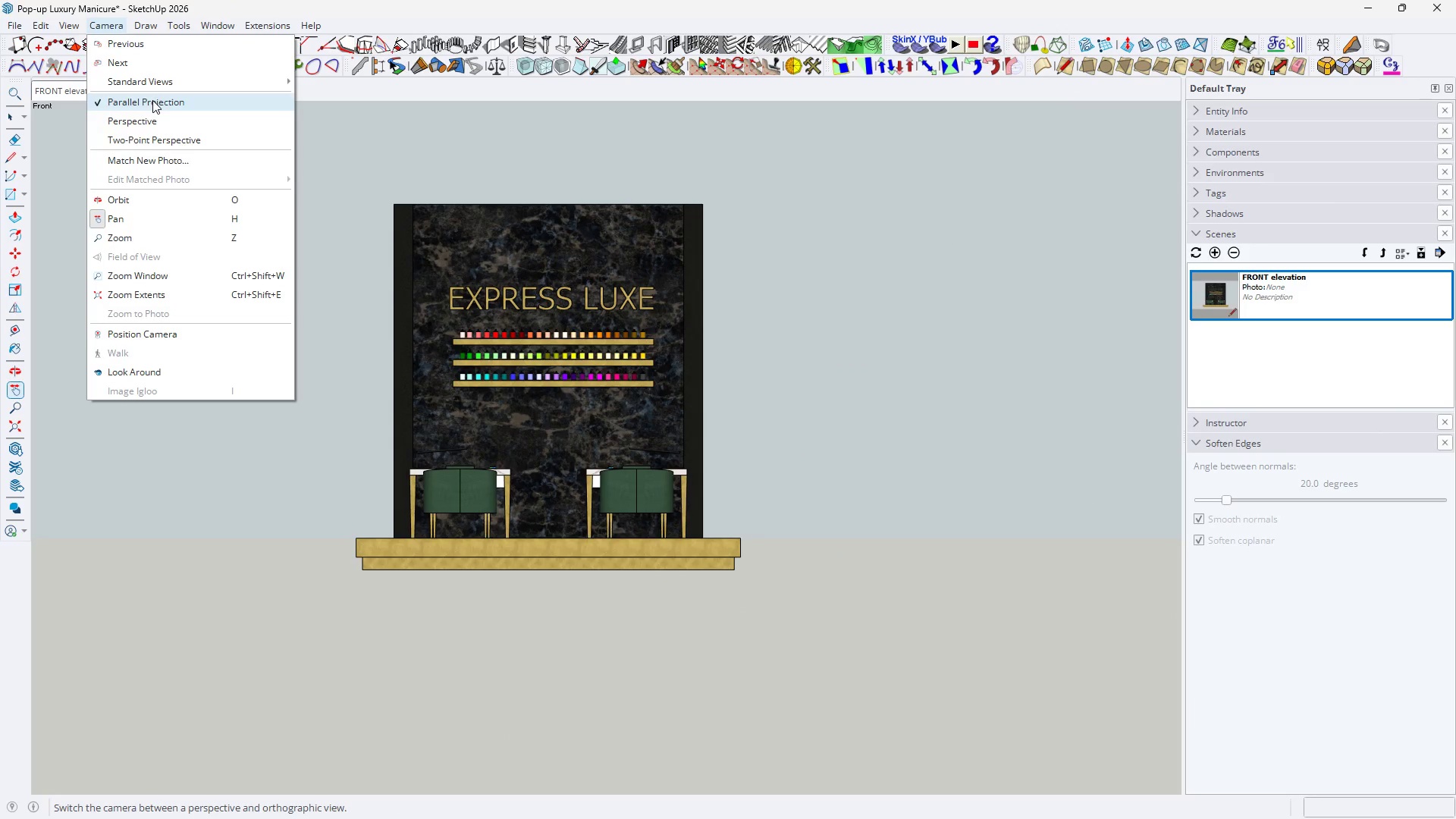 
left_click([167, 121])
 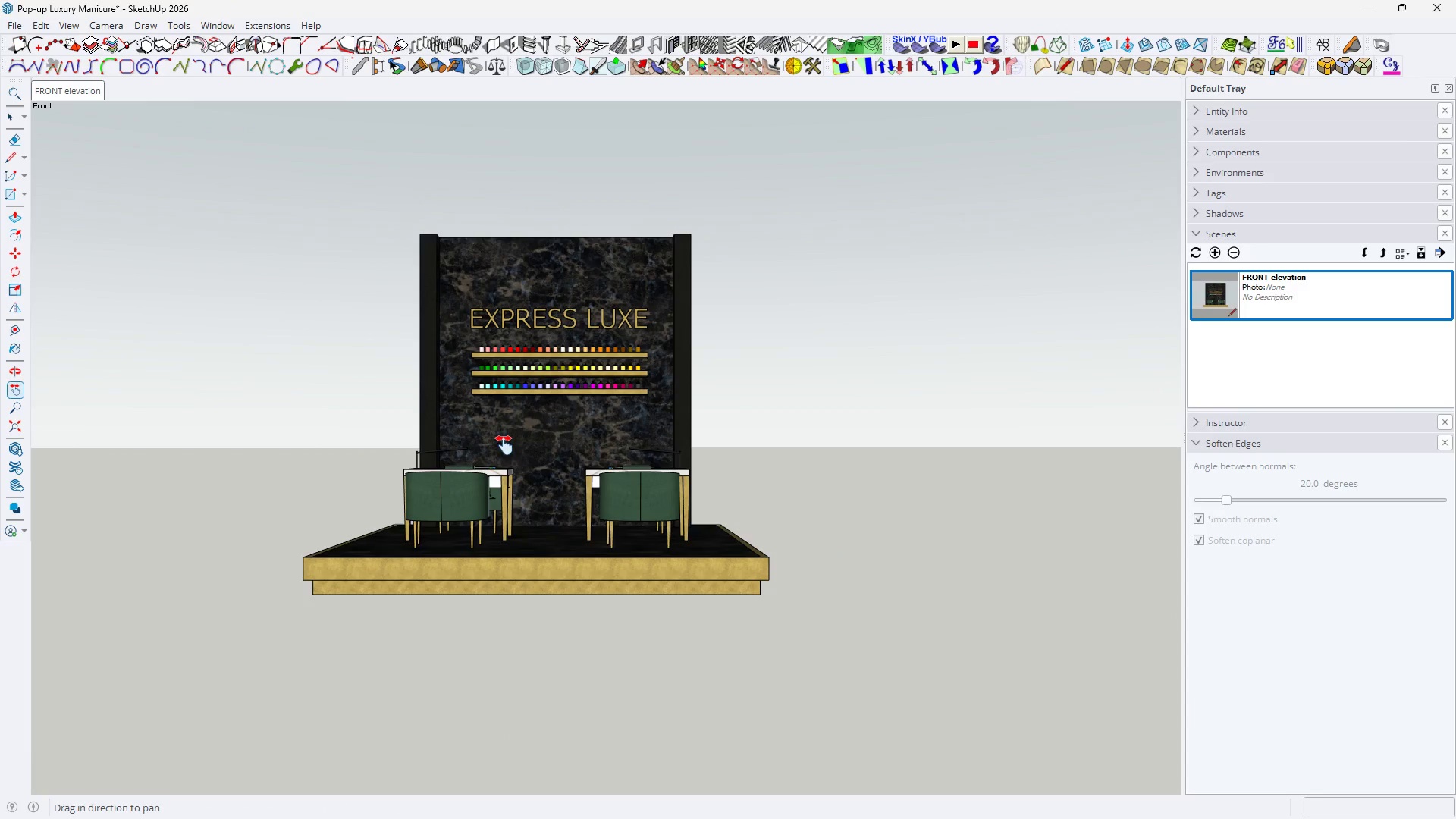 
key(Space)
 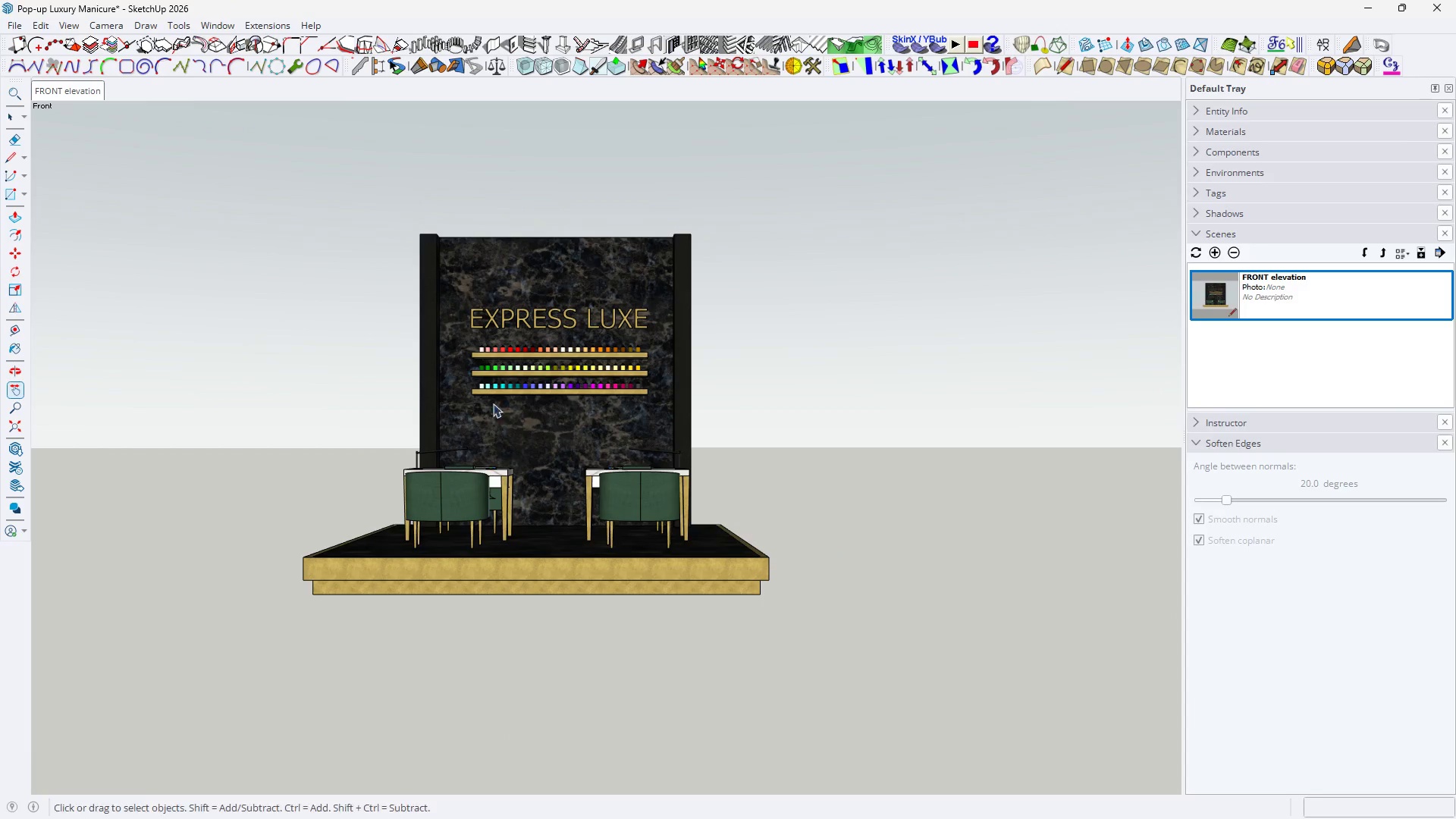 
key(H)
 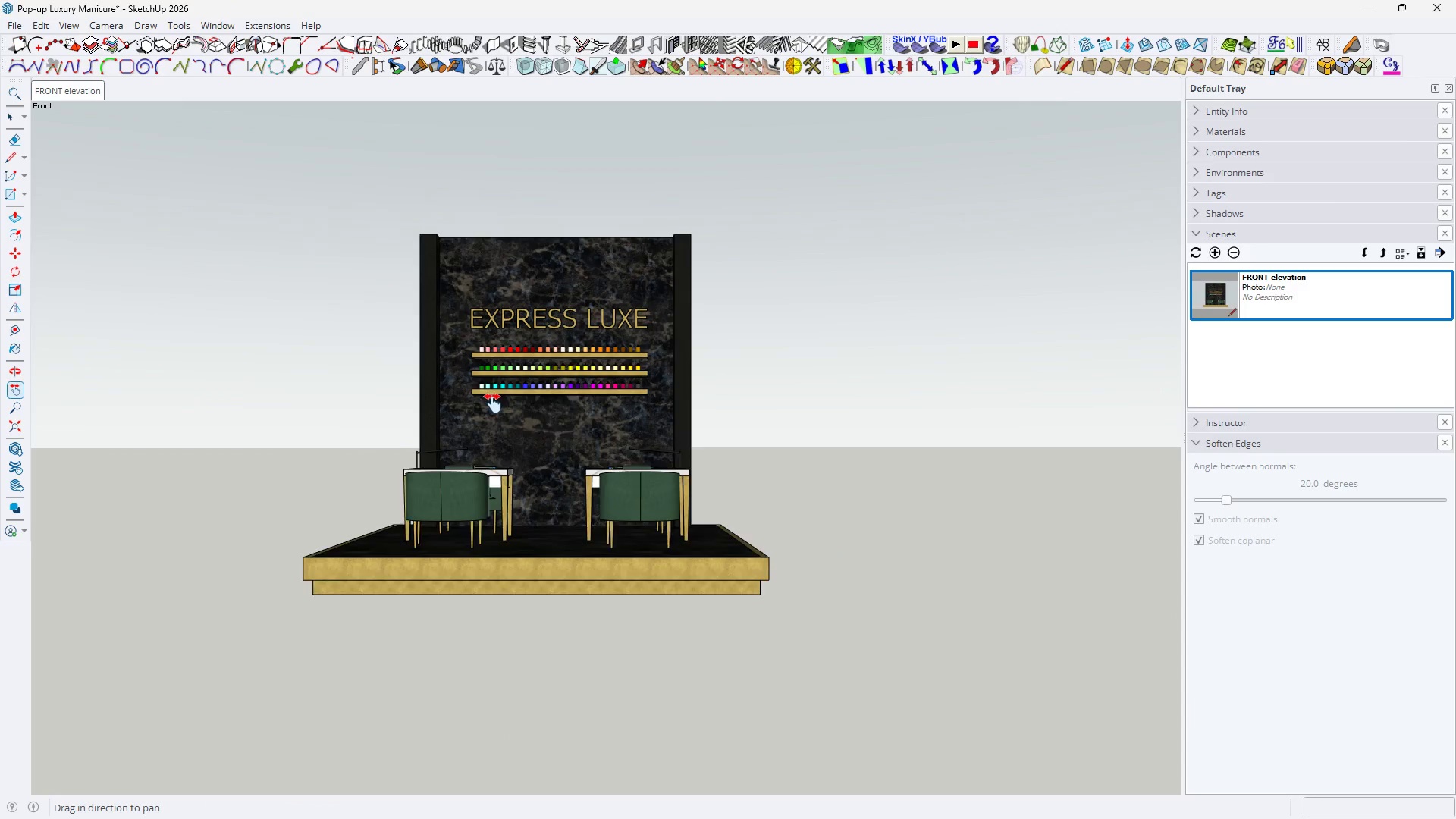 
scroll: coordinate [493, 403], scroll_direction: up, amount: 1.0
 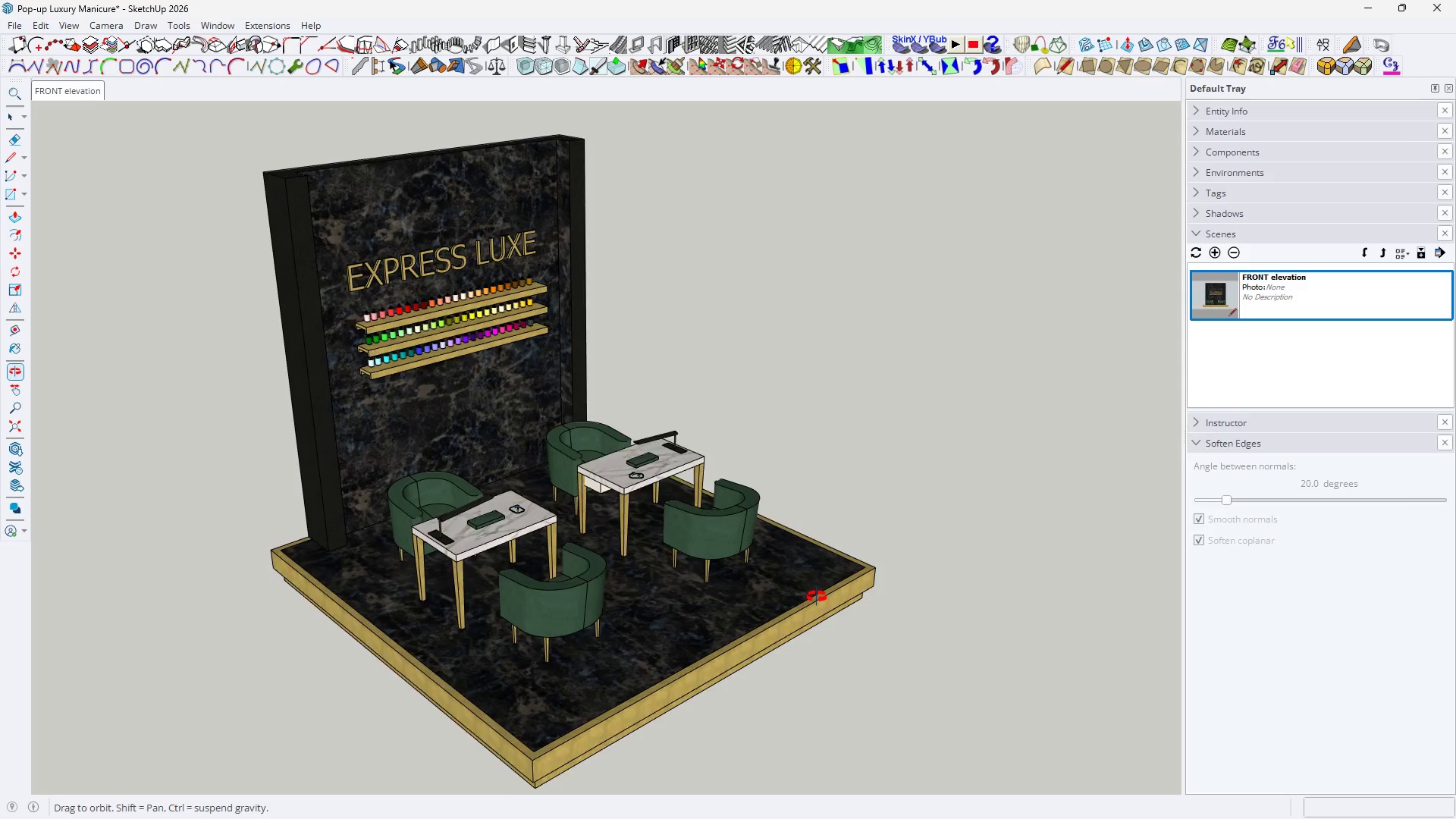 
type(hh)
 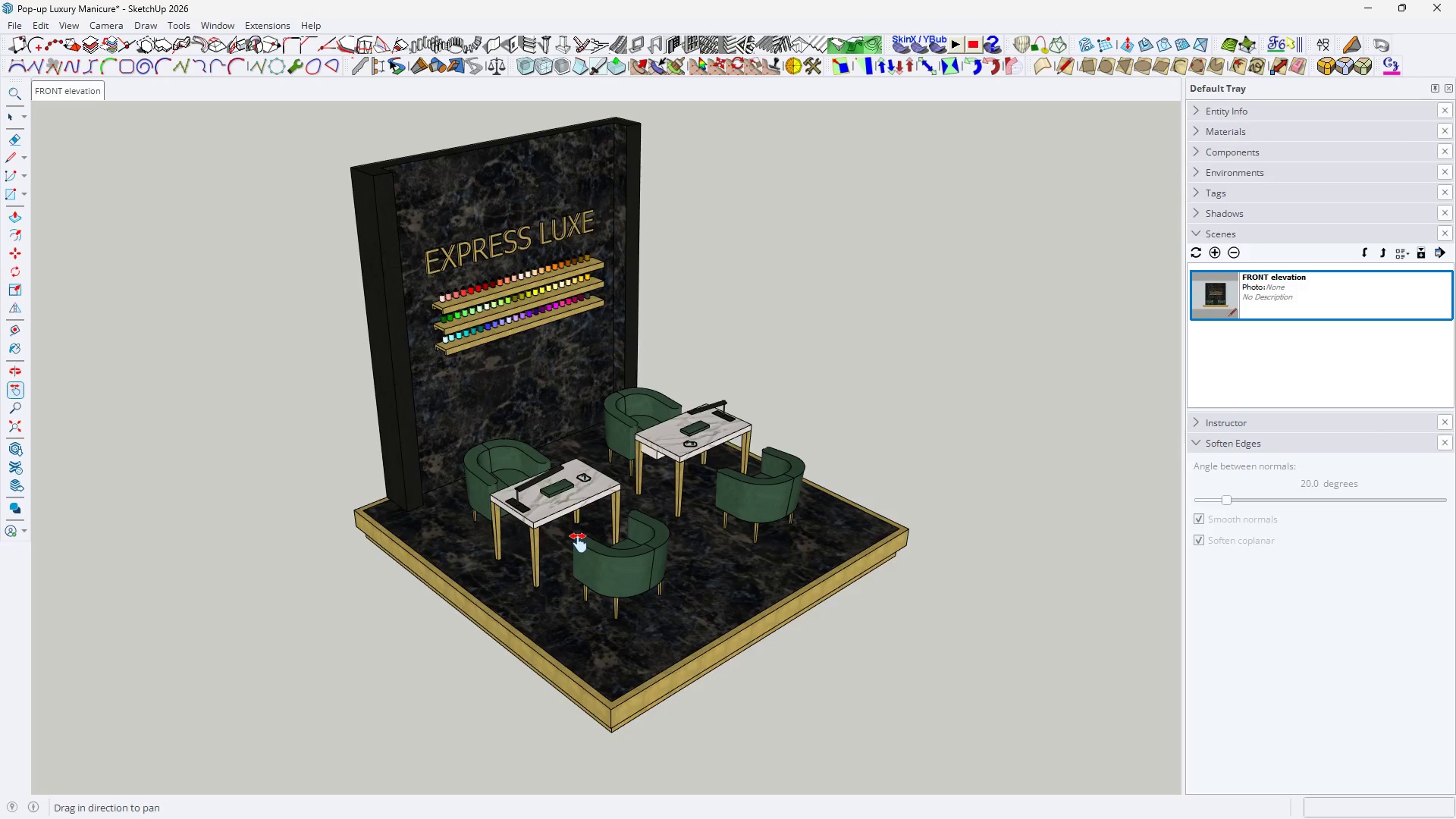 
left_click_drag(start_coordinate=[504, 590], to_coordinate=[590, 565])
 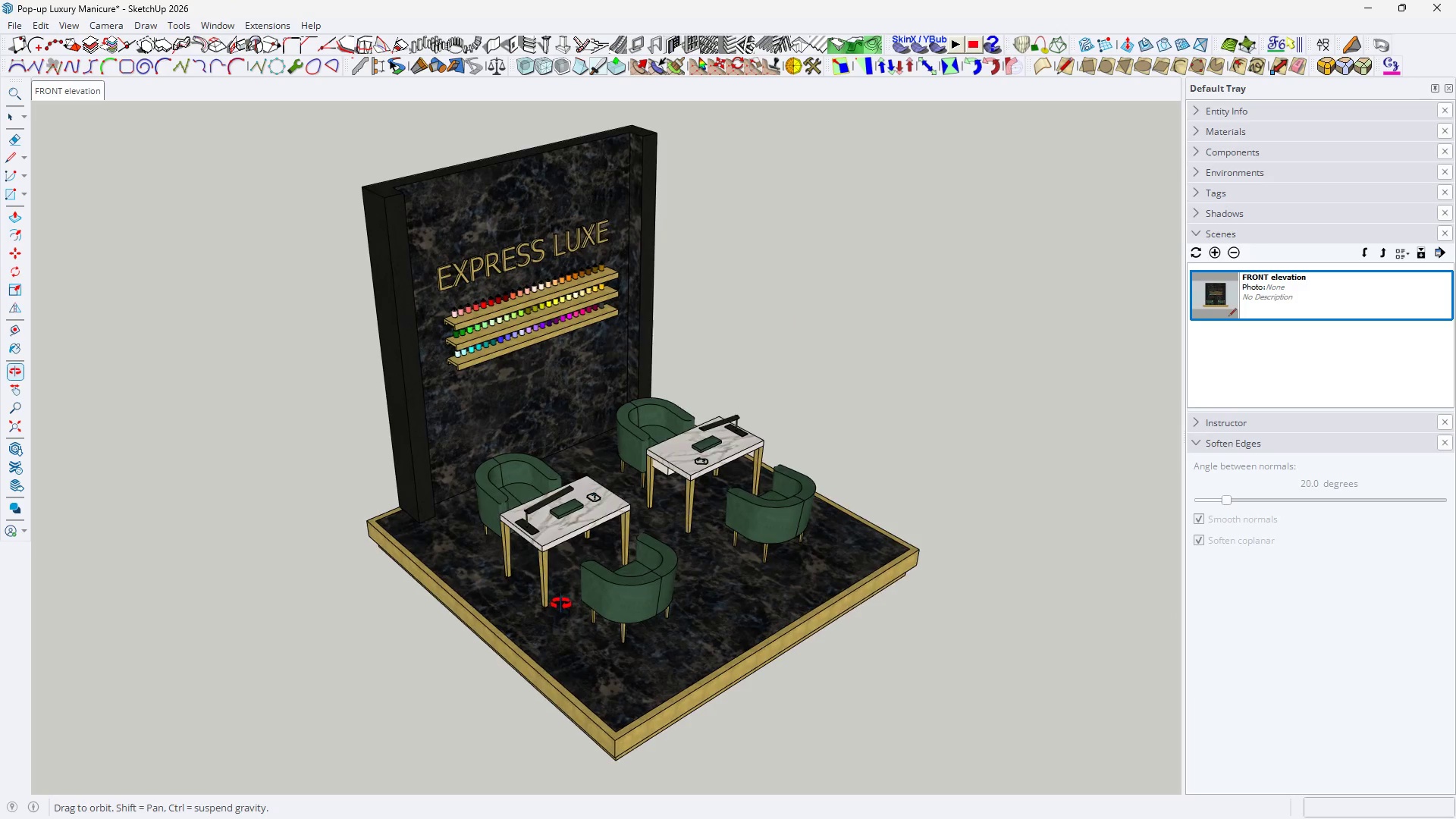 
scroll: coordinate [504, 601], scroll_direction: down, amount: 1.0
 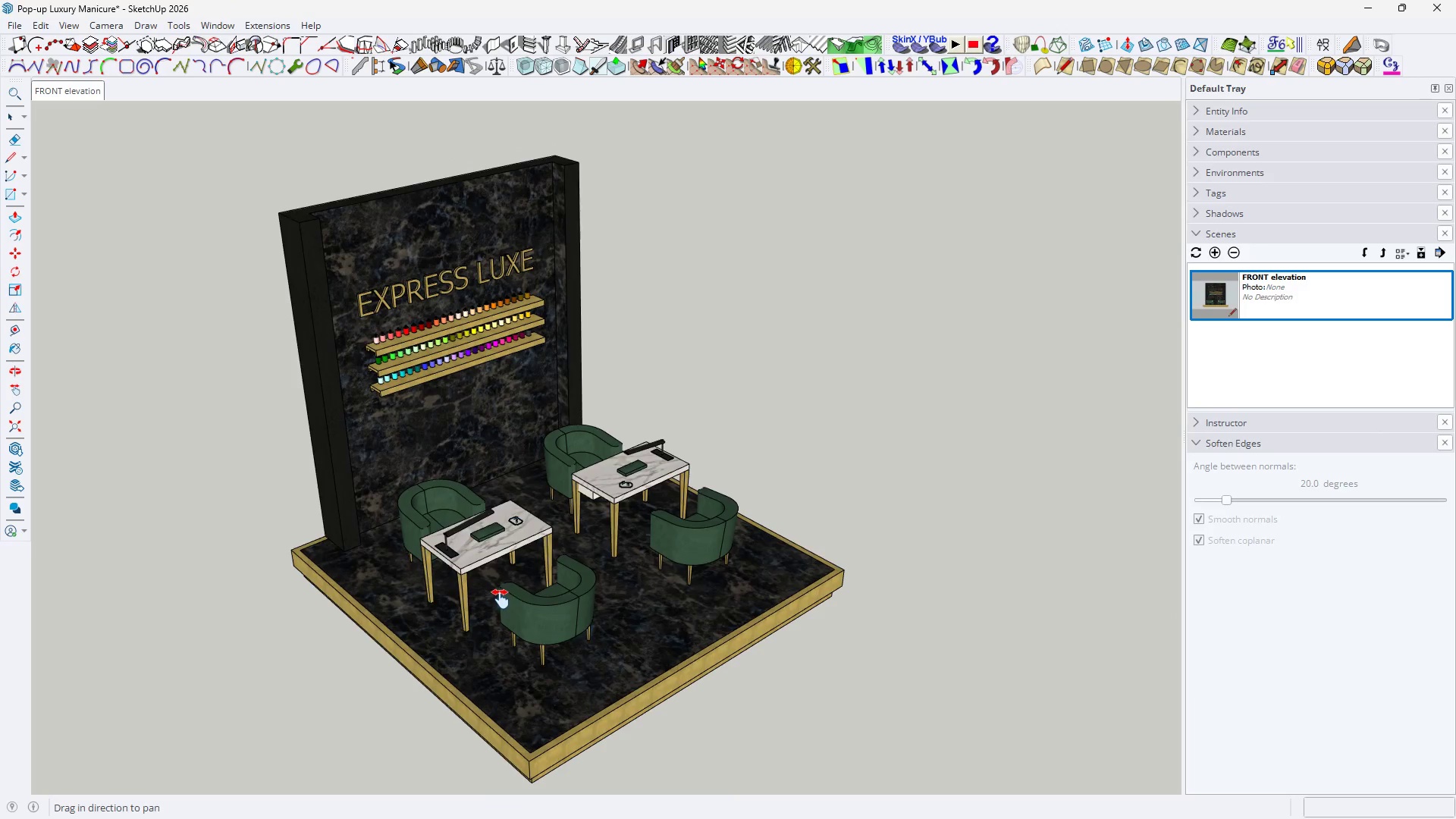 
left_click_drag(start_coordinate=[560, 570], to_coordinate=[582, 575])
 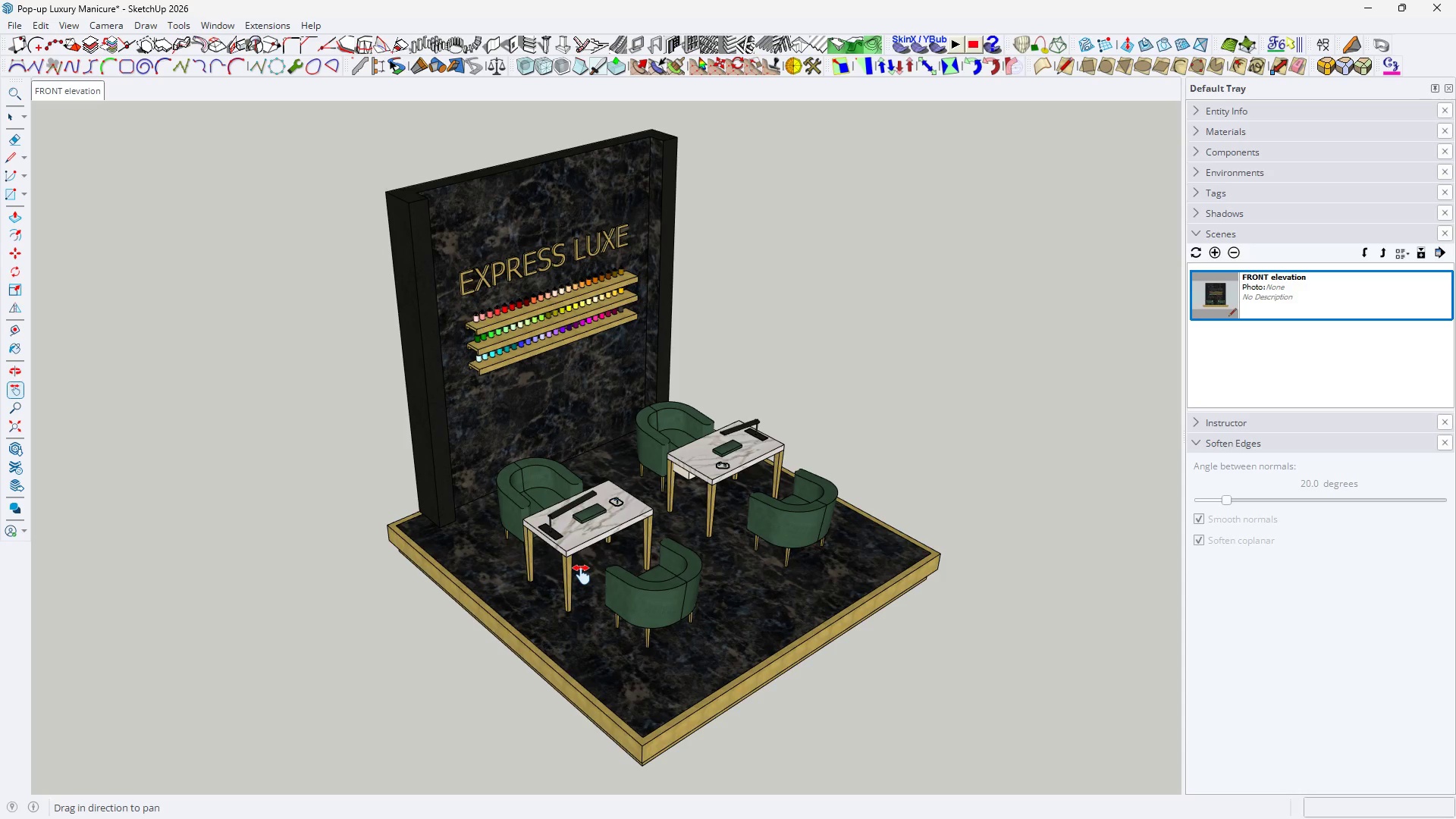 
left_click_drag(start_coordinate=[582, 575], to_coordinate=[576, 573])
 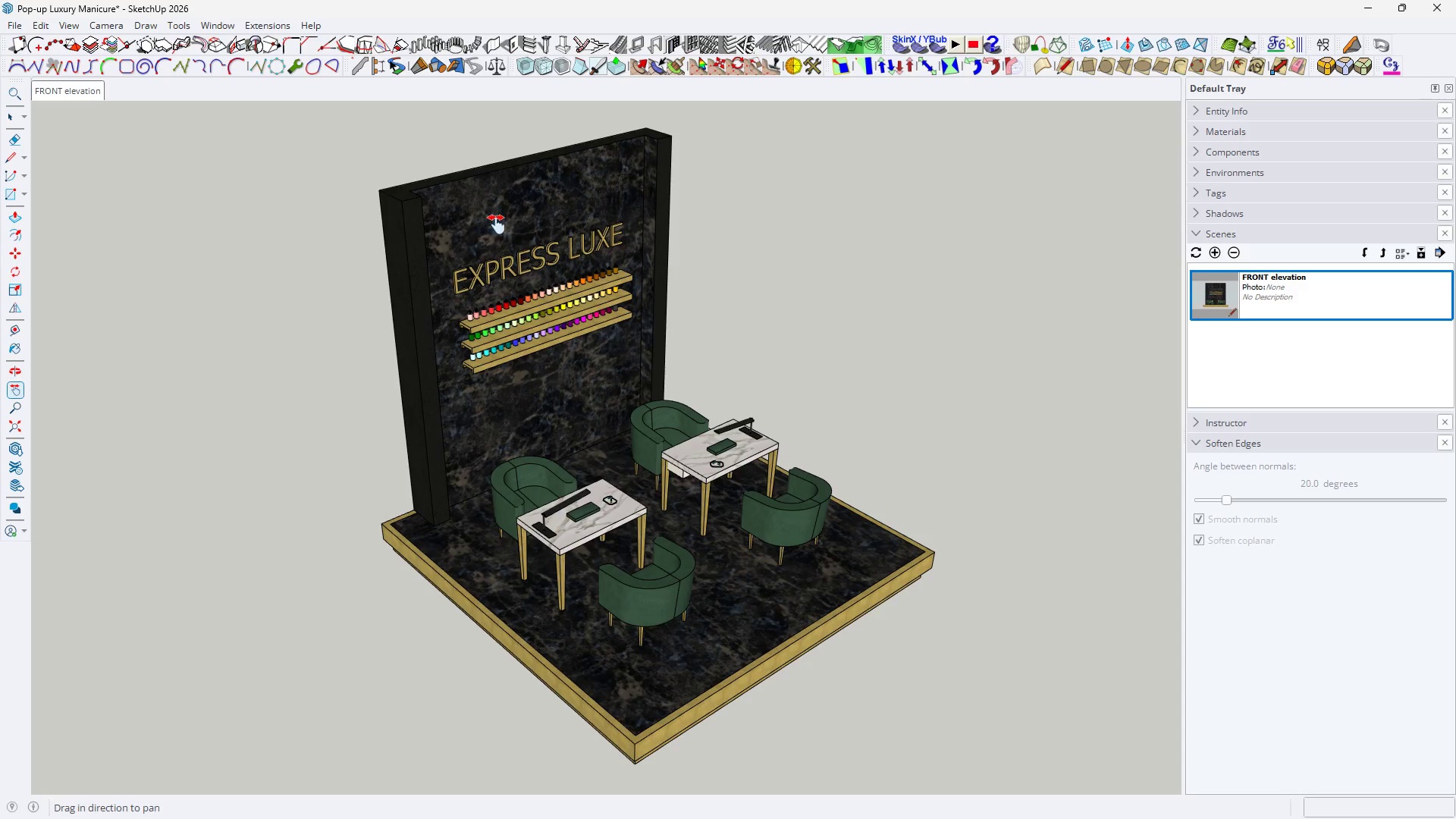 
key(Space)
 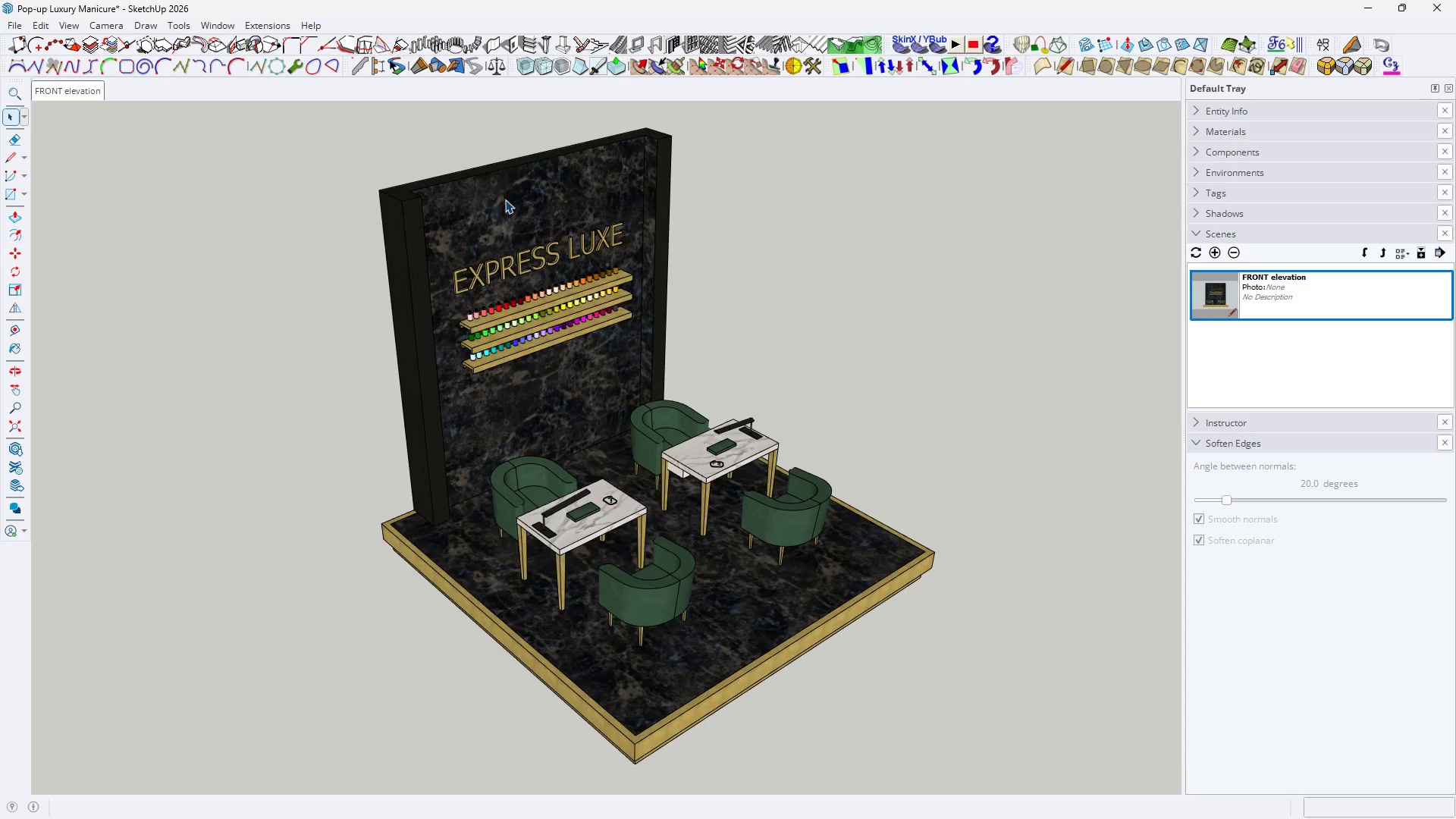 
double_click([505, 199])
 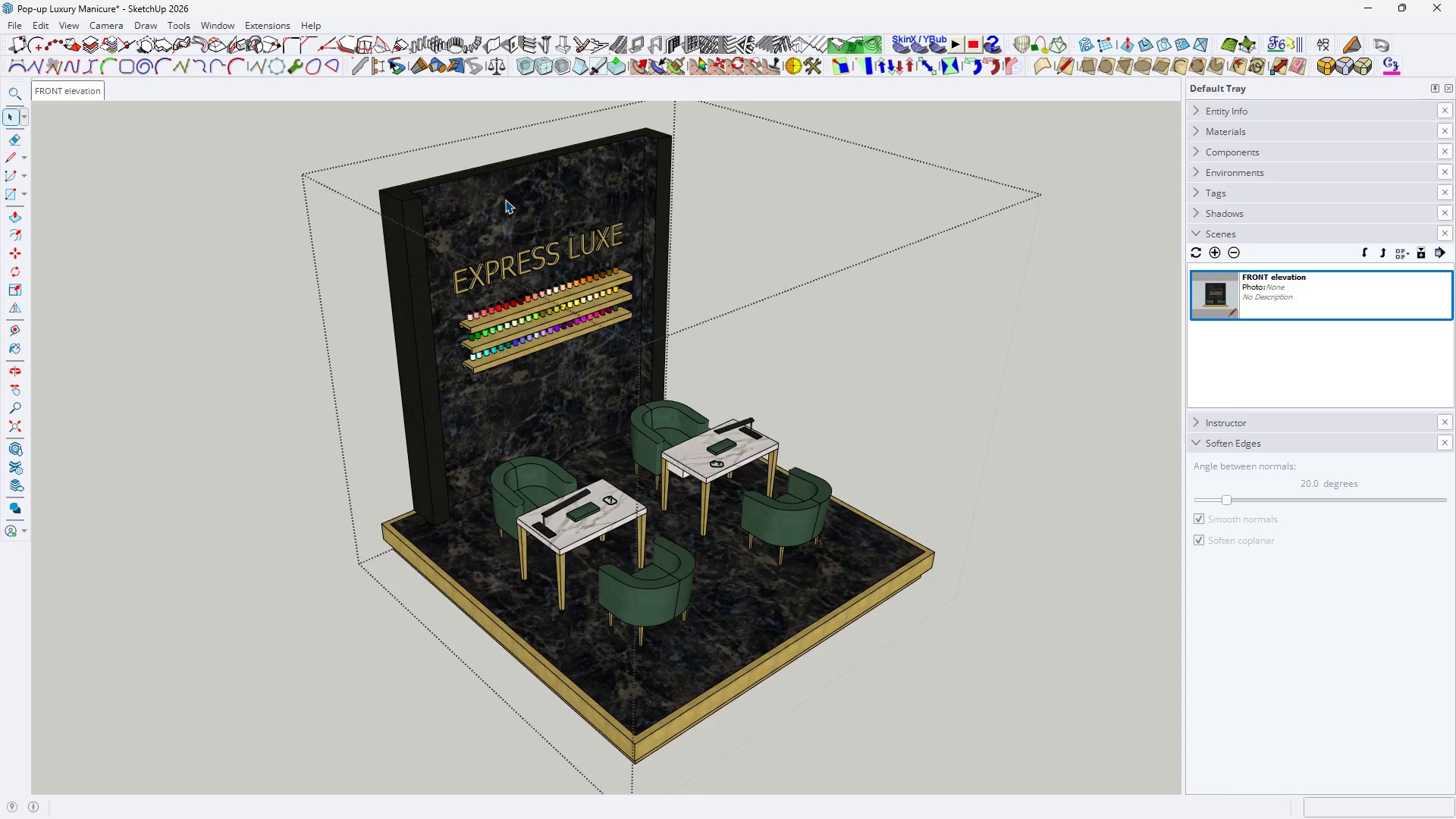 
triple_click([505, 199])
 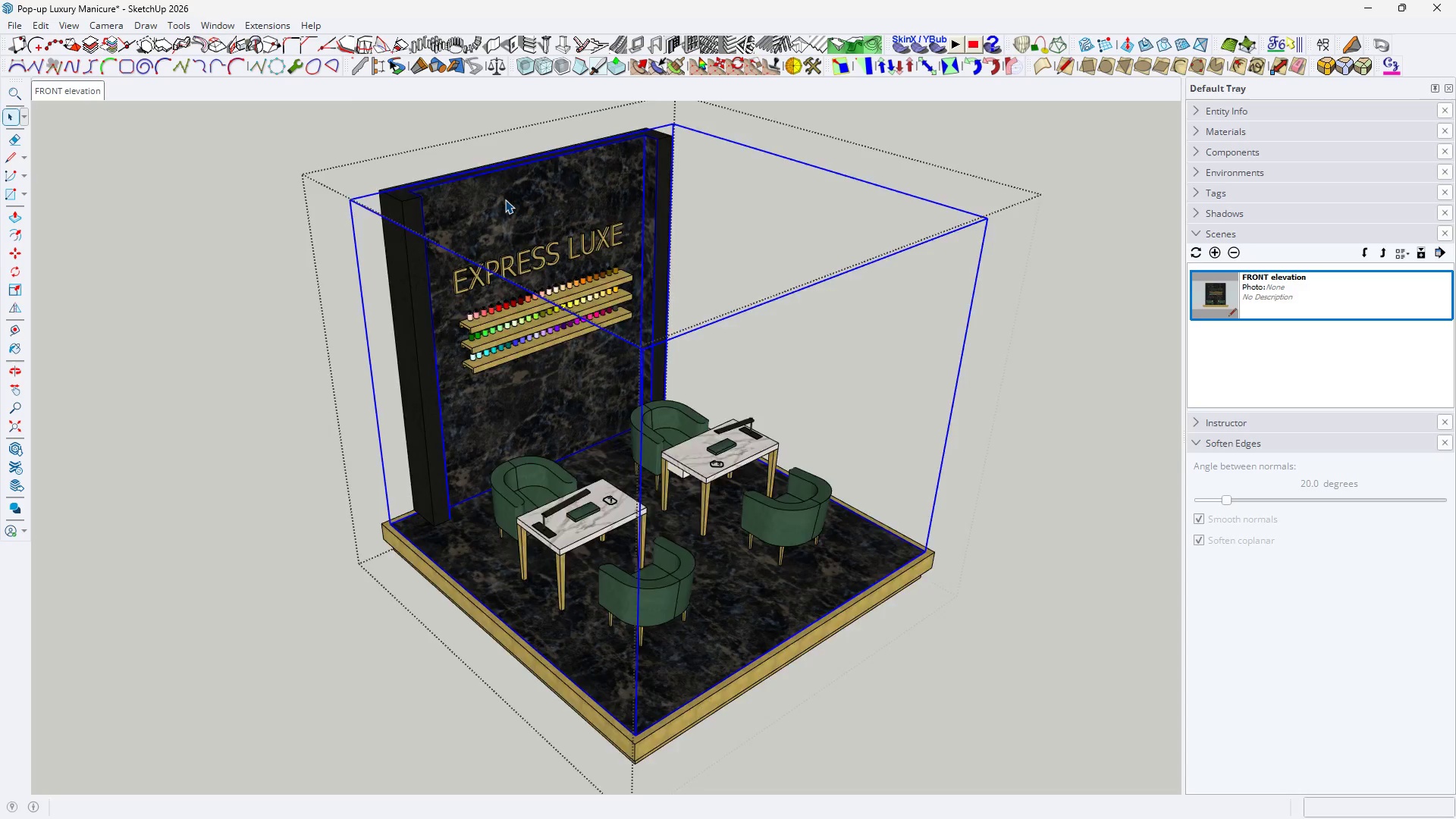 
triple_click([505, 199])
 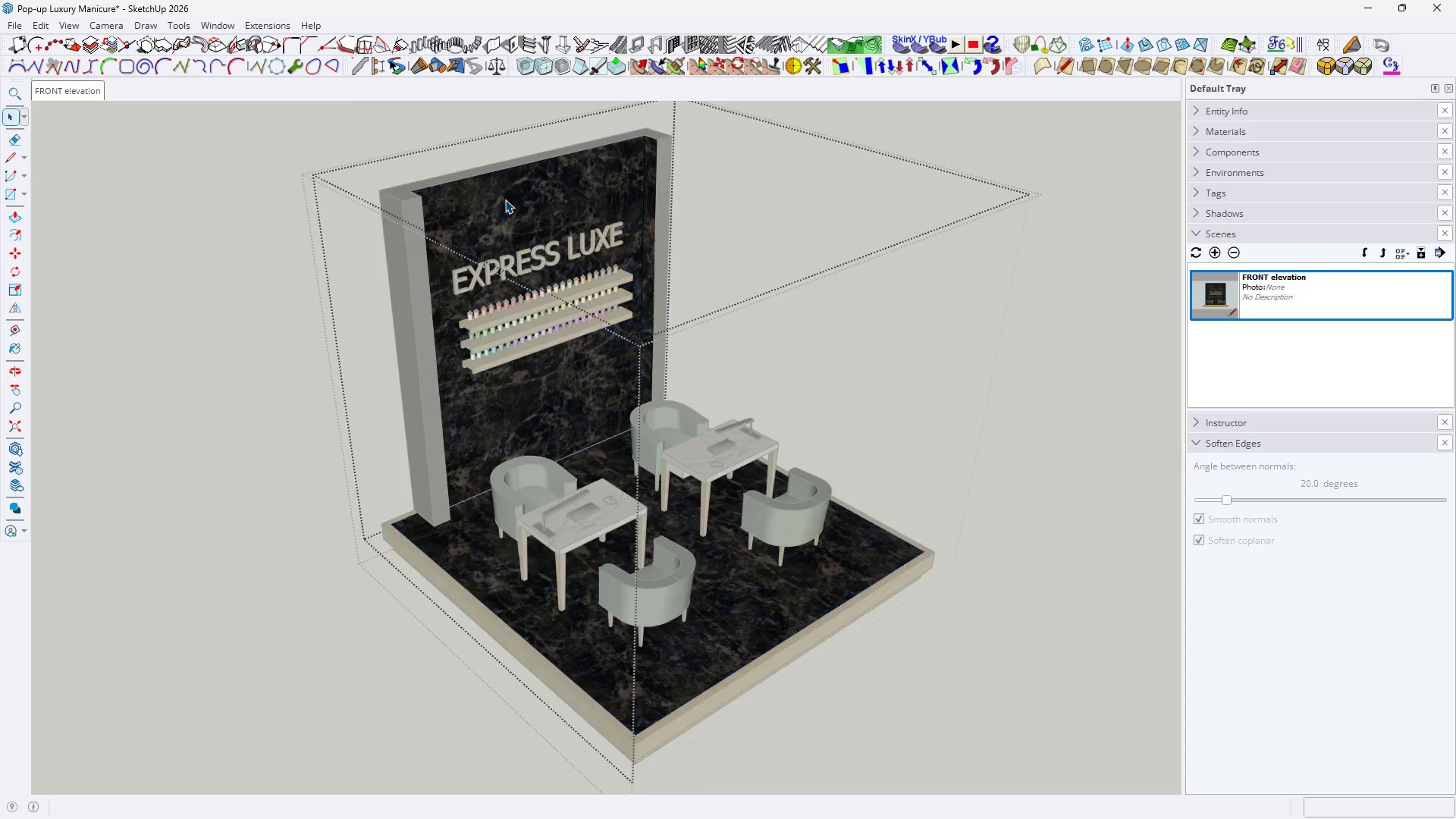 
triple_click([505, 199])
 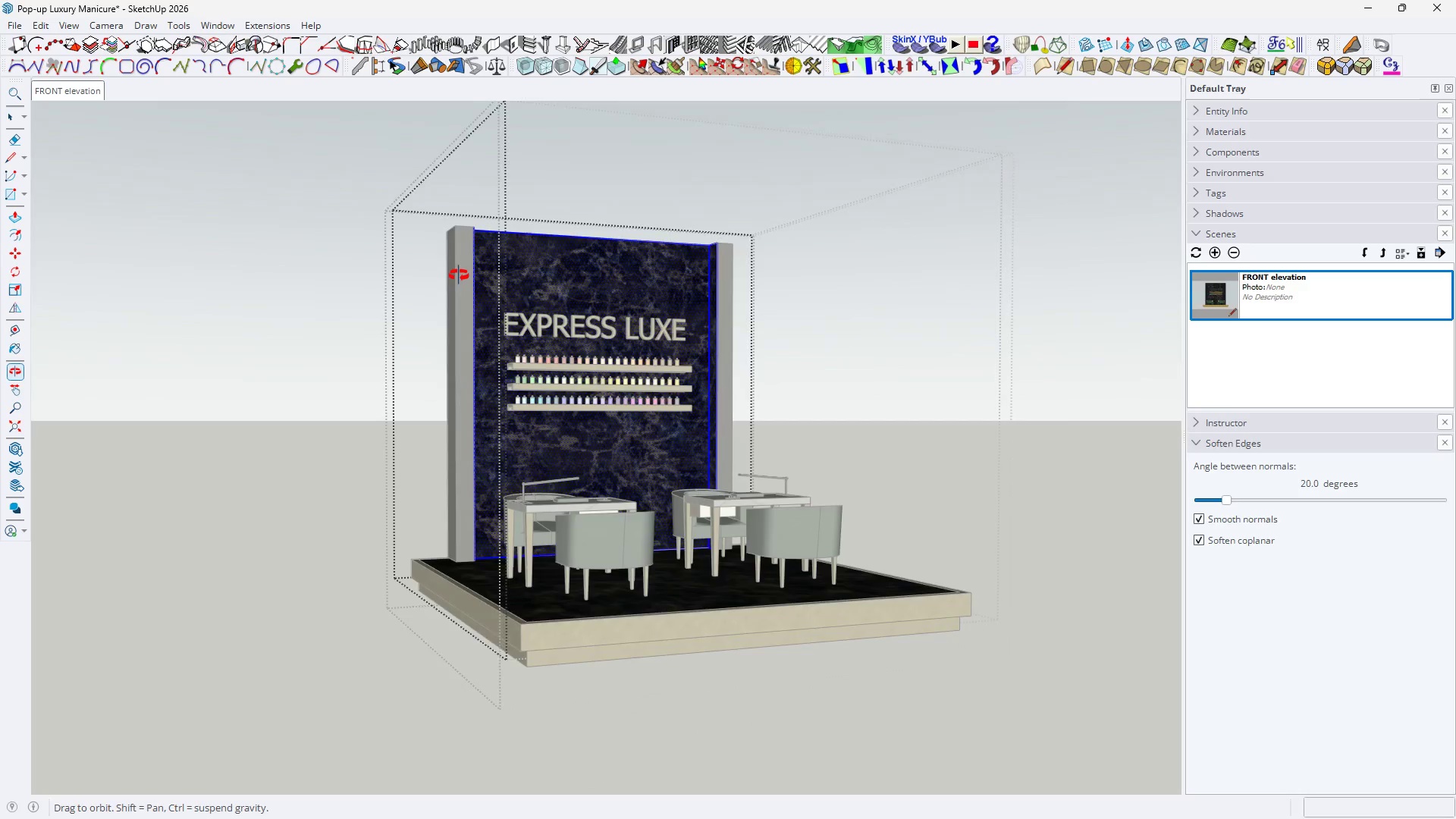 
key(Space)
 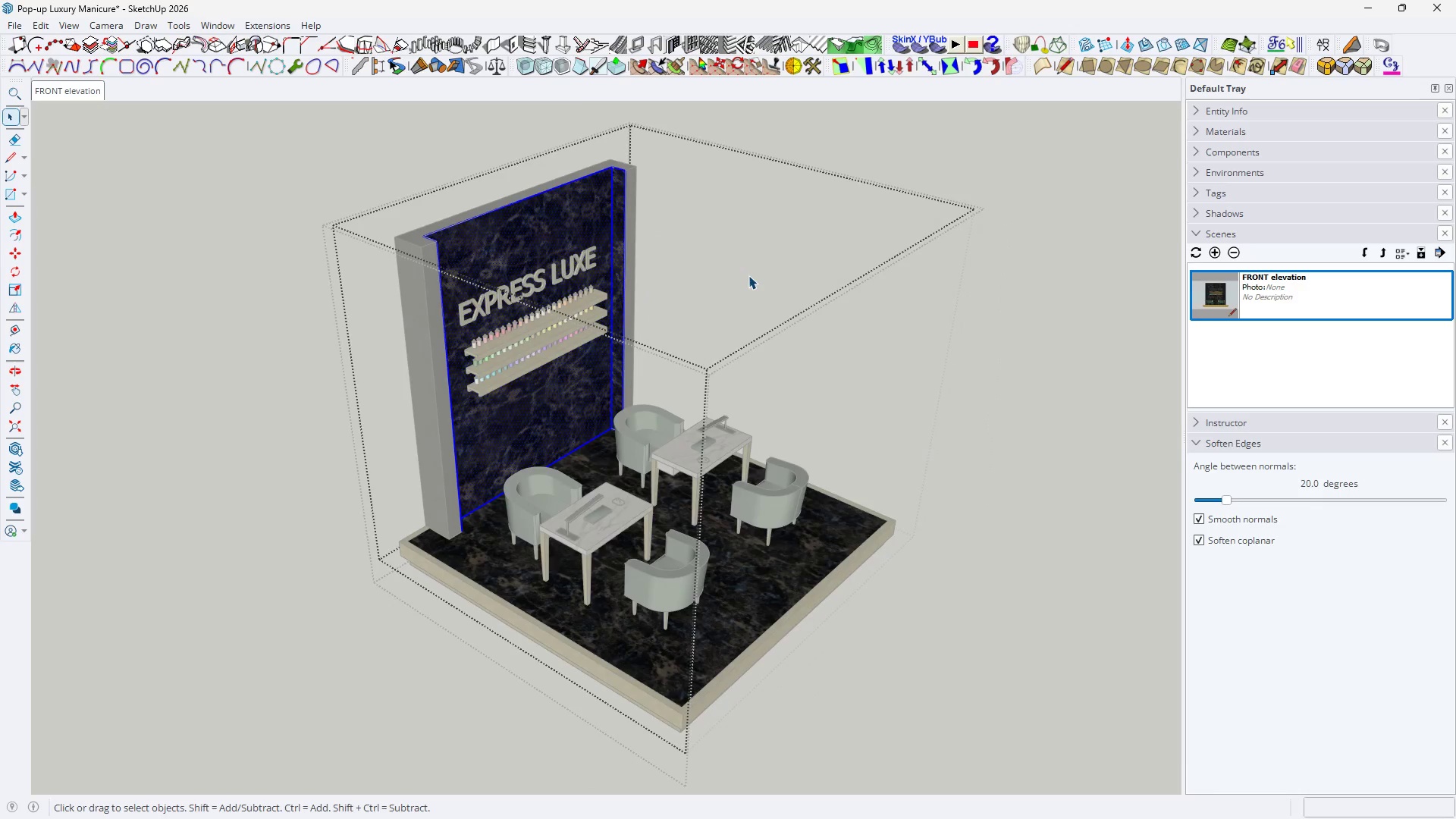 
double_click([748, 275])
 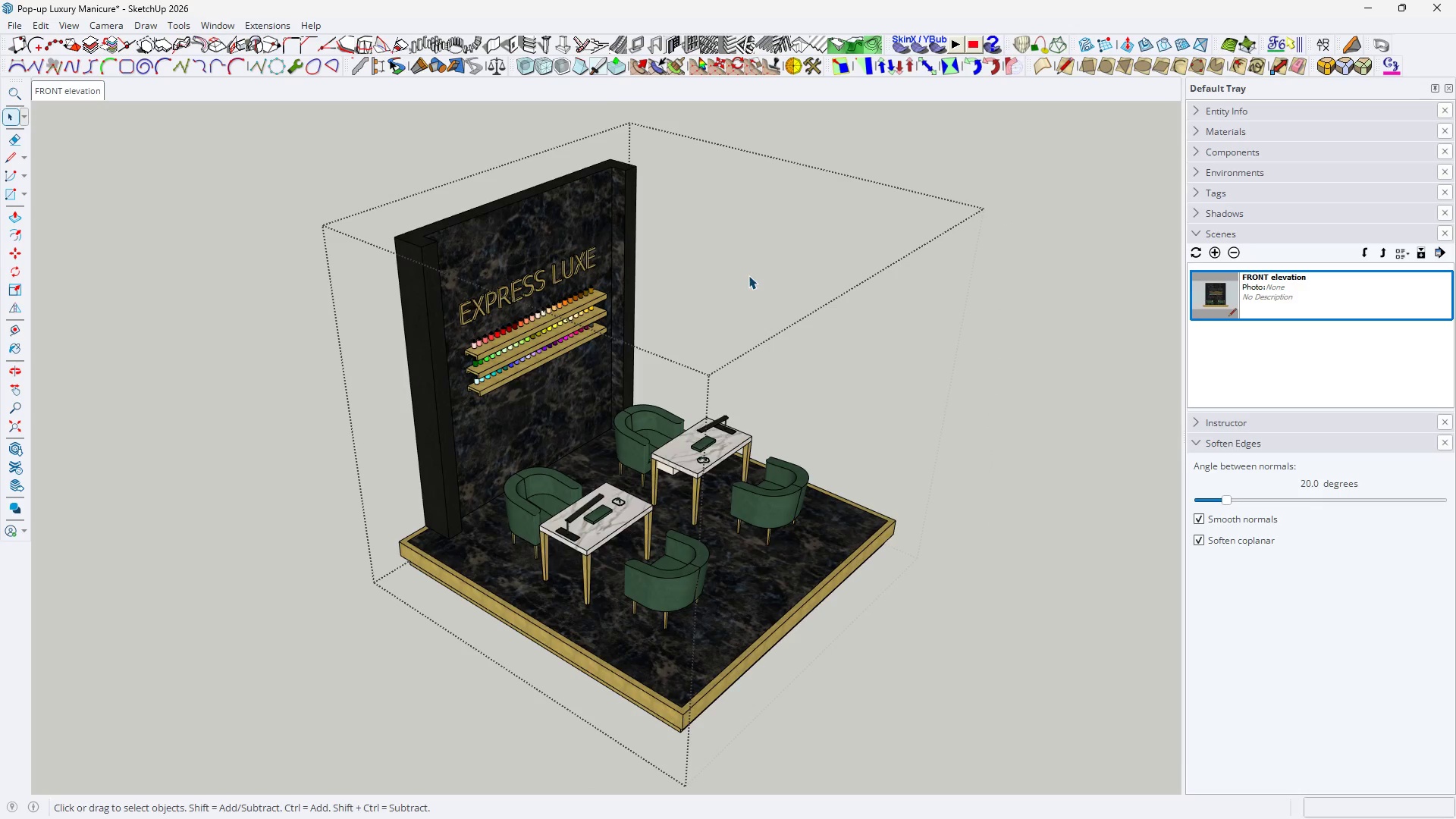 
scroll: coordinate [671, 521], scroll_direction: down, amount: 1.0
 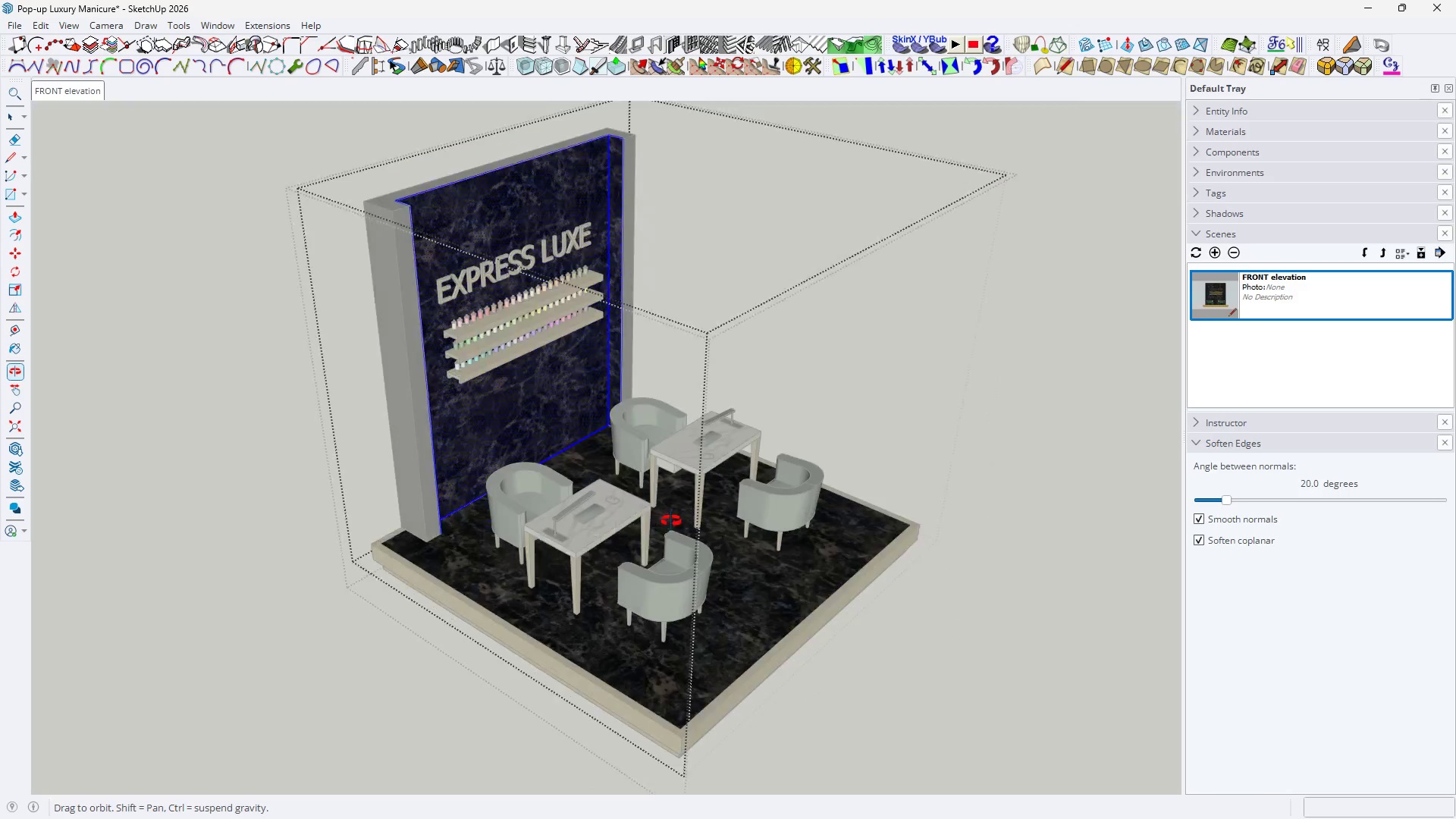 
triple_click([748, 275])
 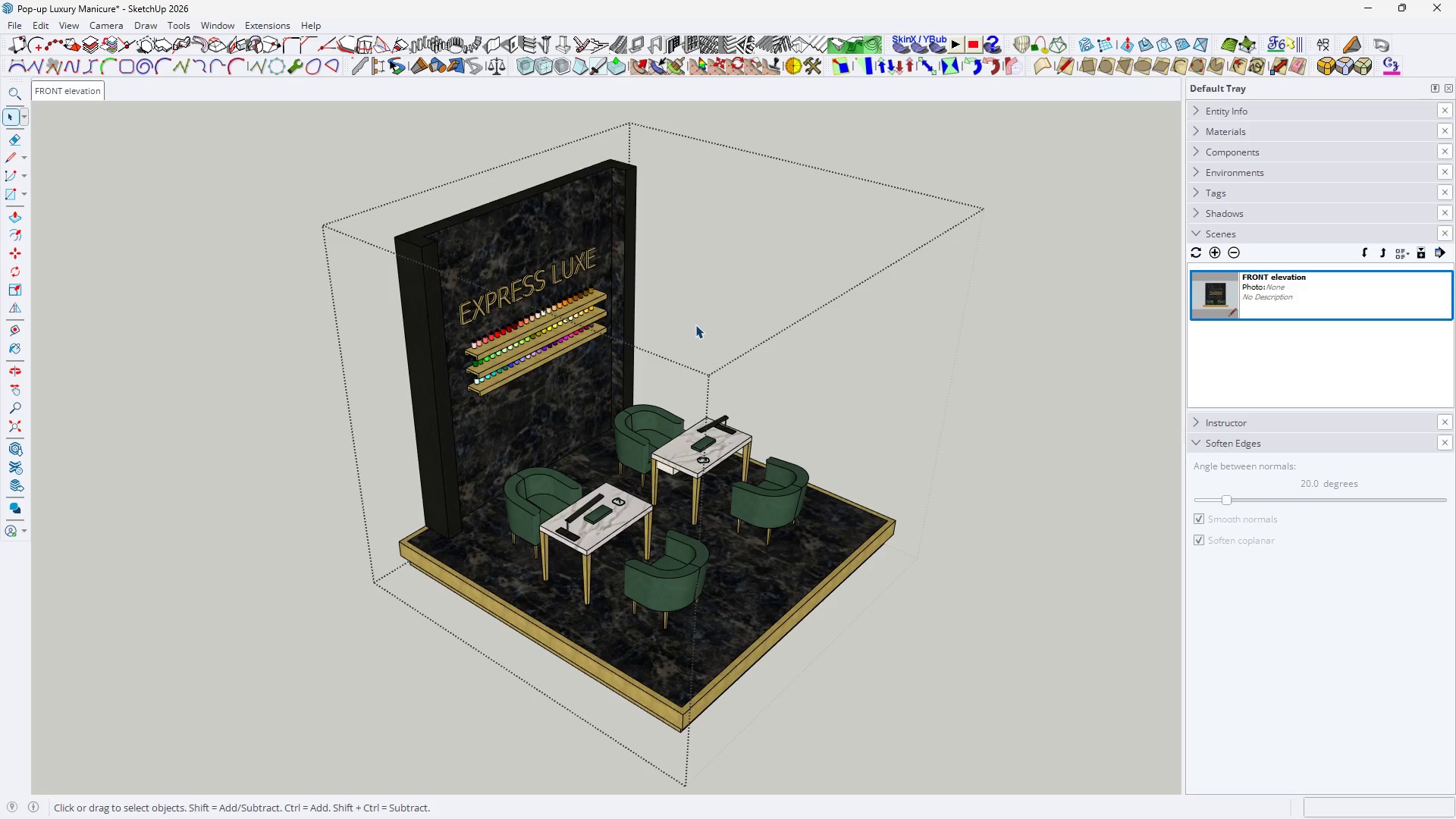 
triple_click([698, 322])
 